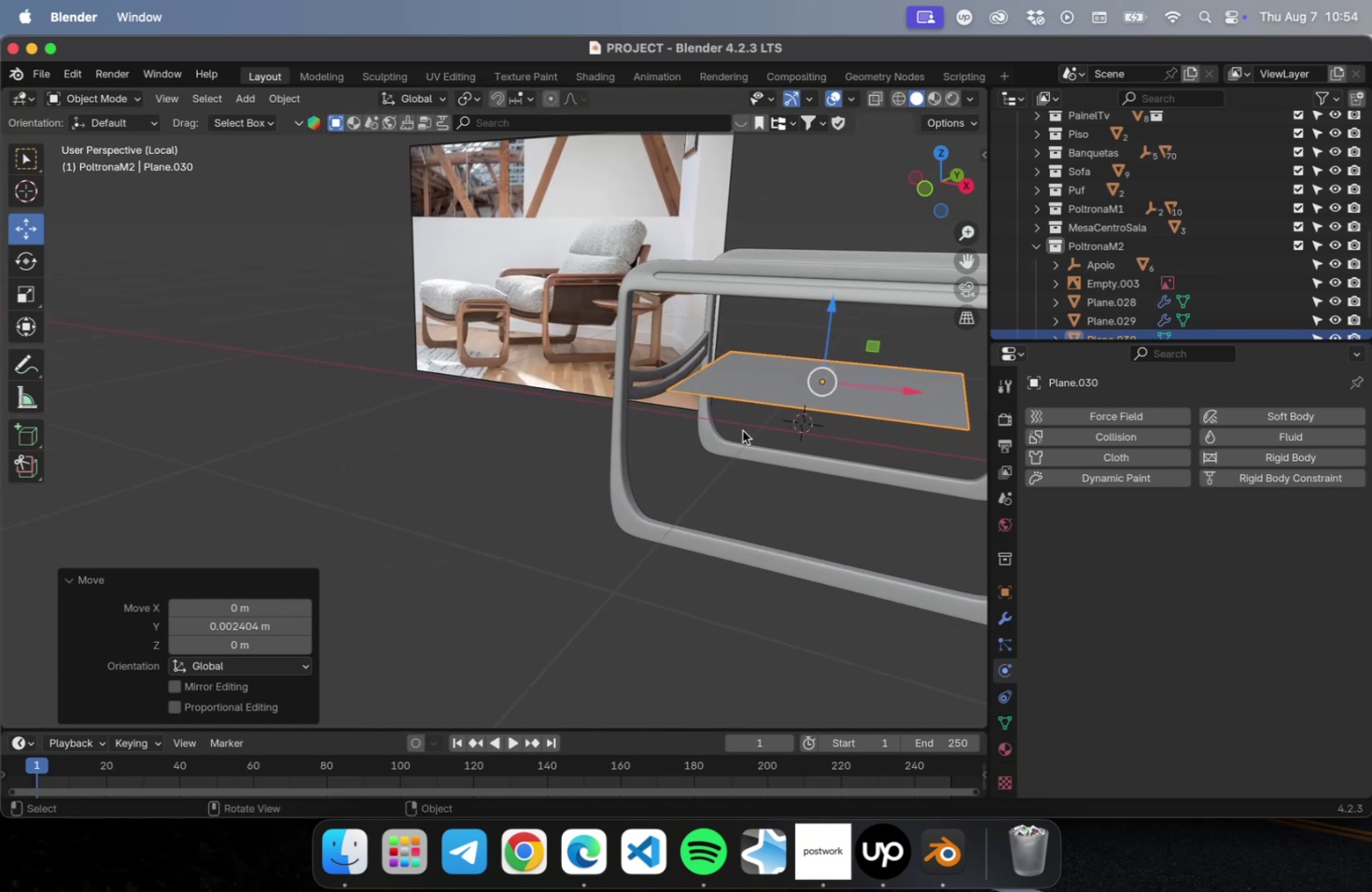 
hold_key(key=ShiftLeft, duration=0.65)
 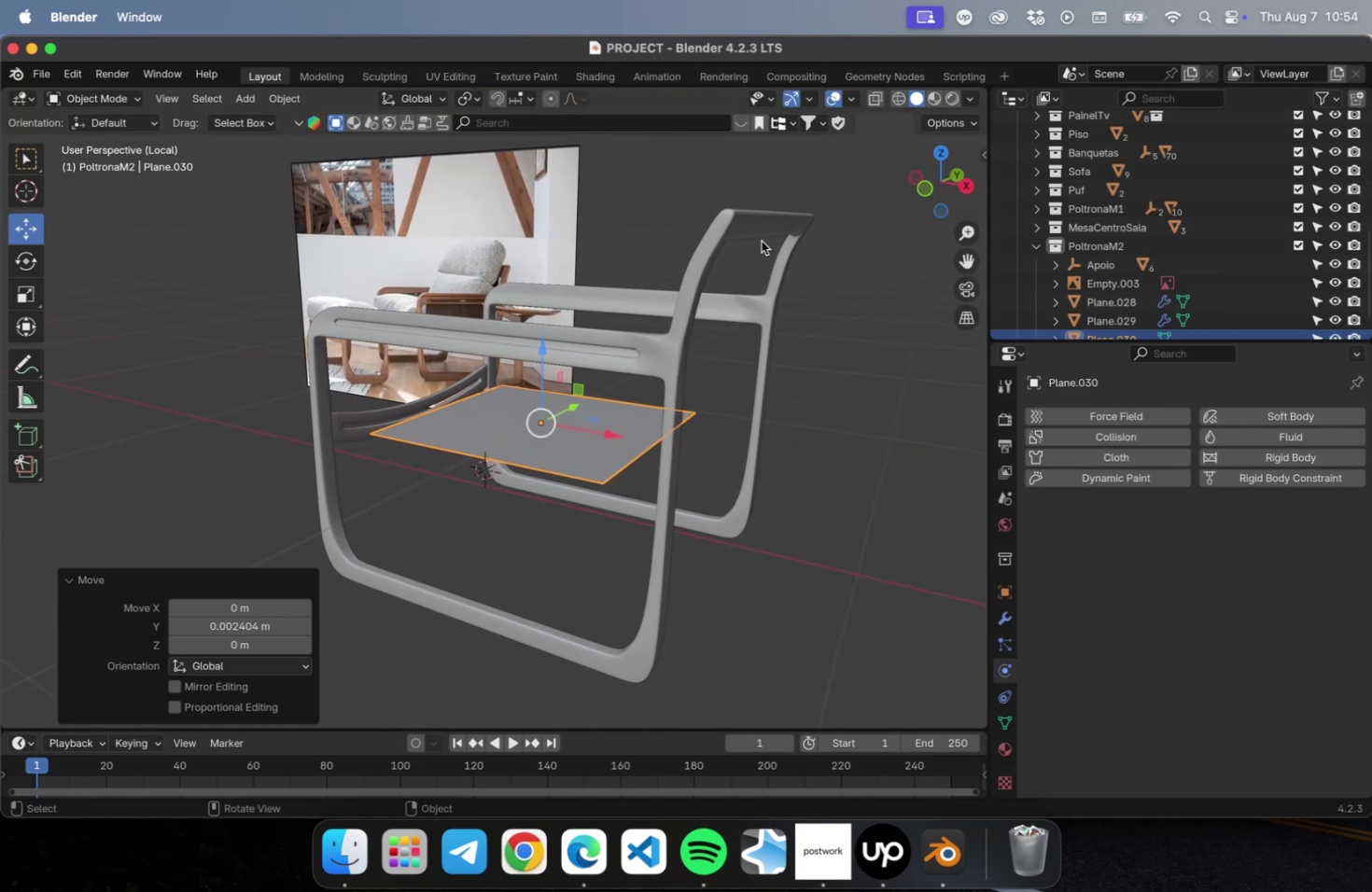 
left_click([758, 231])
 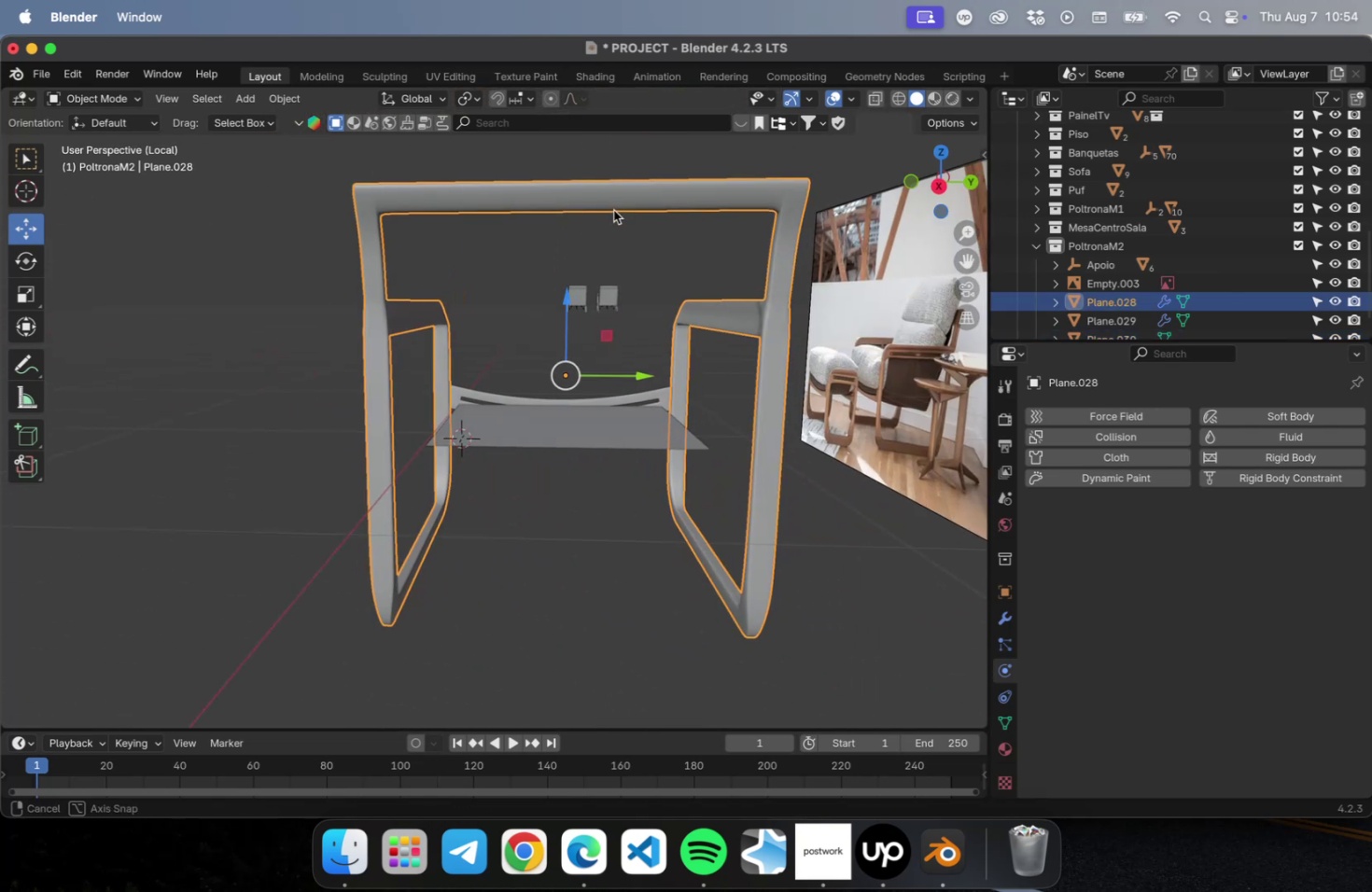 
key(Tab)
 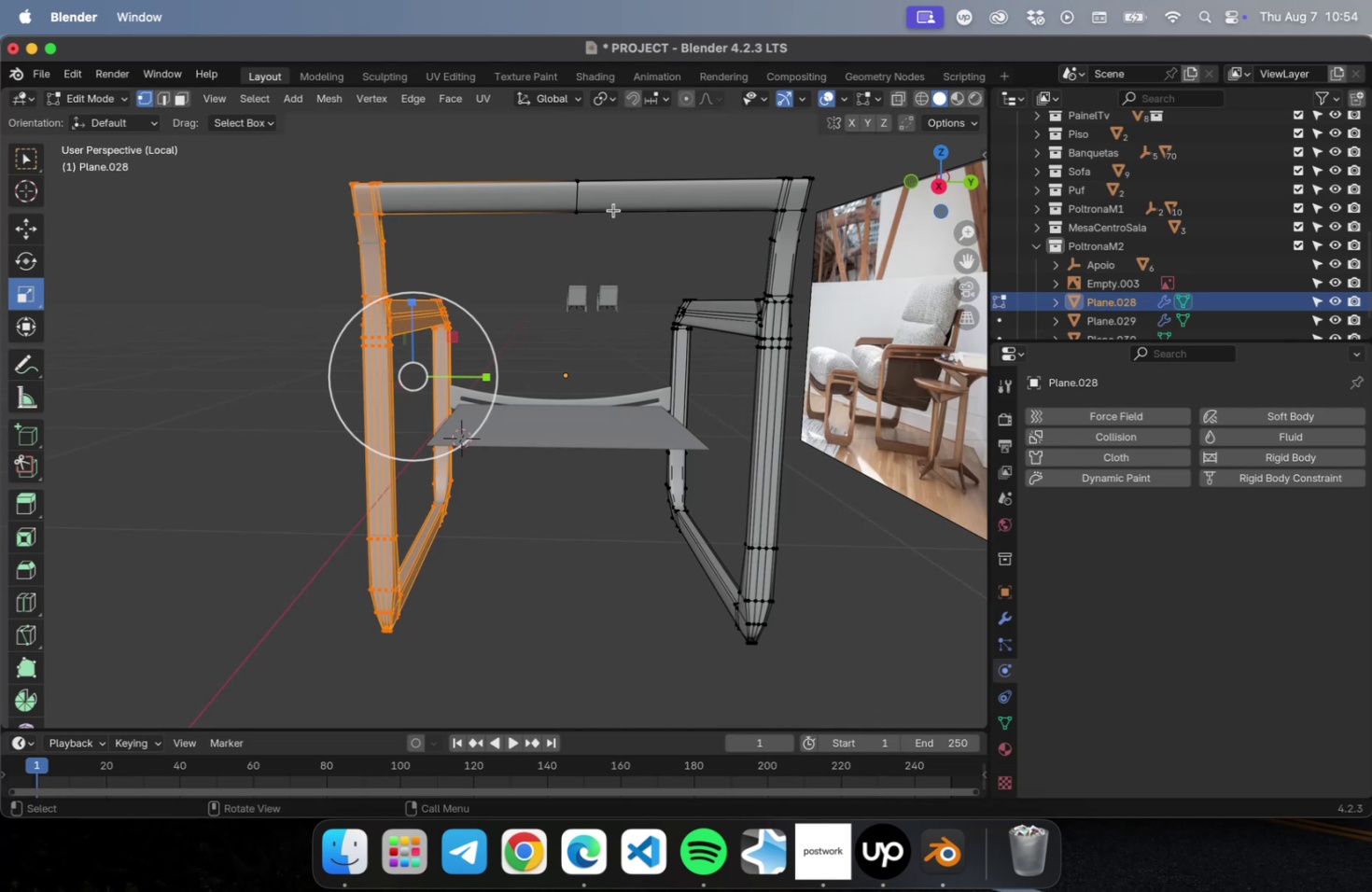 
left_click([628, 182])
 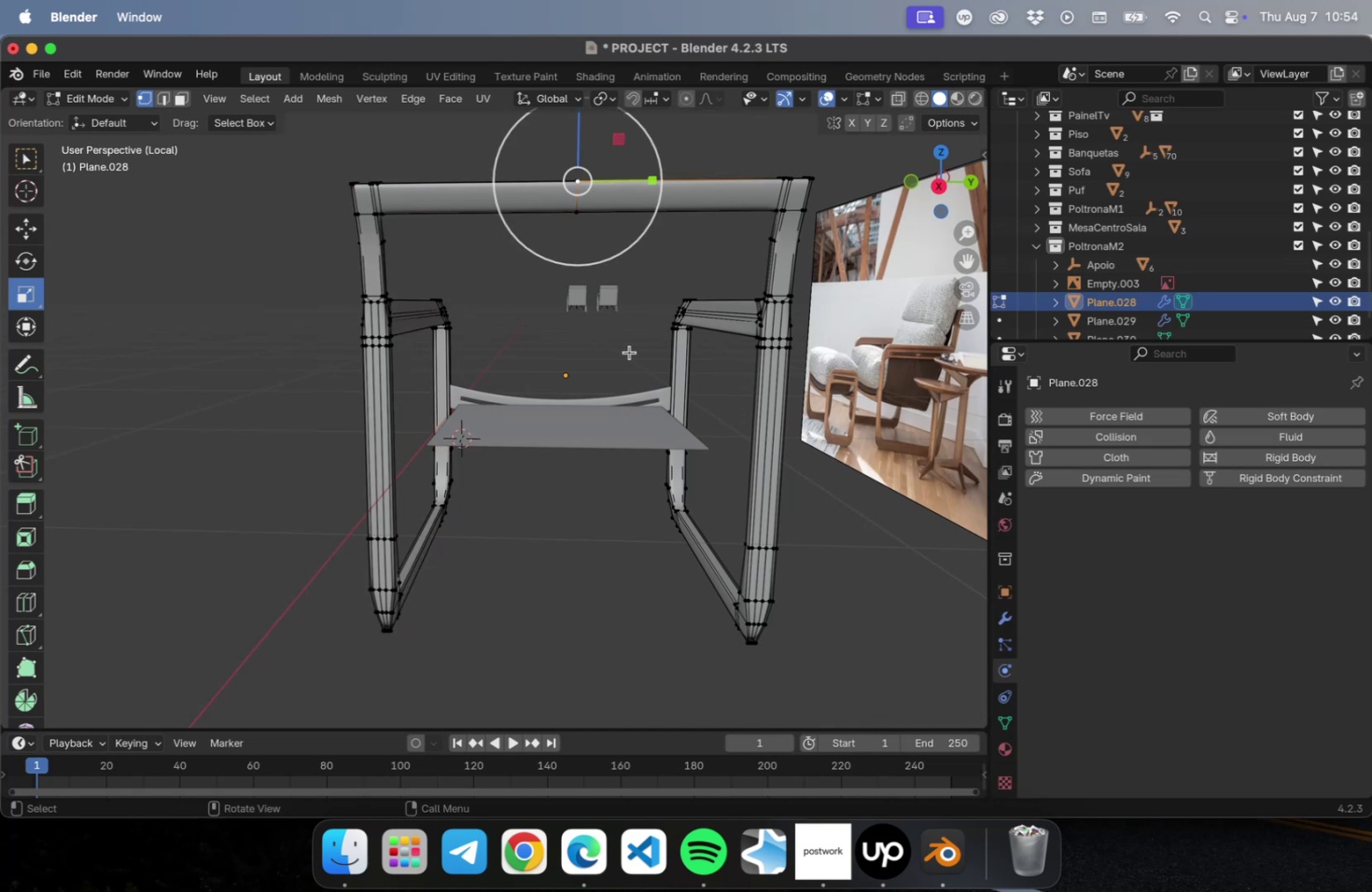 
hold_key(key=ShiftLeft, duration=0.65)
 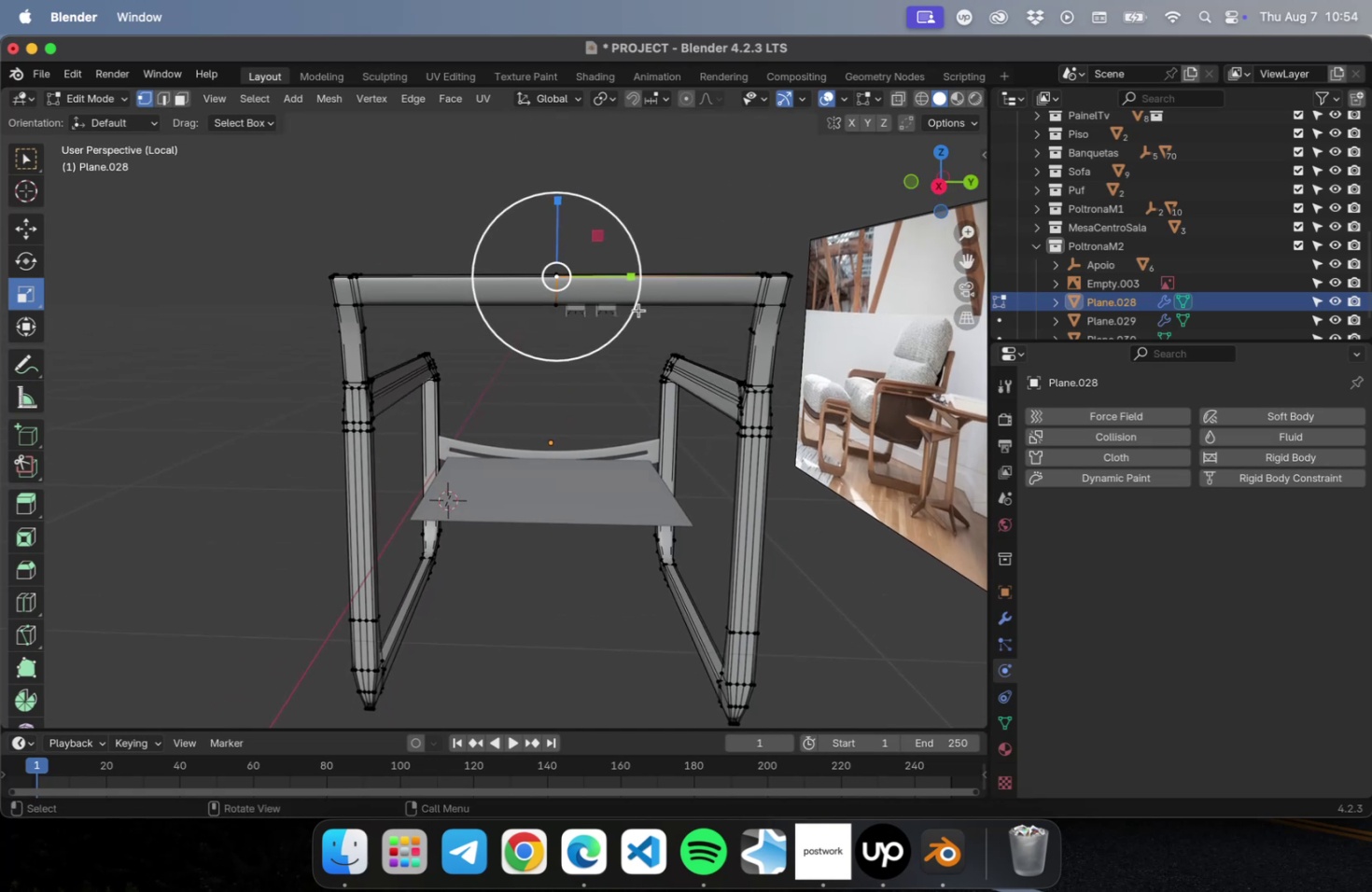 
scroll: coordinate [639, 306], scroll_direction: up, amount: 2.0
 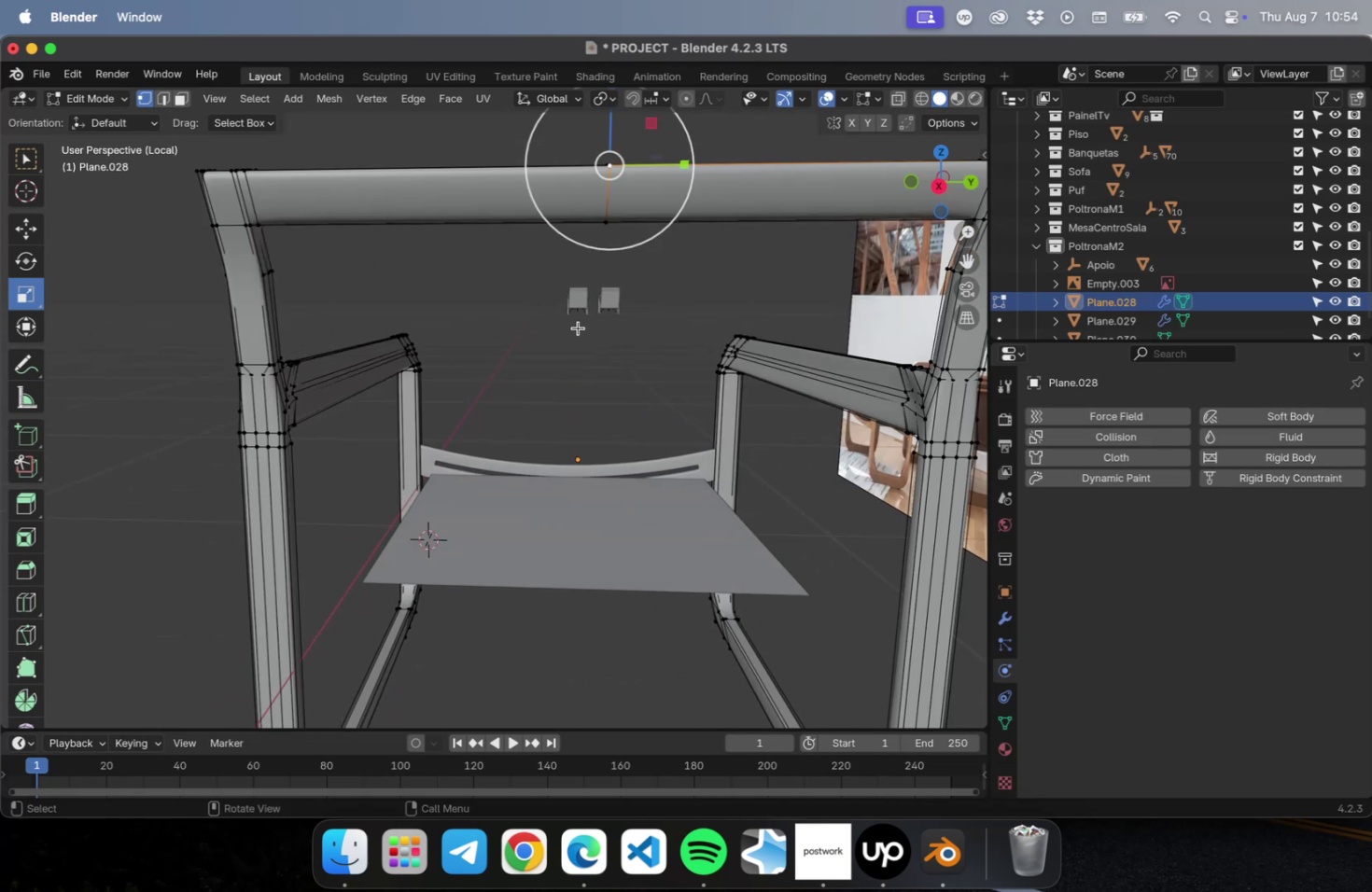 
key(NumLock)
 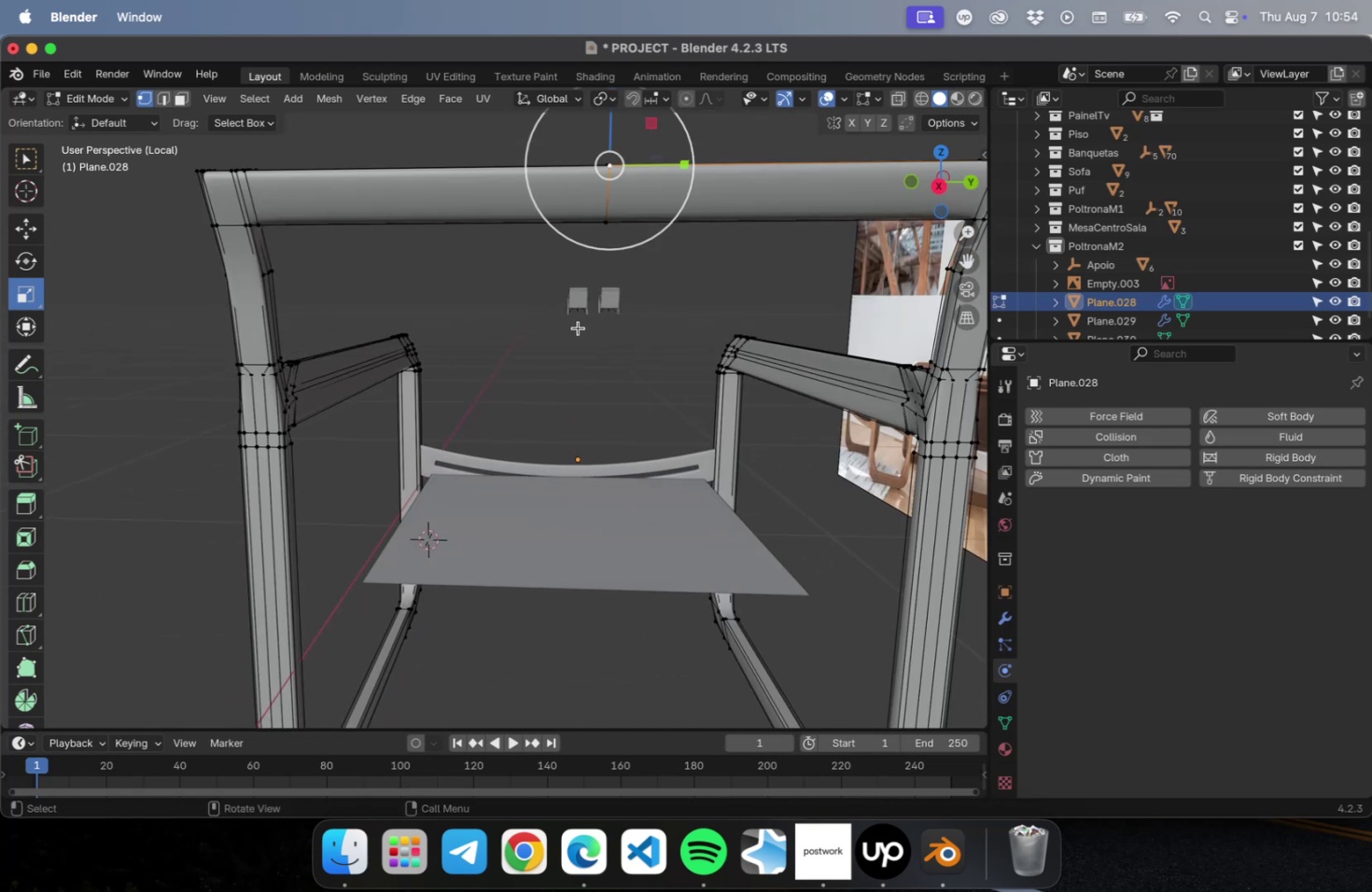 
key(Numpad3)
 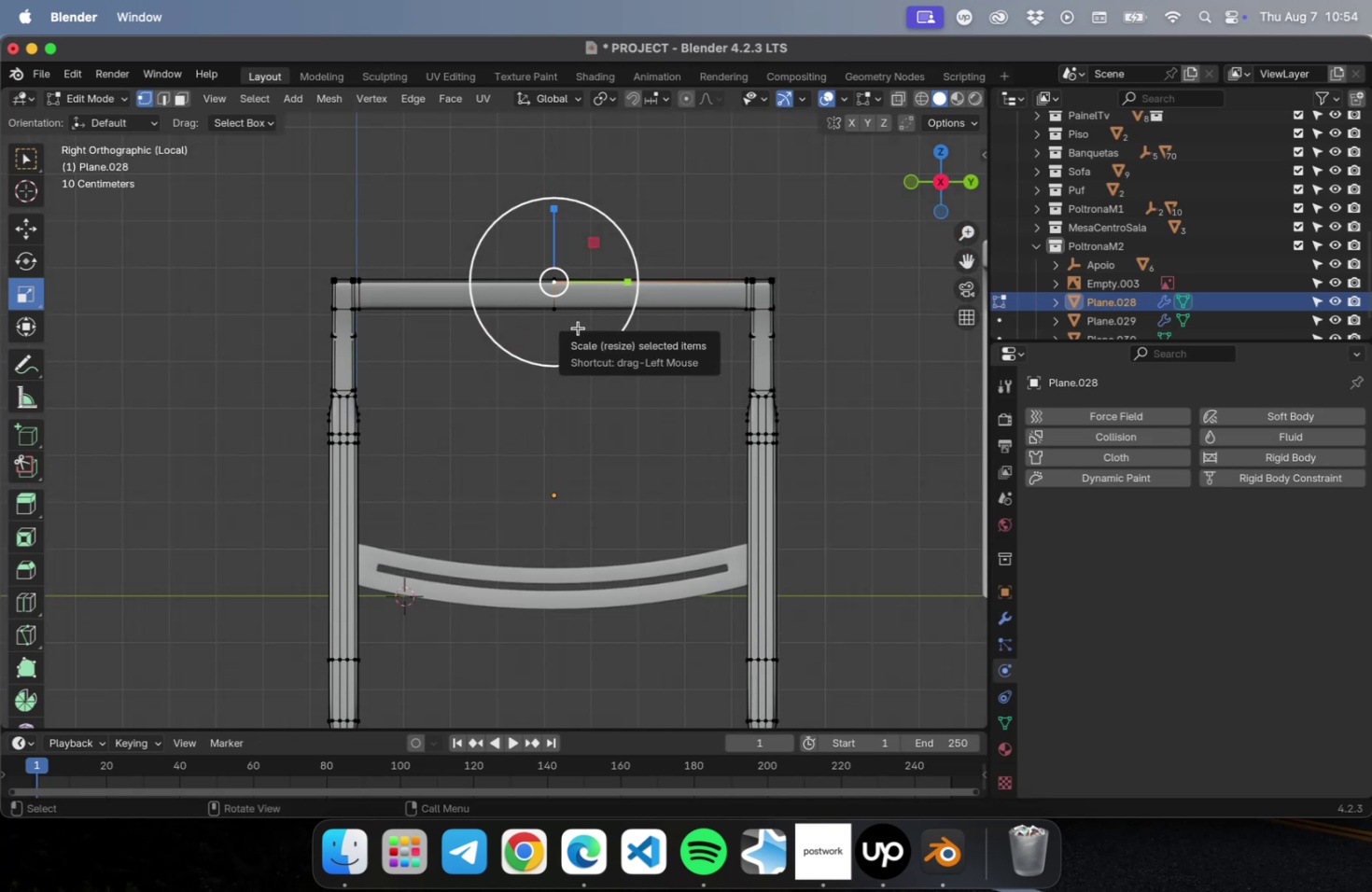 
scroll: coordinate [581, 414], scroll_direction: up, amount: 2.0
 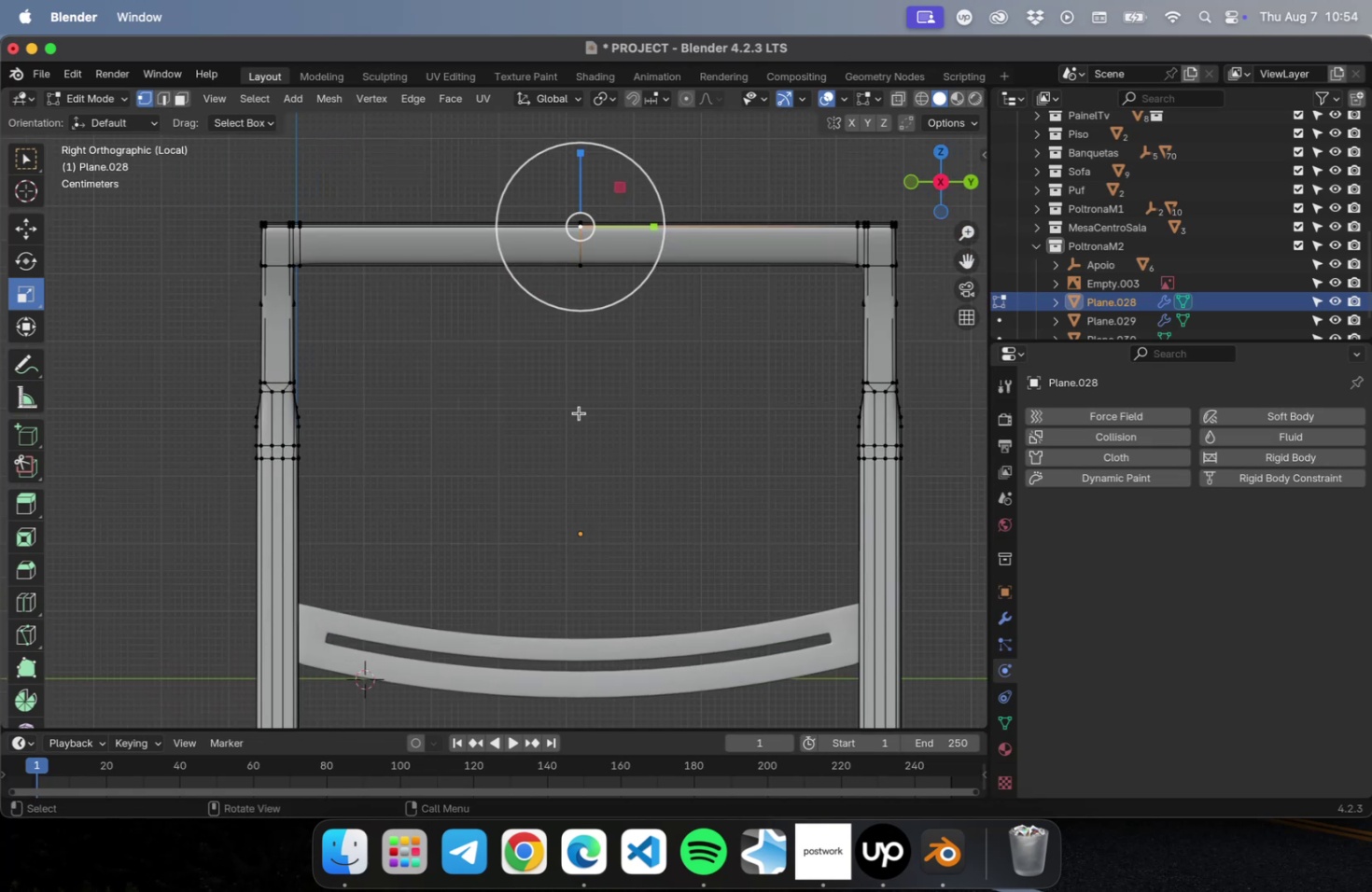 
hold_key(key=ShiftLeft, duration=0.37)
 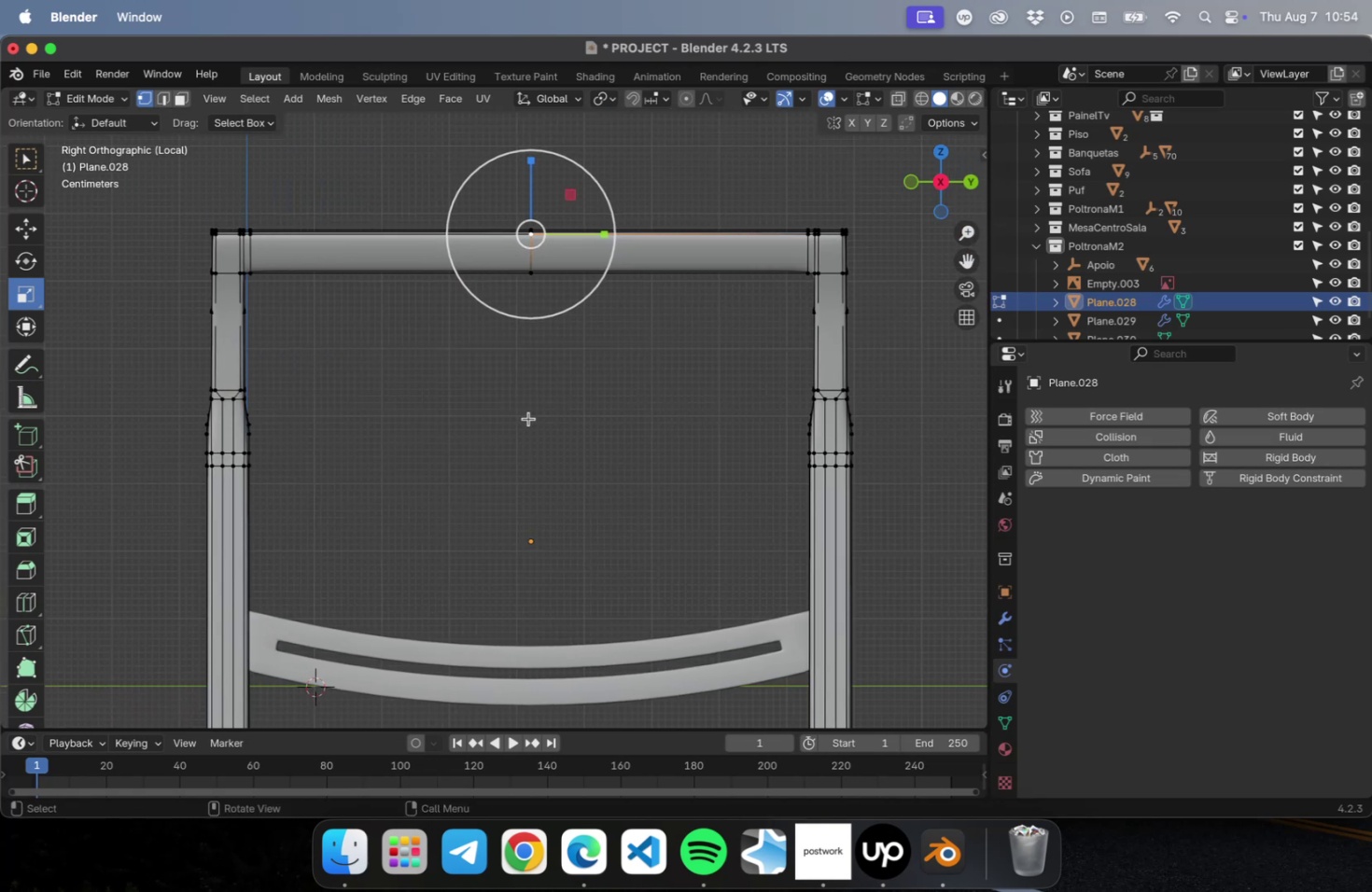 
key(Meta+CommandLeft)
 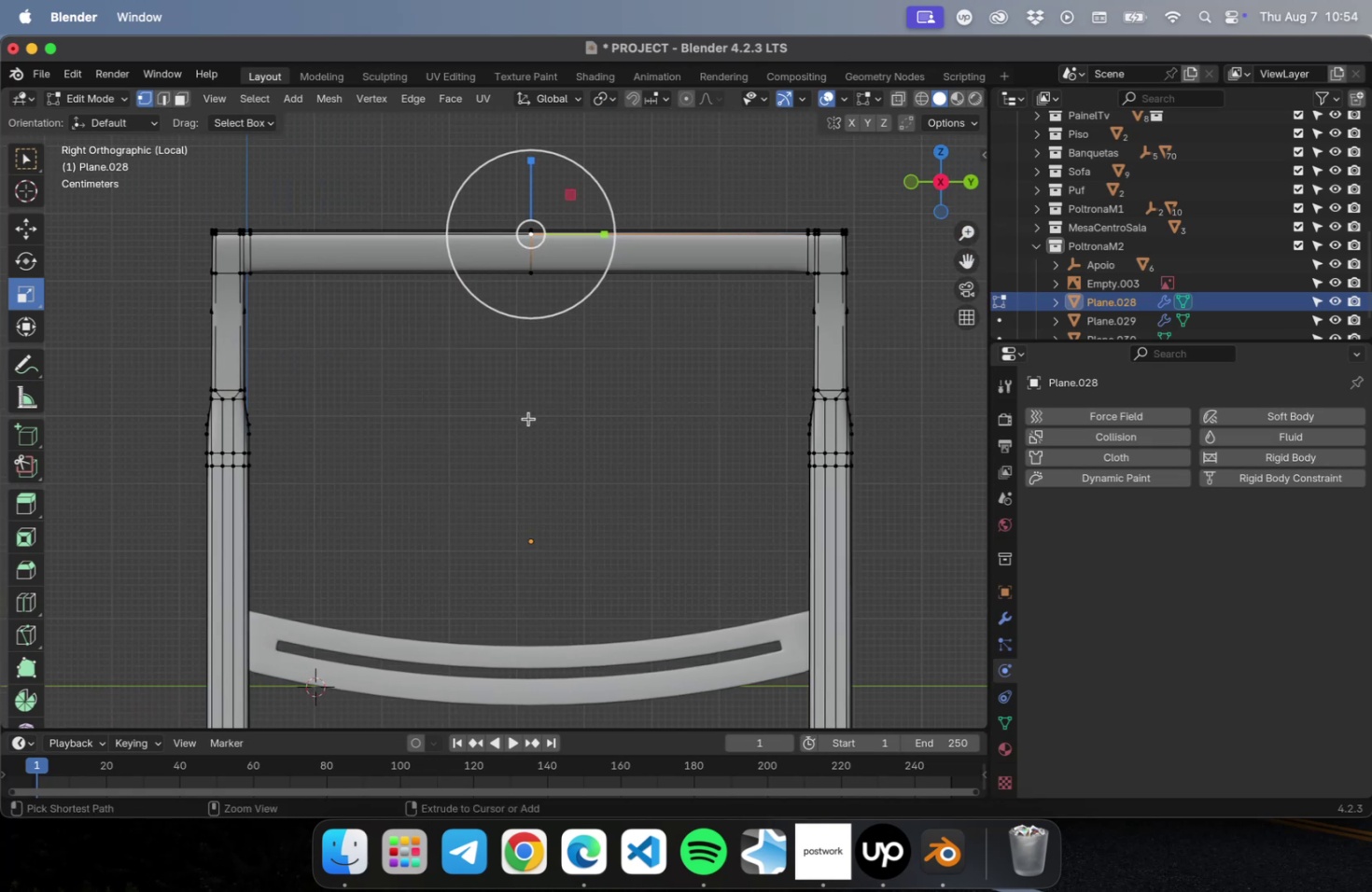 
key(Meta+R)
 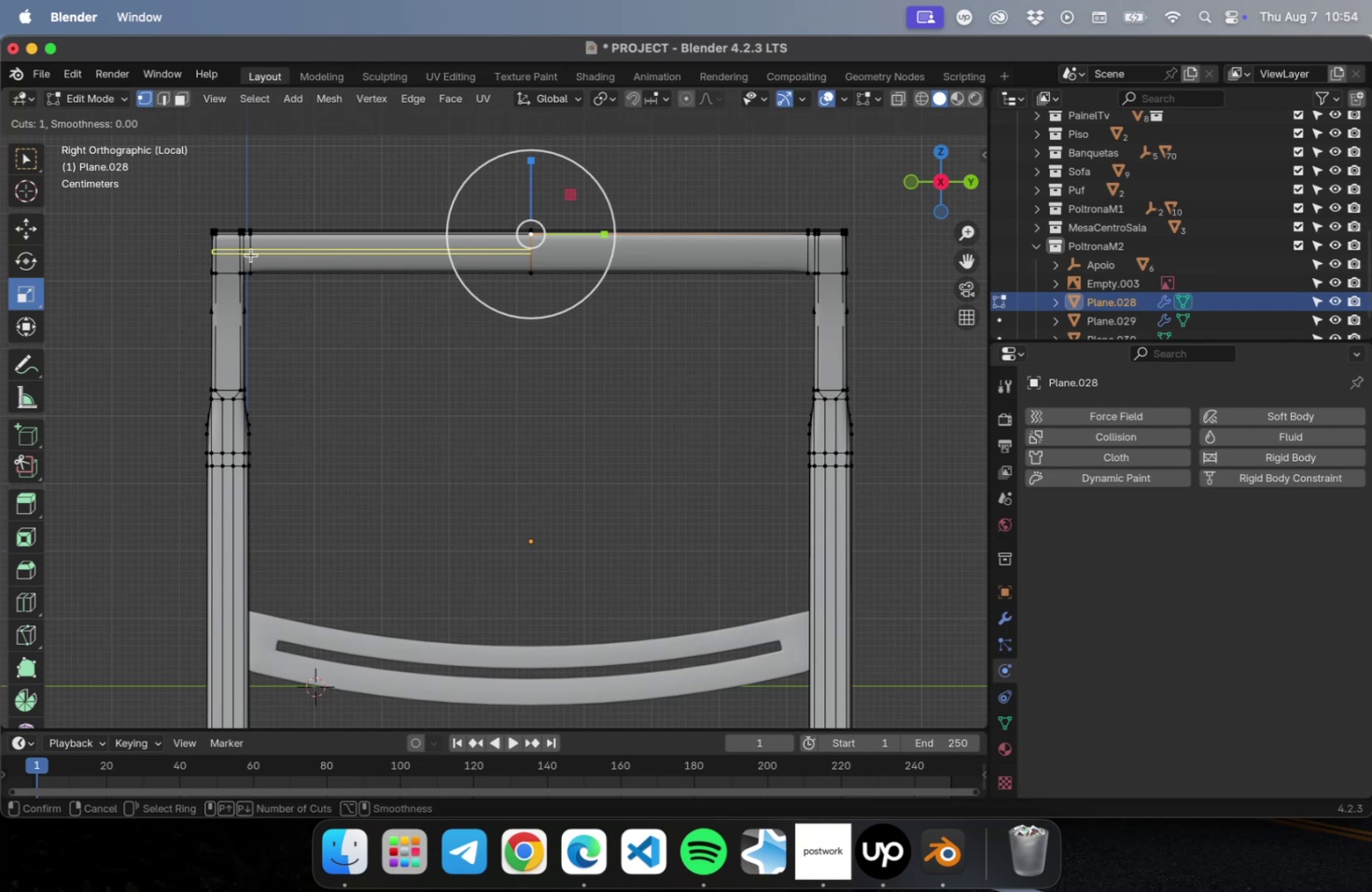 
wait(16.04)
 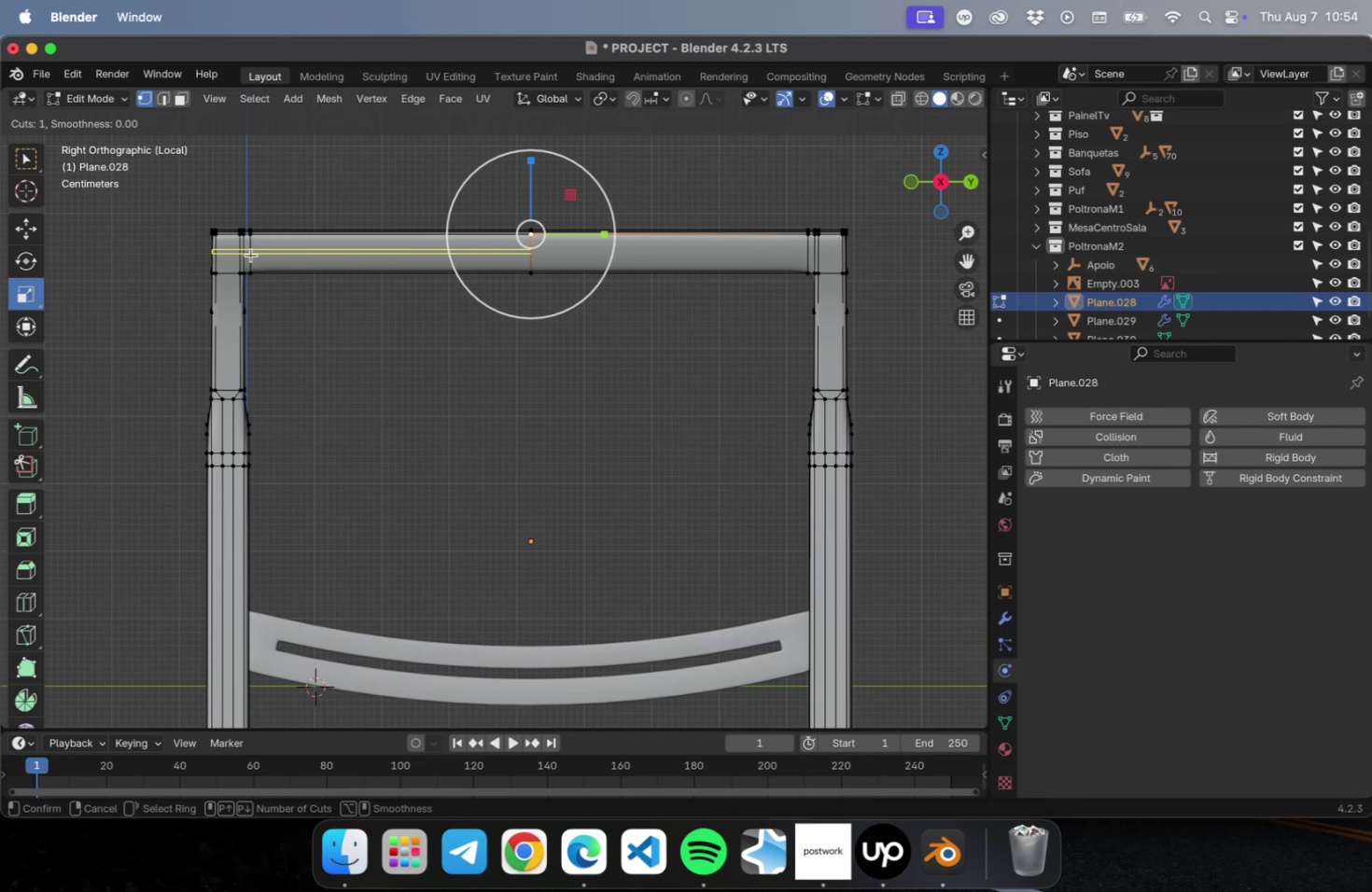 
key(Tab)
 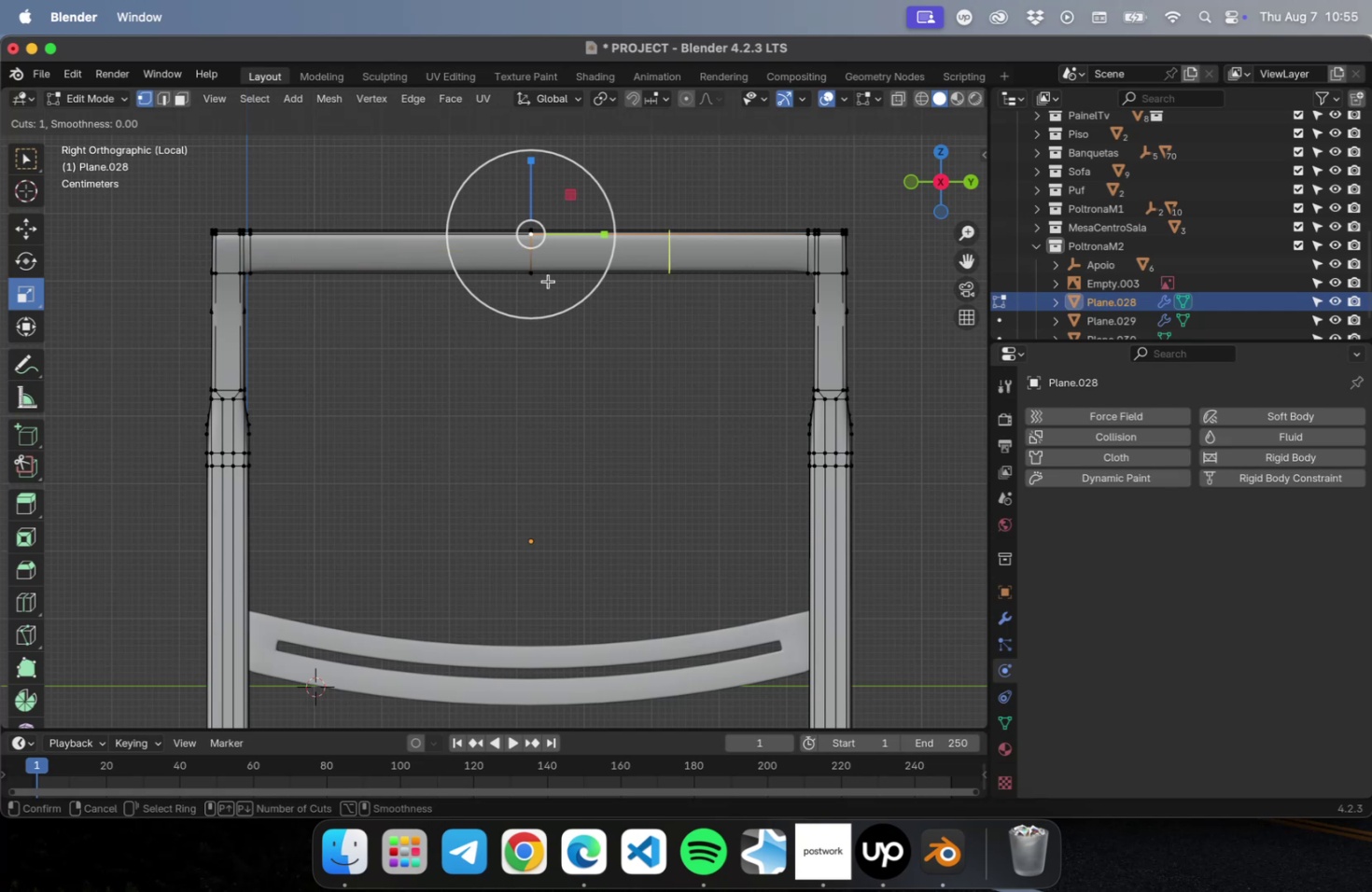 
key(1)
 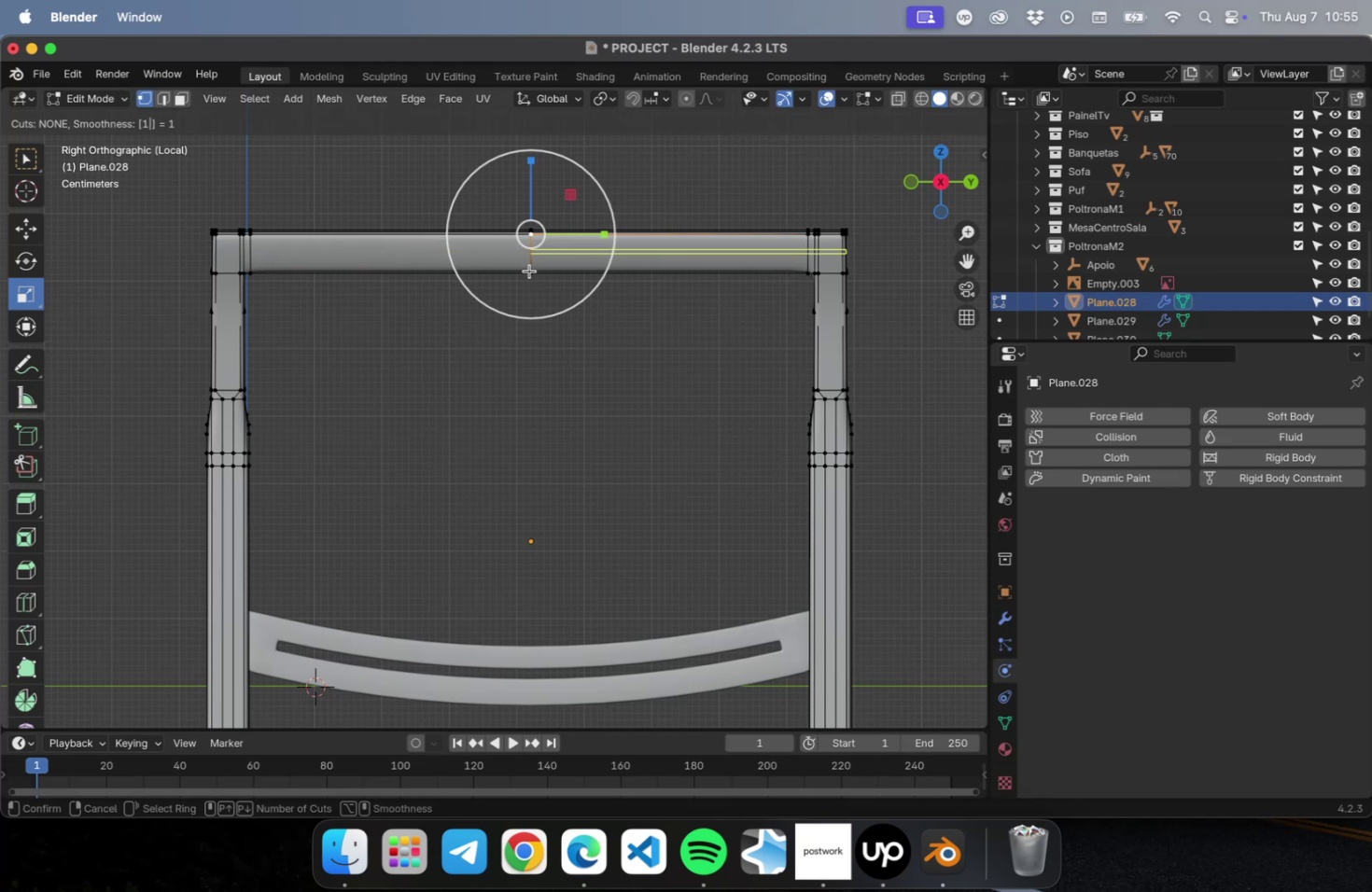 
key(Escape)
 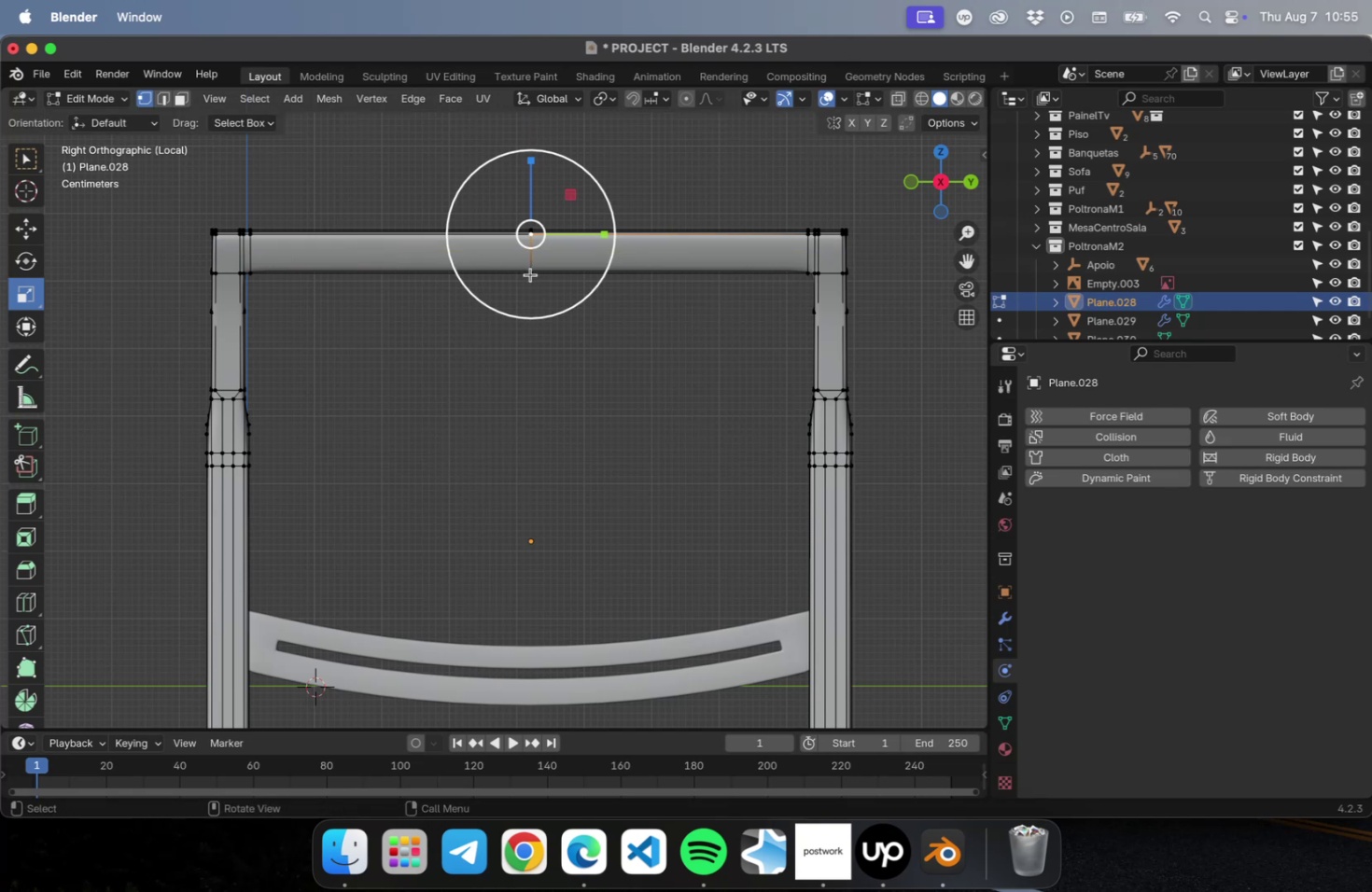 
left_click([531, 273])
 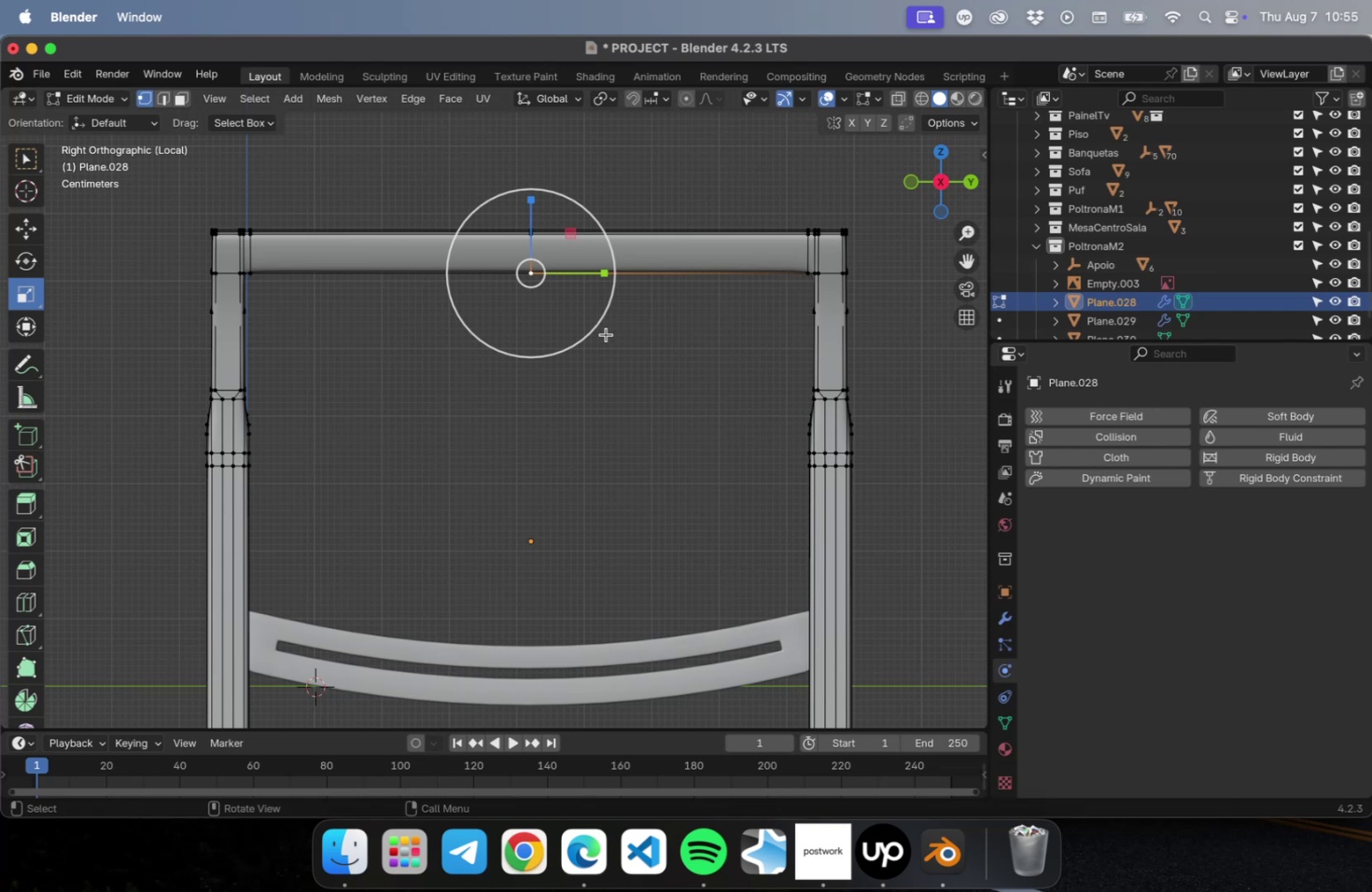 
key(G)
 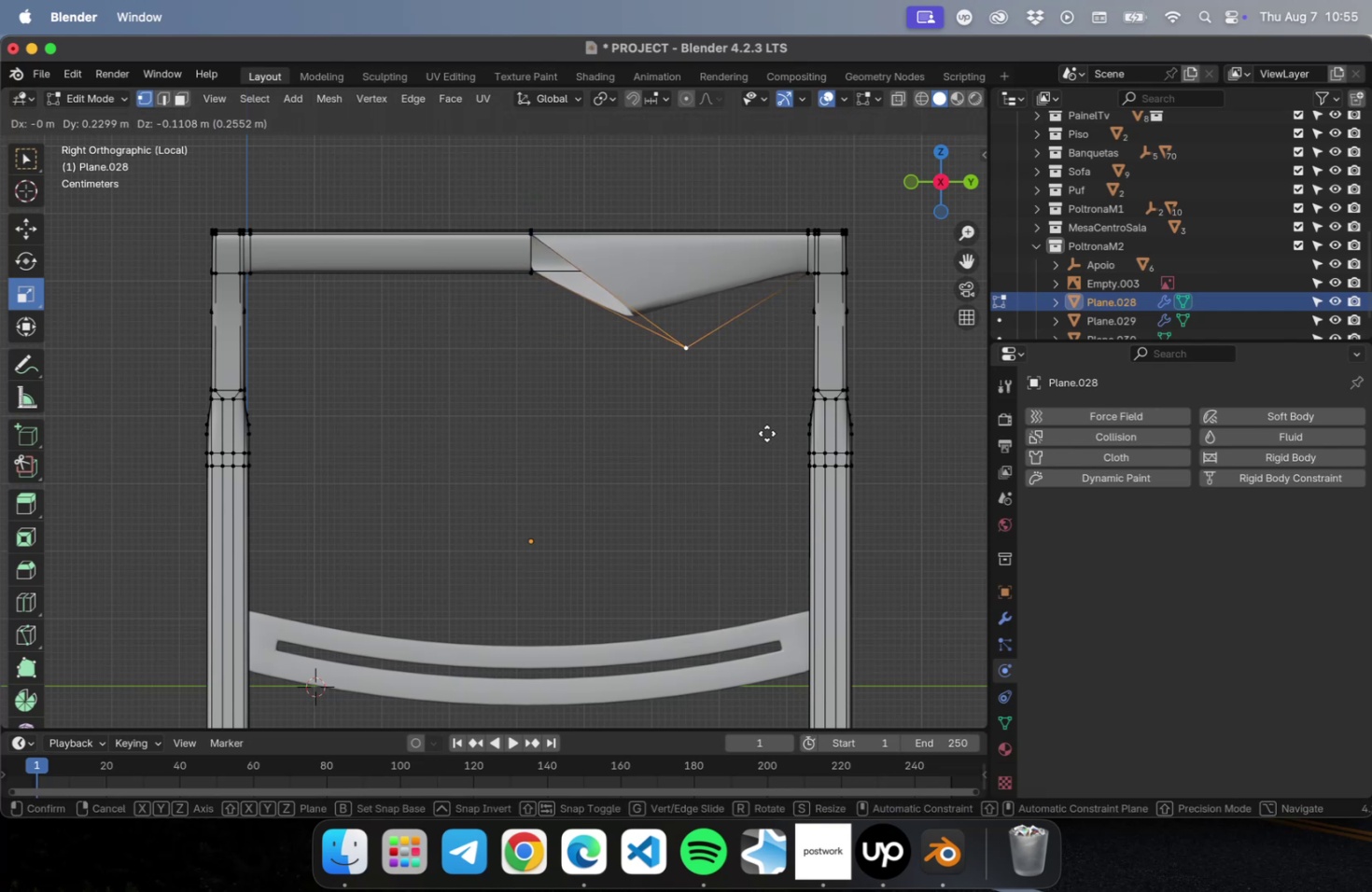 
key(Escape)
 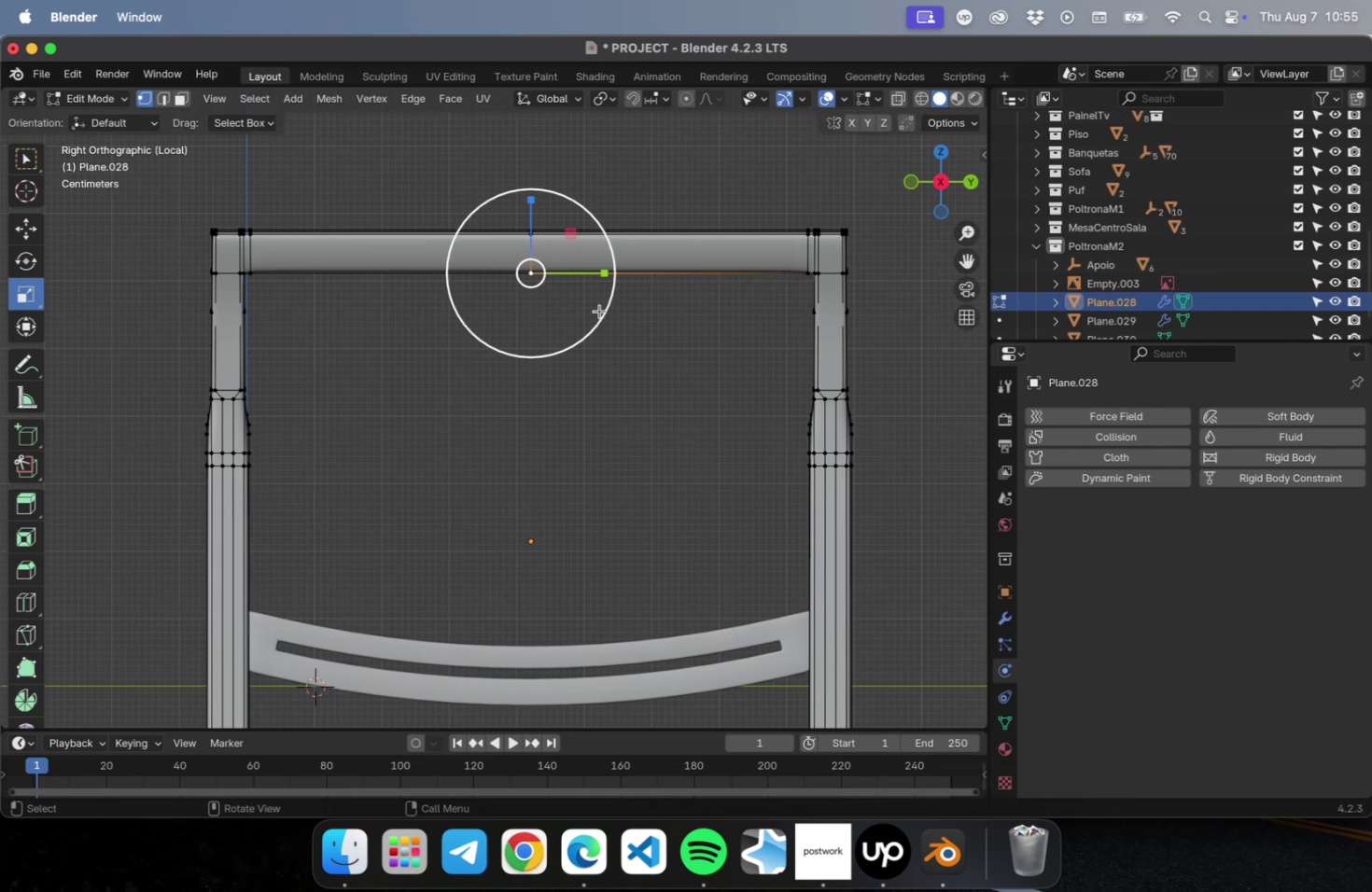 
scroll: coordinate [577, 274], scroll_direction: up, amount: 15.0
 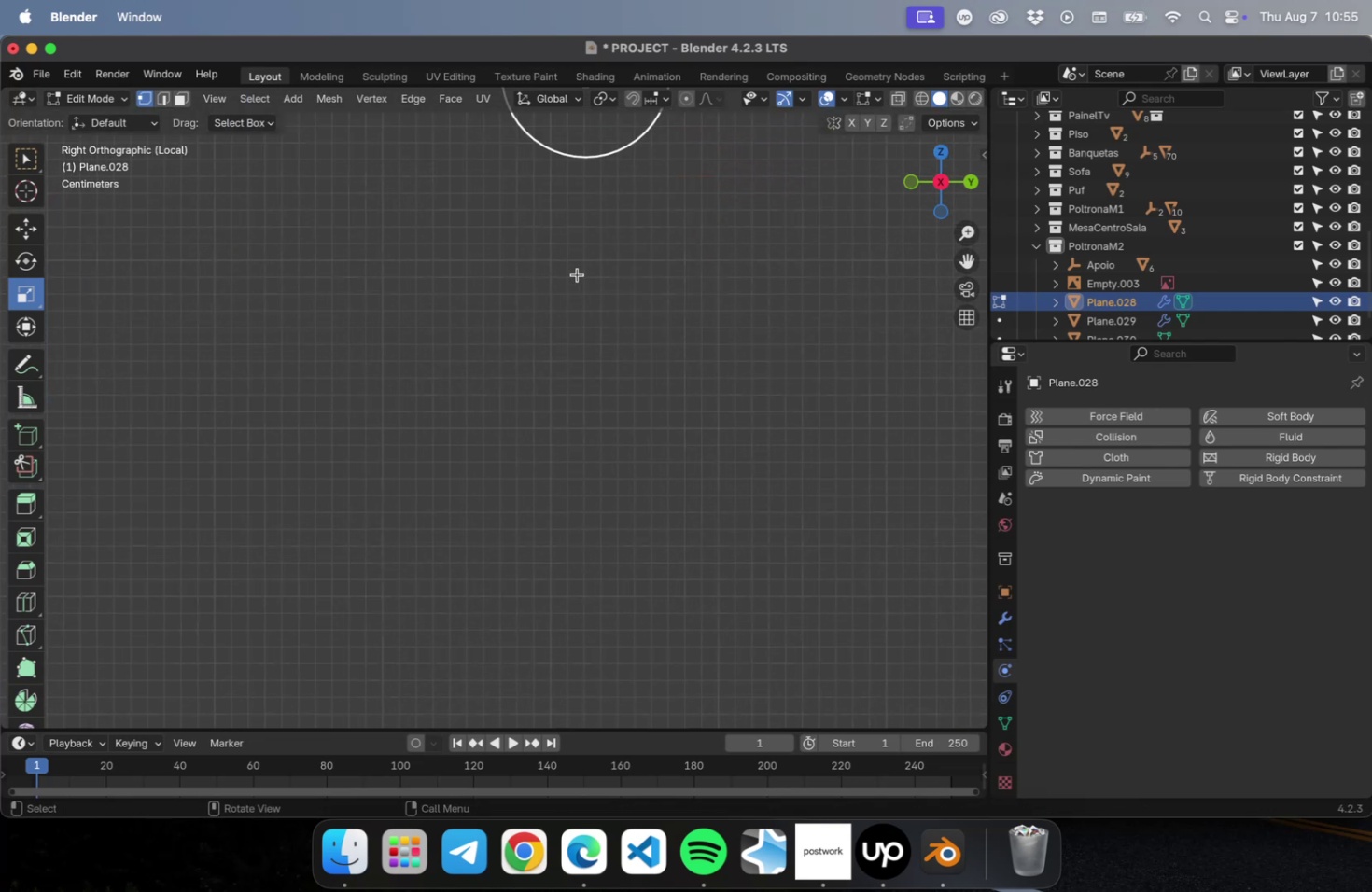 
hold_key(key=ShiftLeft, duration=0.74)
 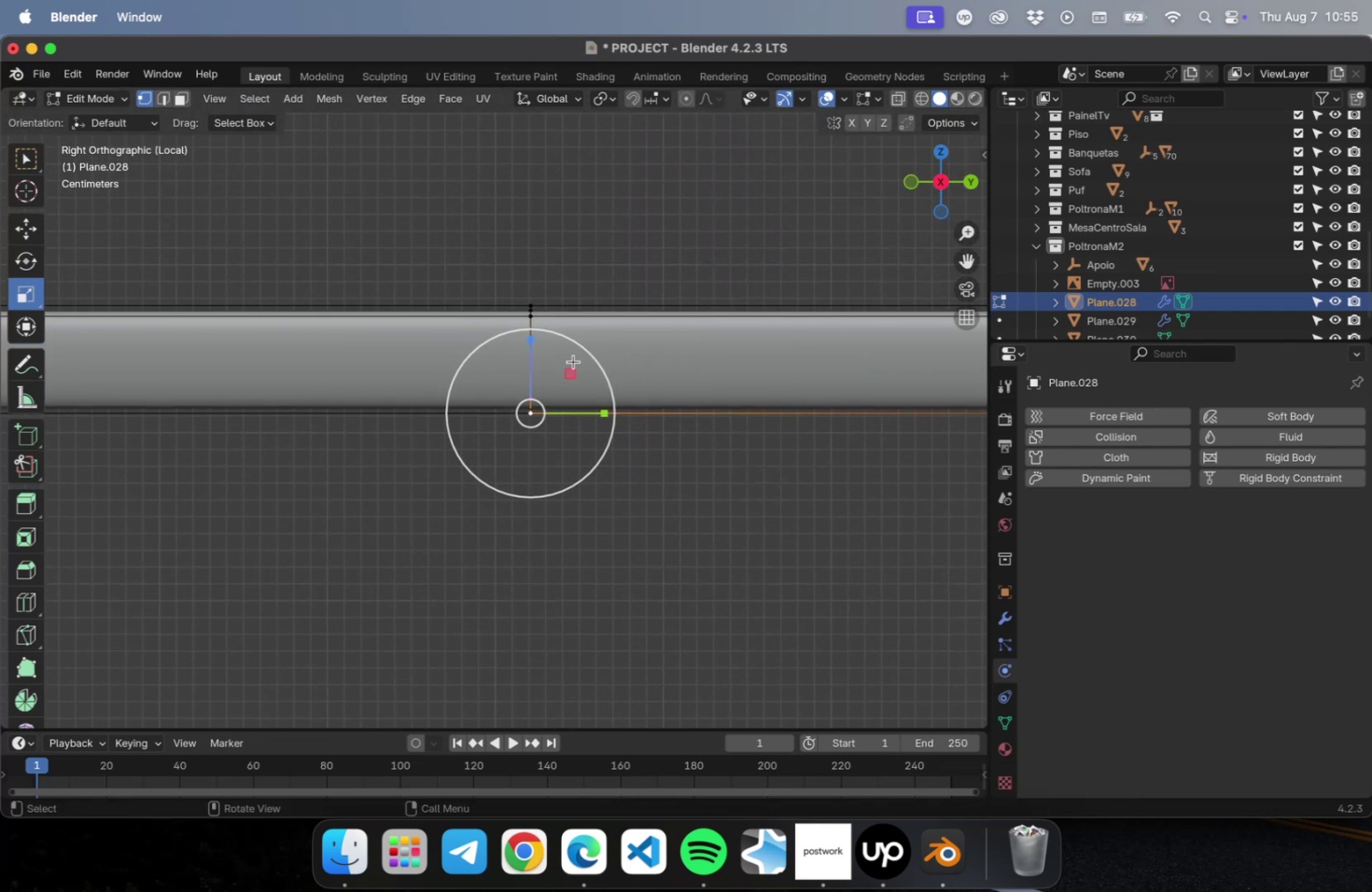 
scroll: coordinate [595, 334], scroll_direction: up, amount: 4.0
 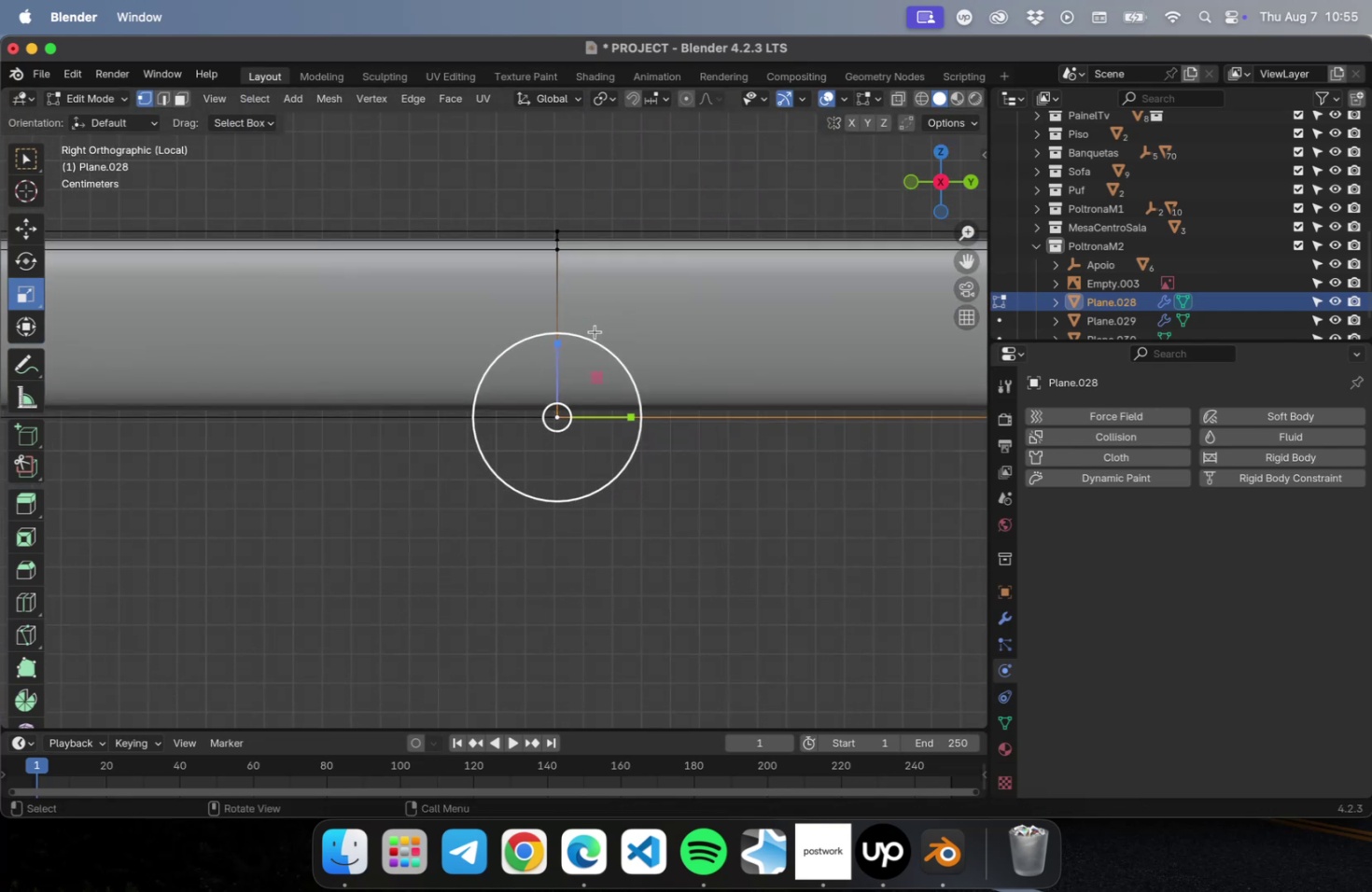 
hold_key(key=ShiftLeft, duration=0.52)
 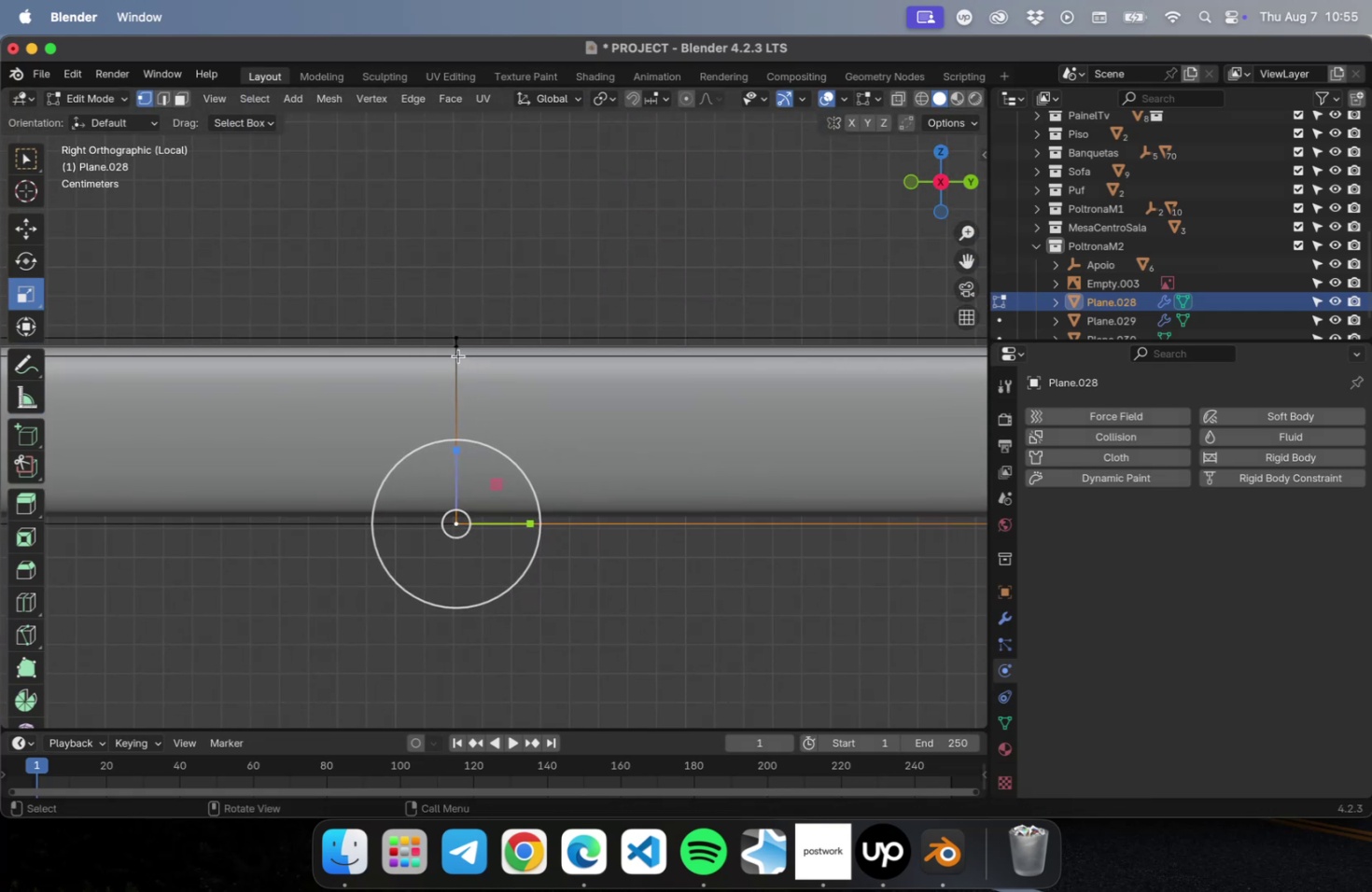 
key(2)
 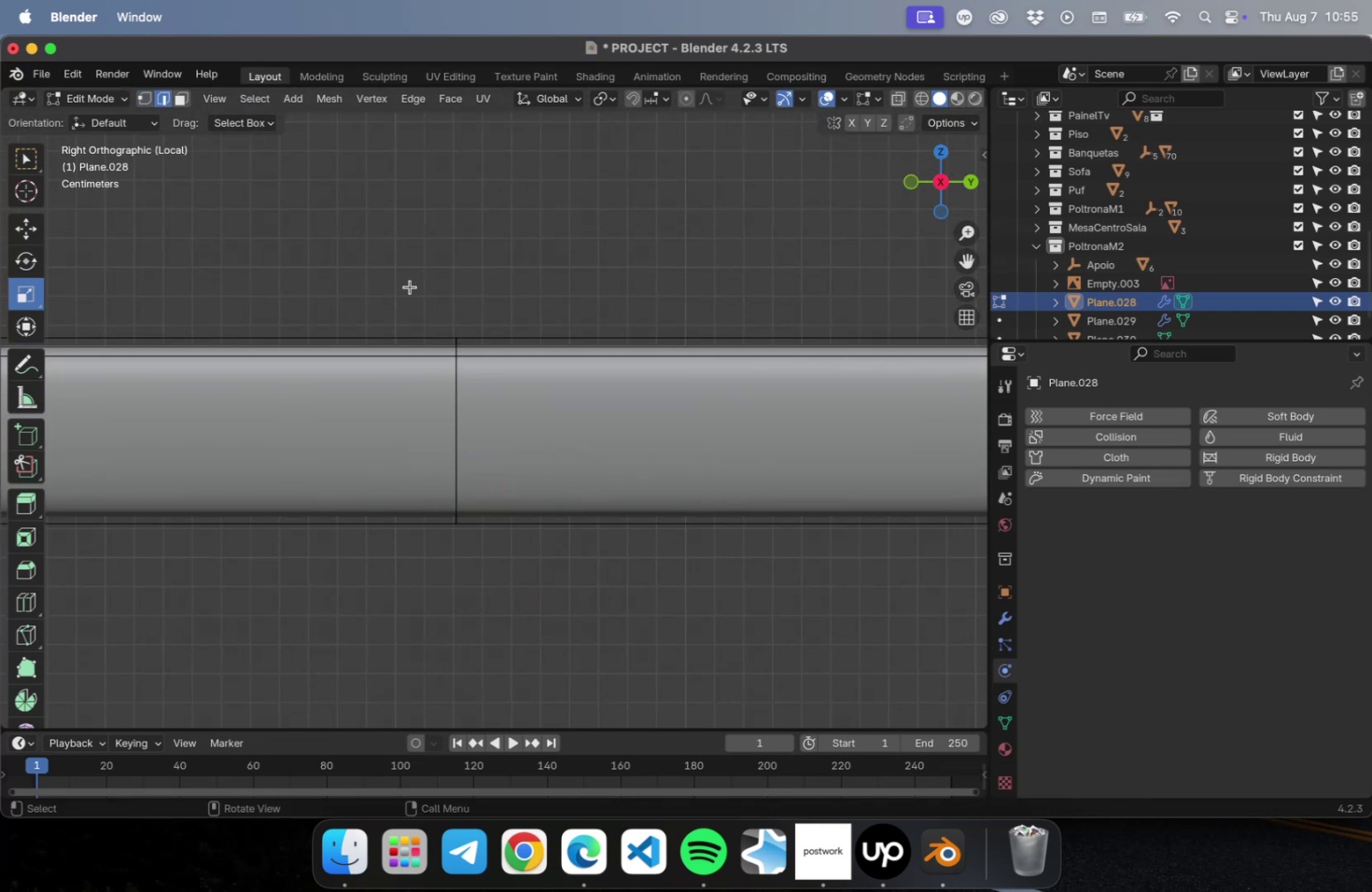 
left_click_drag(start_coordinate=[413, 294], to_coordinate=[492, 582])
 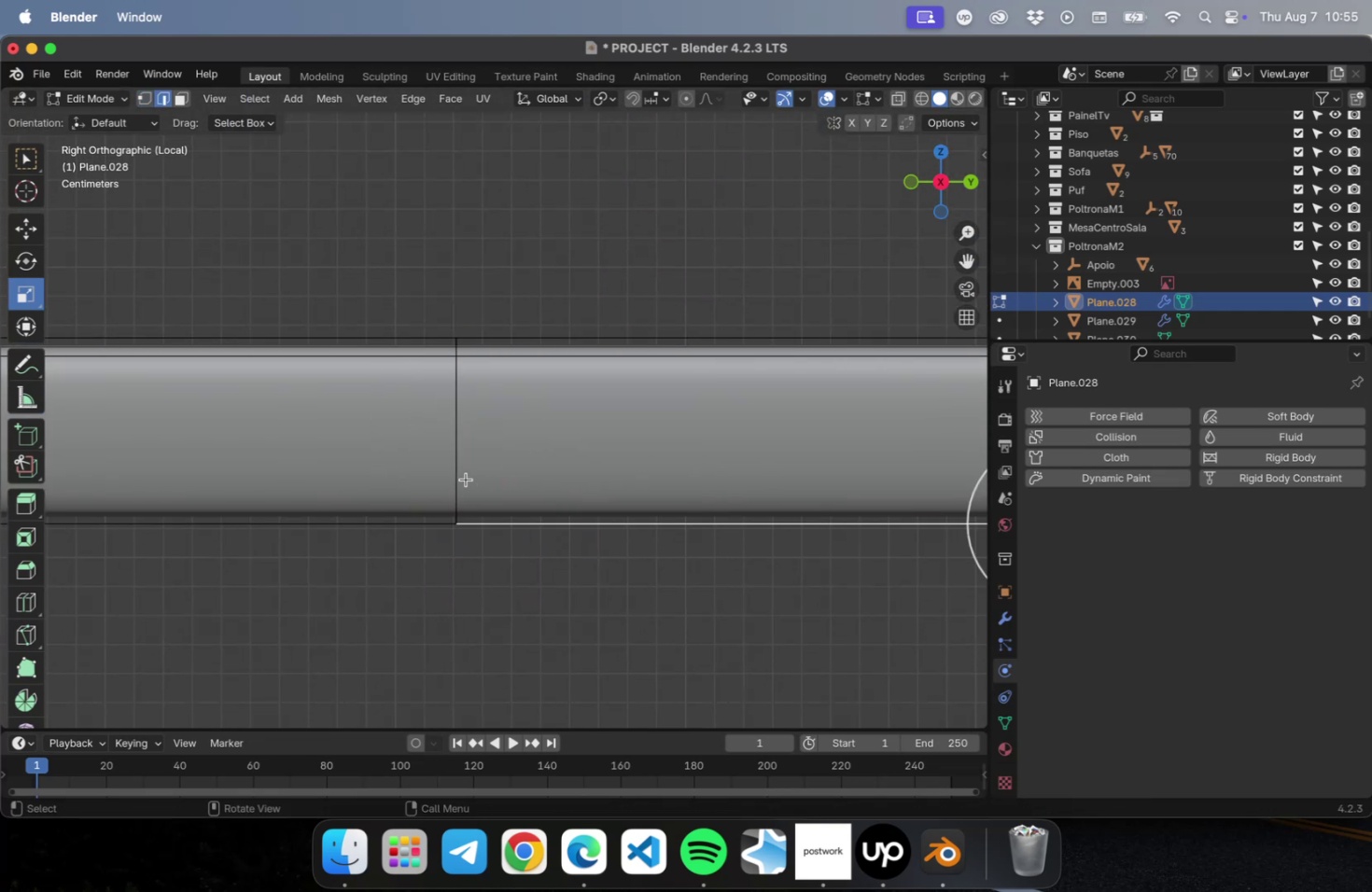 
left_click_drag(start_coordinate=[497, 585], to_coordinate=[384, 230])
 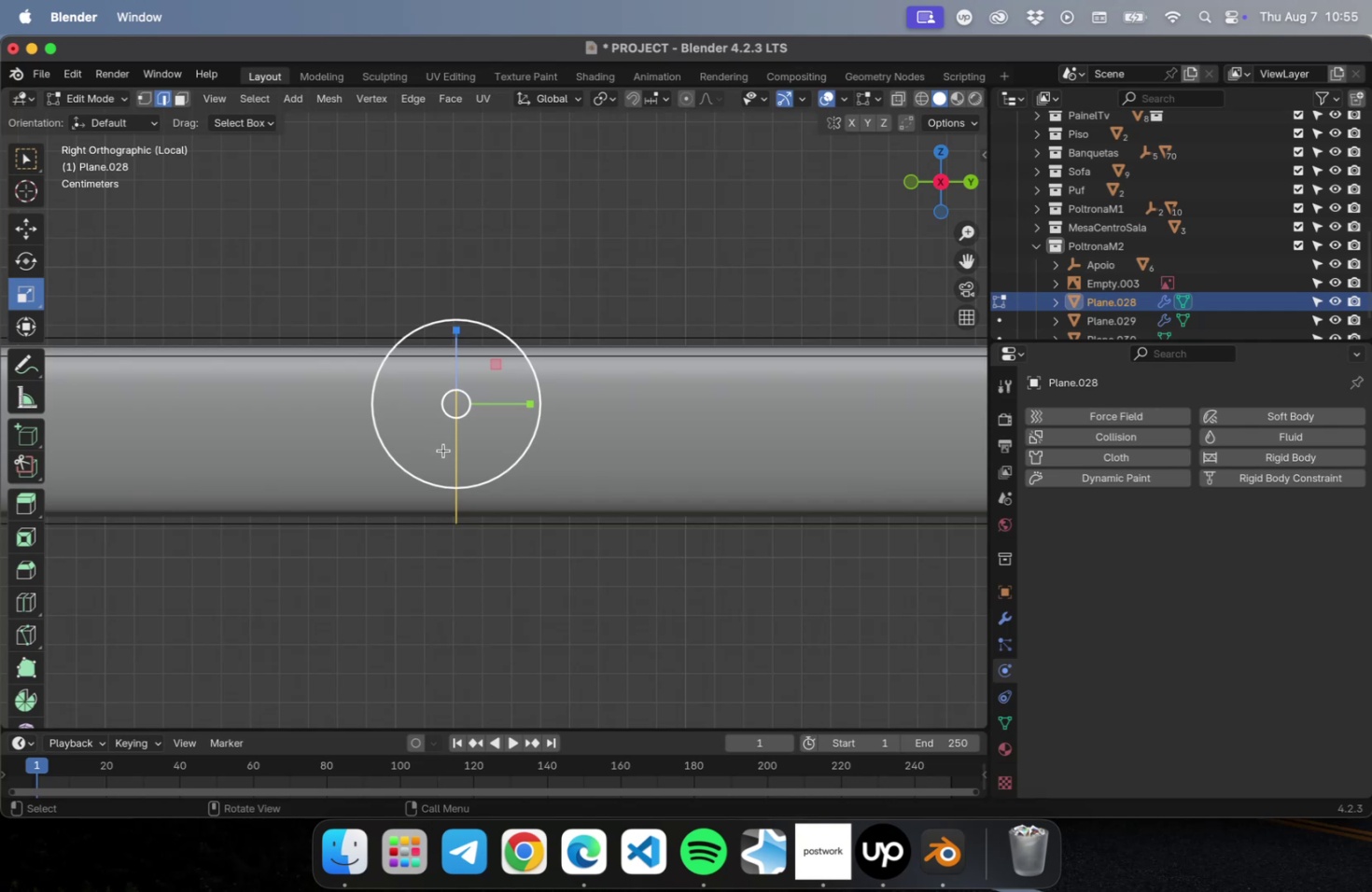 
scroll: coordinate [453, 443], scroll_direction: down, amount: 29.0
 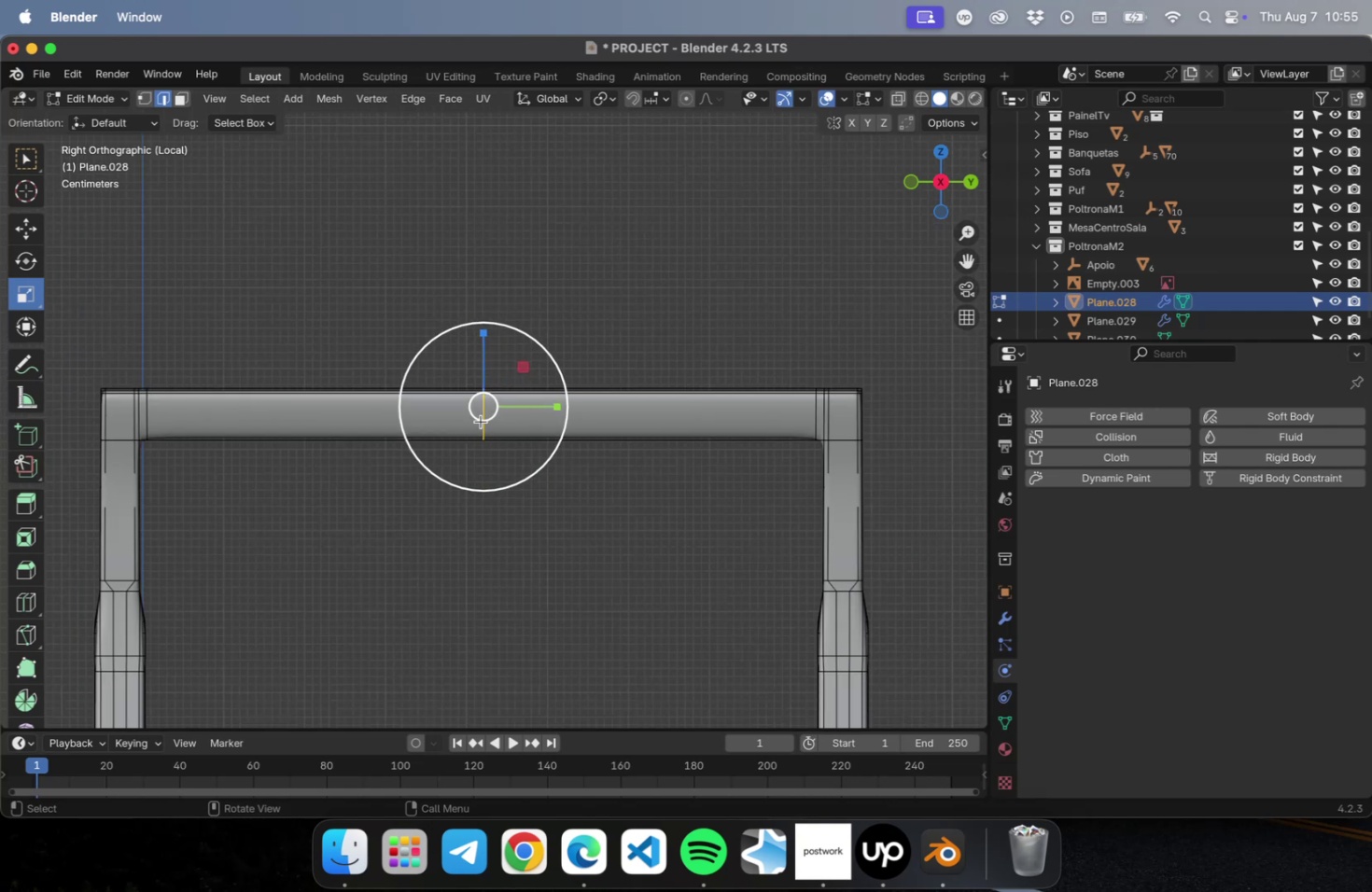 
right_click([481, 421])
 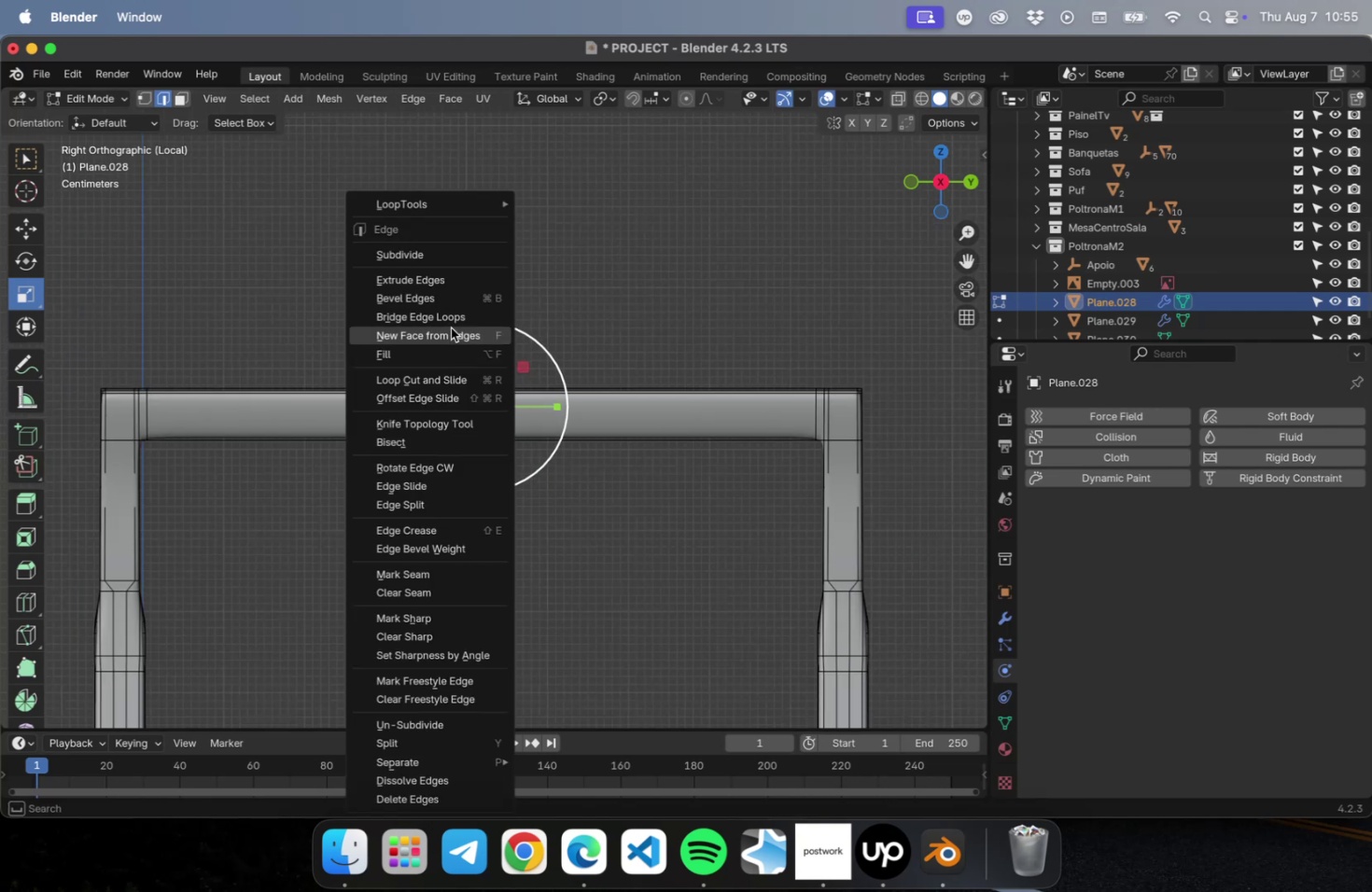 
left_click([451, 321])
 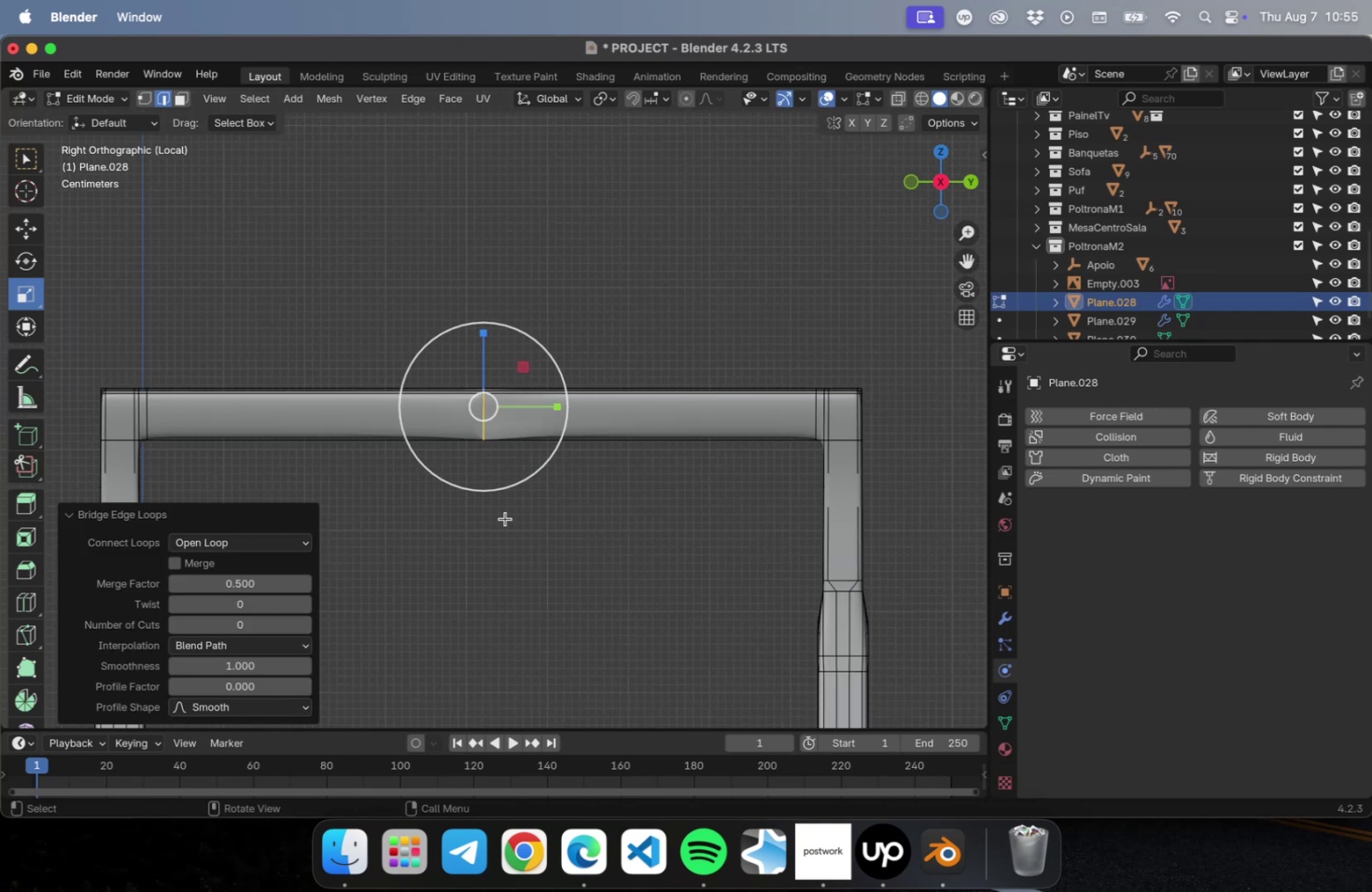 
left_click([505, 518])
 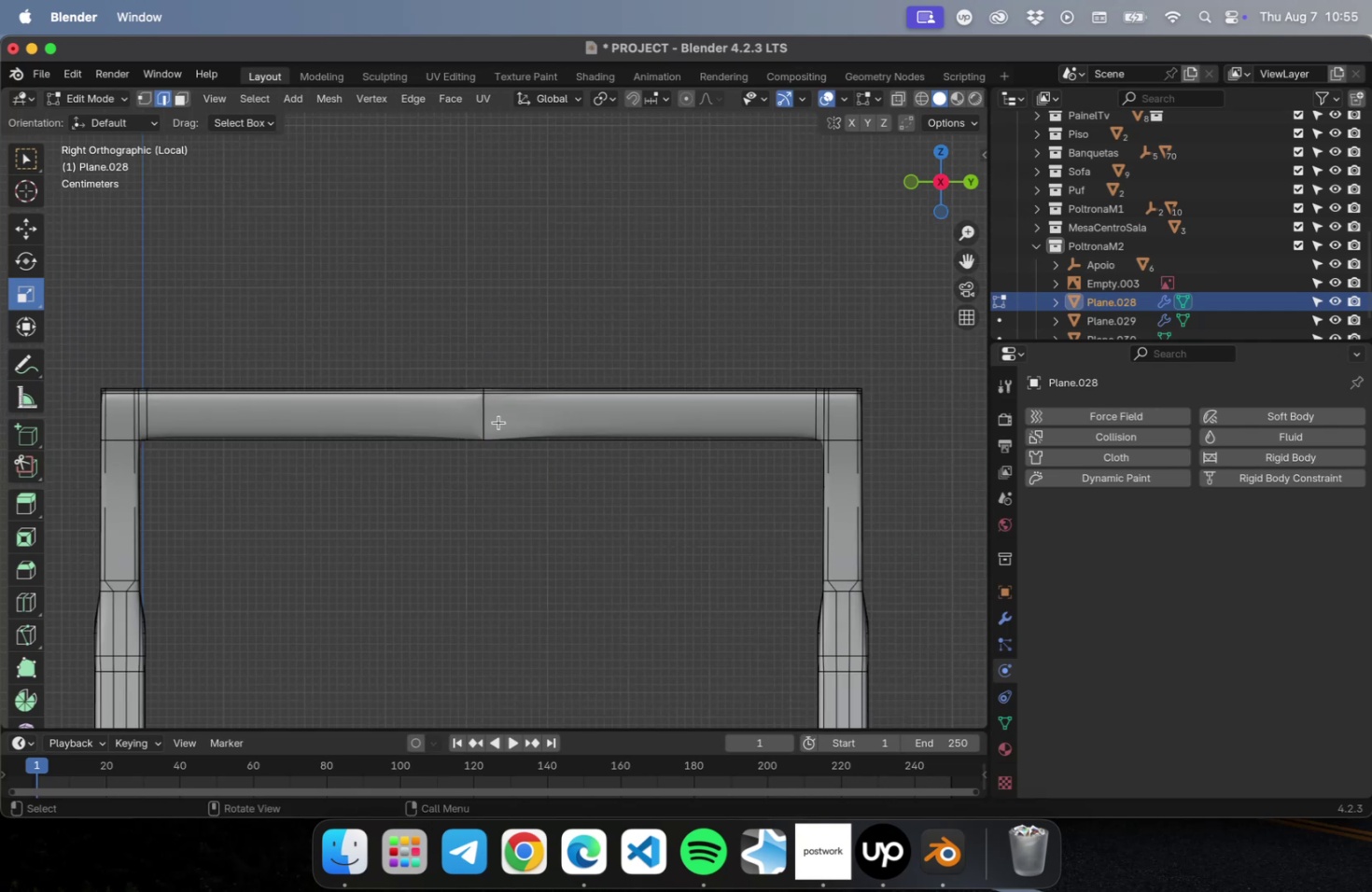 
scroll: coordinate [493, 406], scroll_direction: up, amount: 14.0
 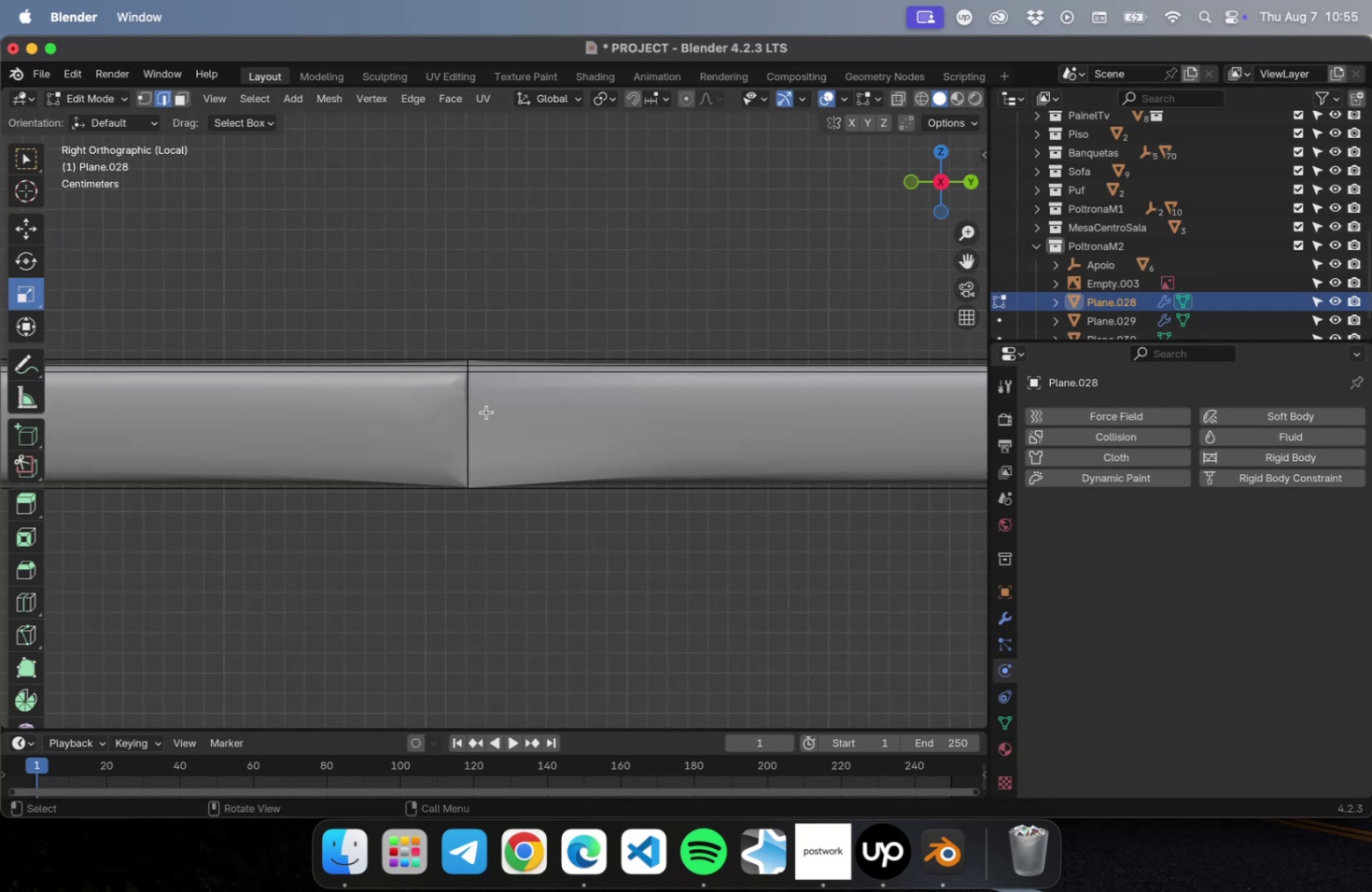 
hold_key(key=OptionLeft, duration=0.66)
left_click([470, 425])
 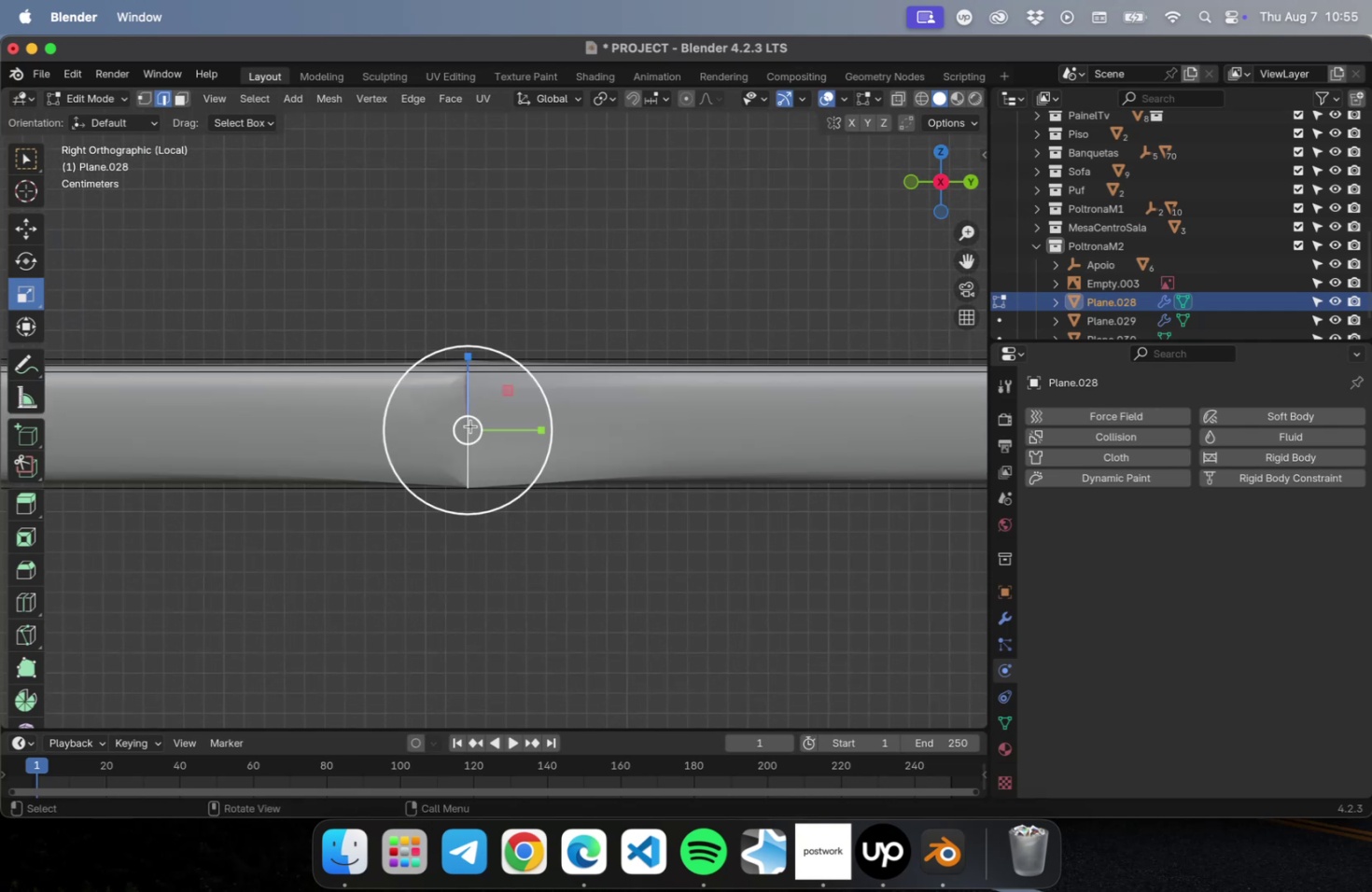 
right_click([470, 425])
 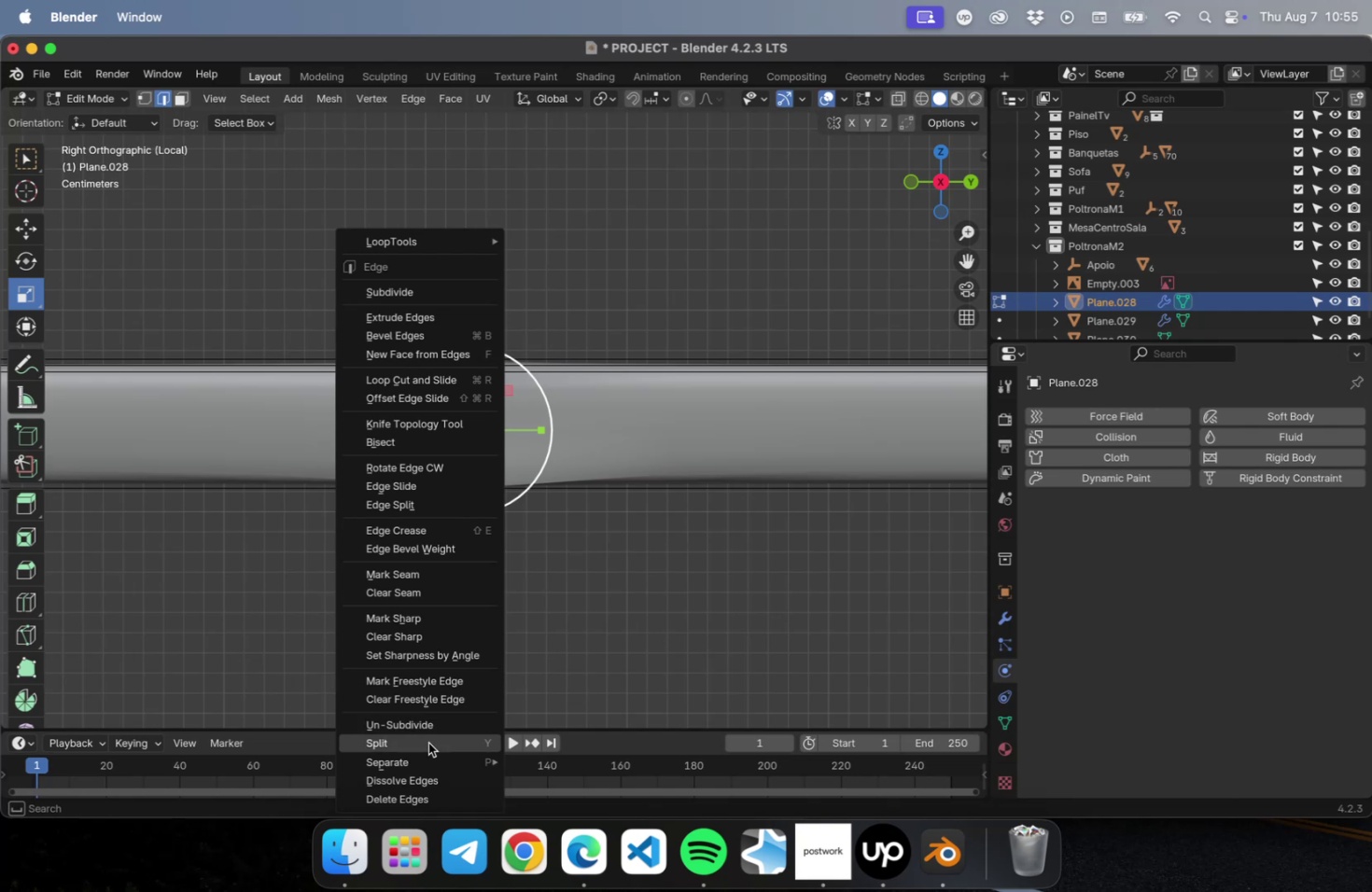 
key(Escape)
 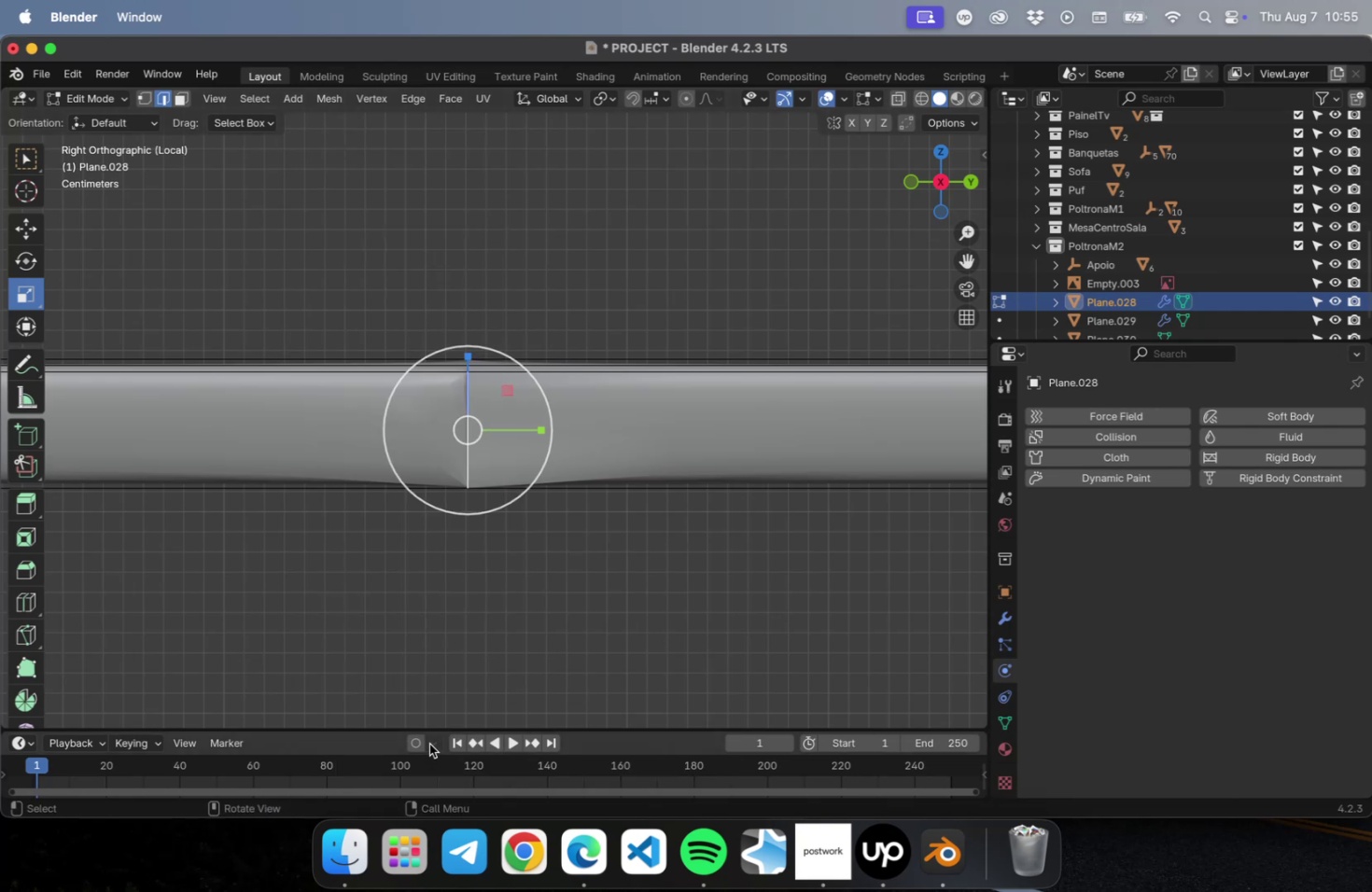 
key(Escape)
 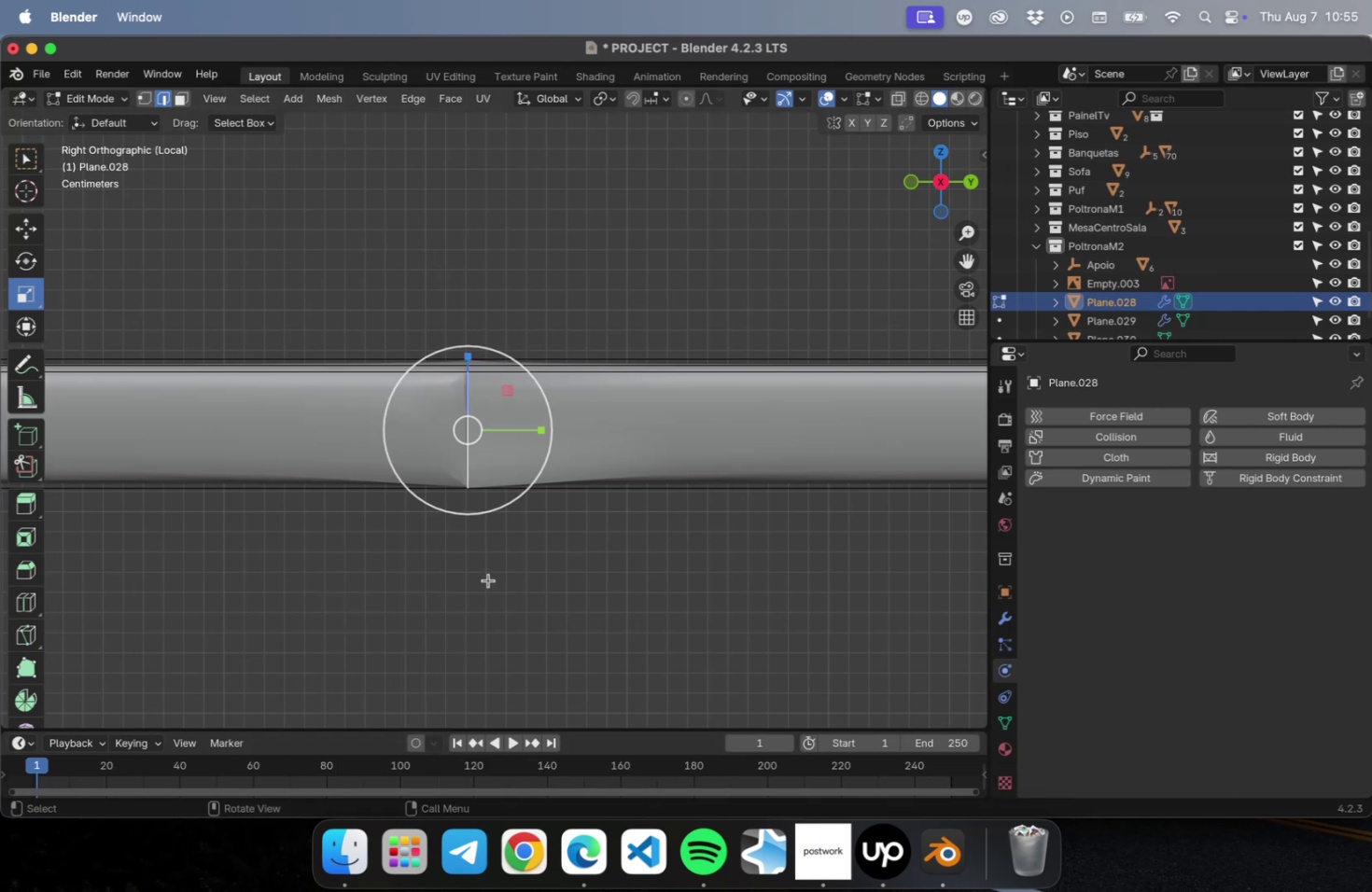 
scroll: coordinate [488, 580], scroll_direction: down, amount: 14.0
 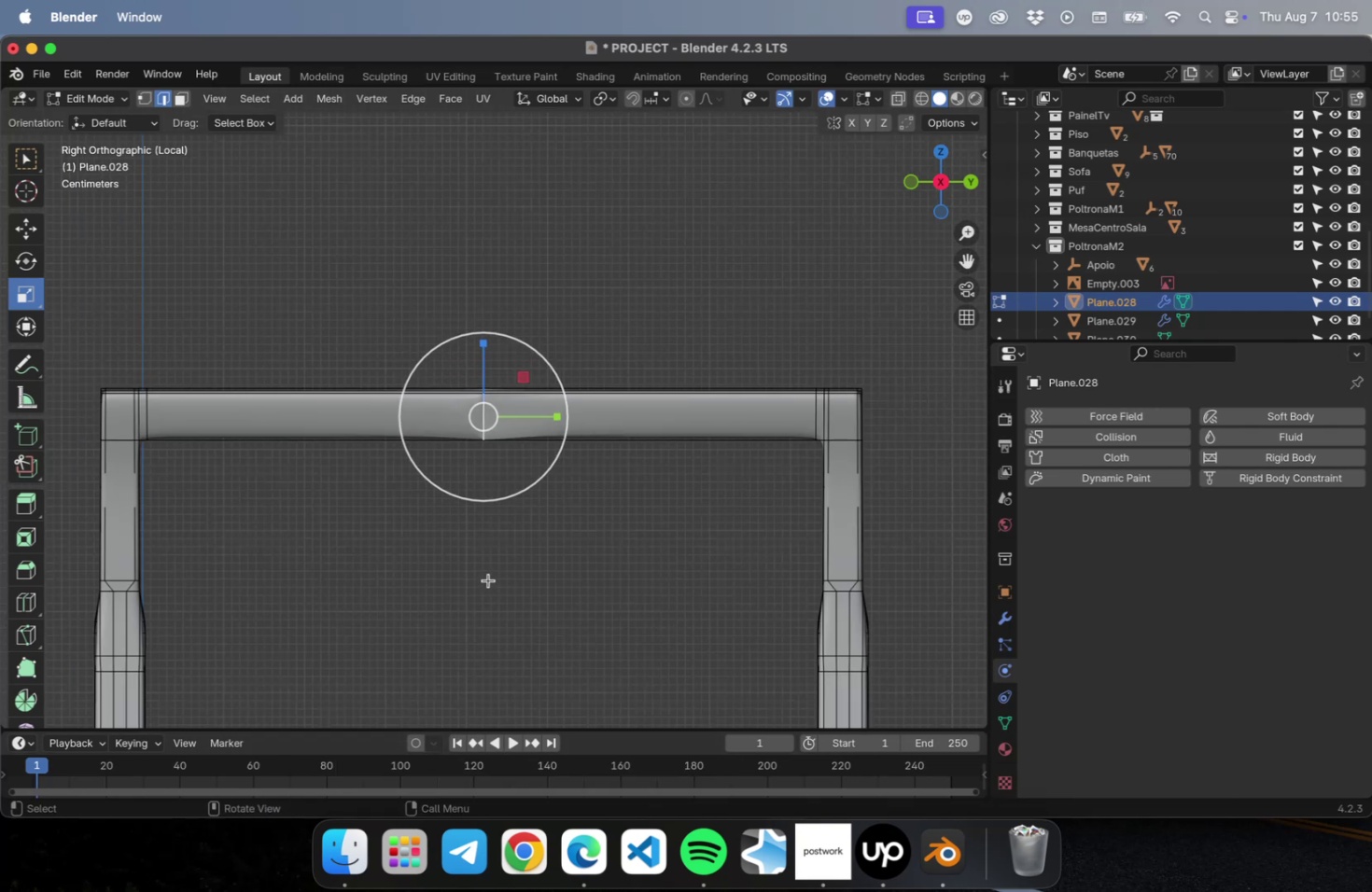 
key(Meta+Z)
 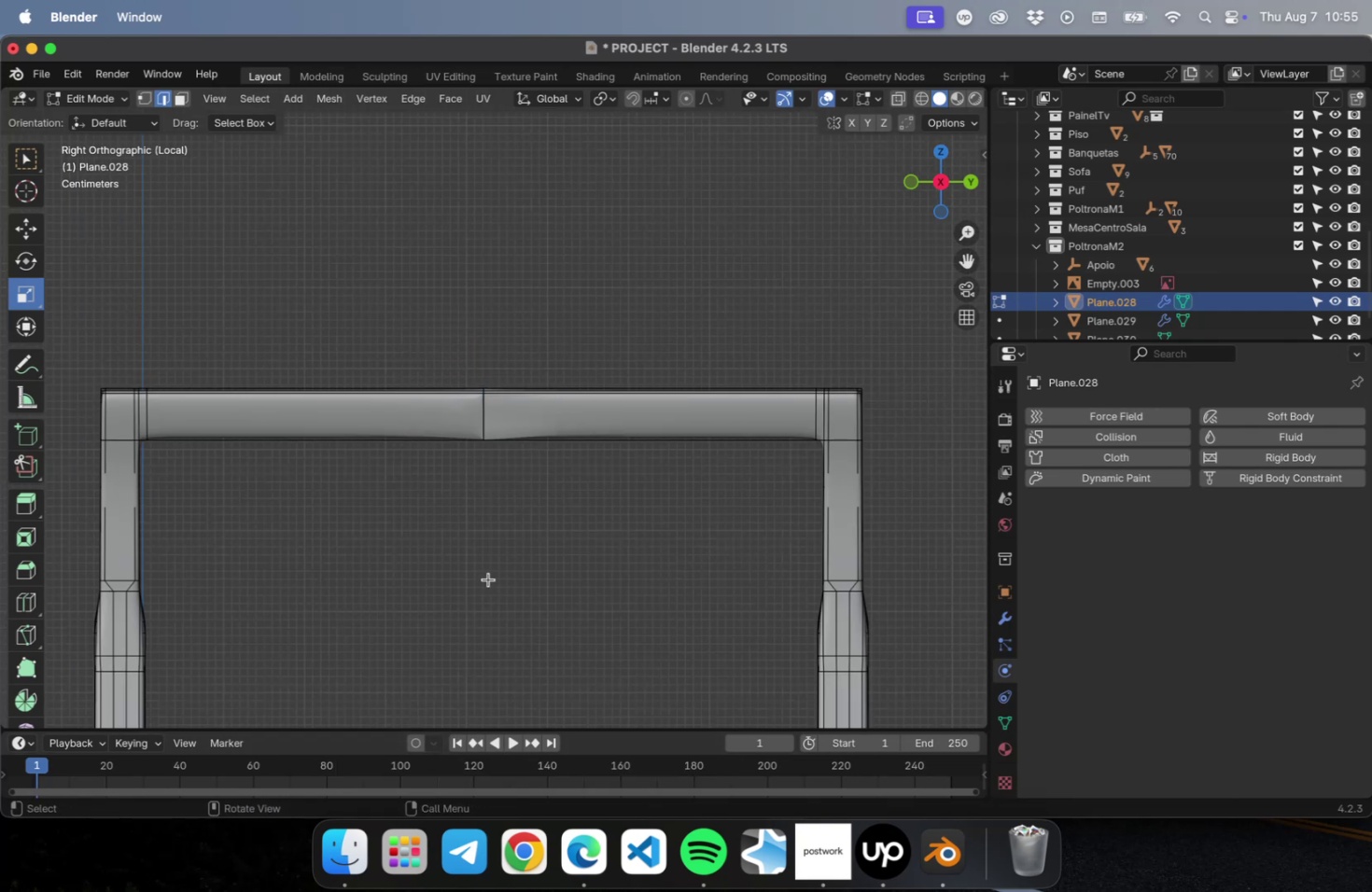 
key(Meta+Z)
 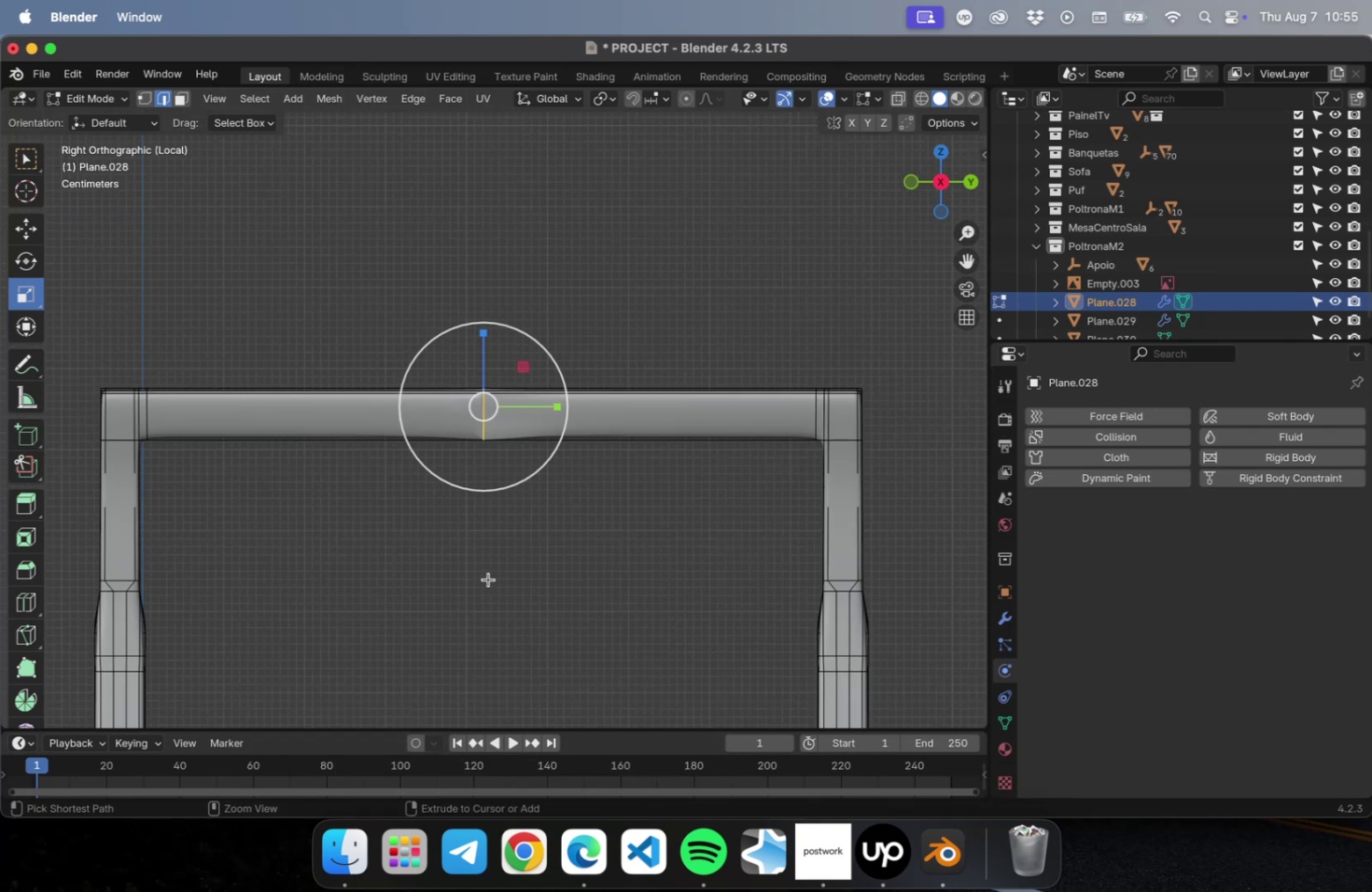 
key(Meta+Z)
 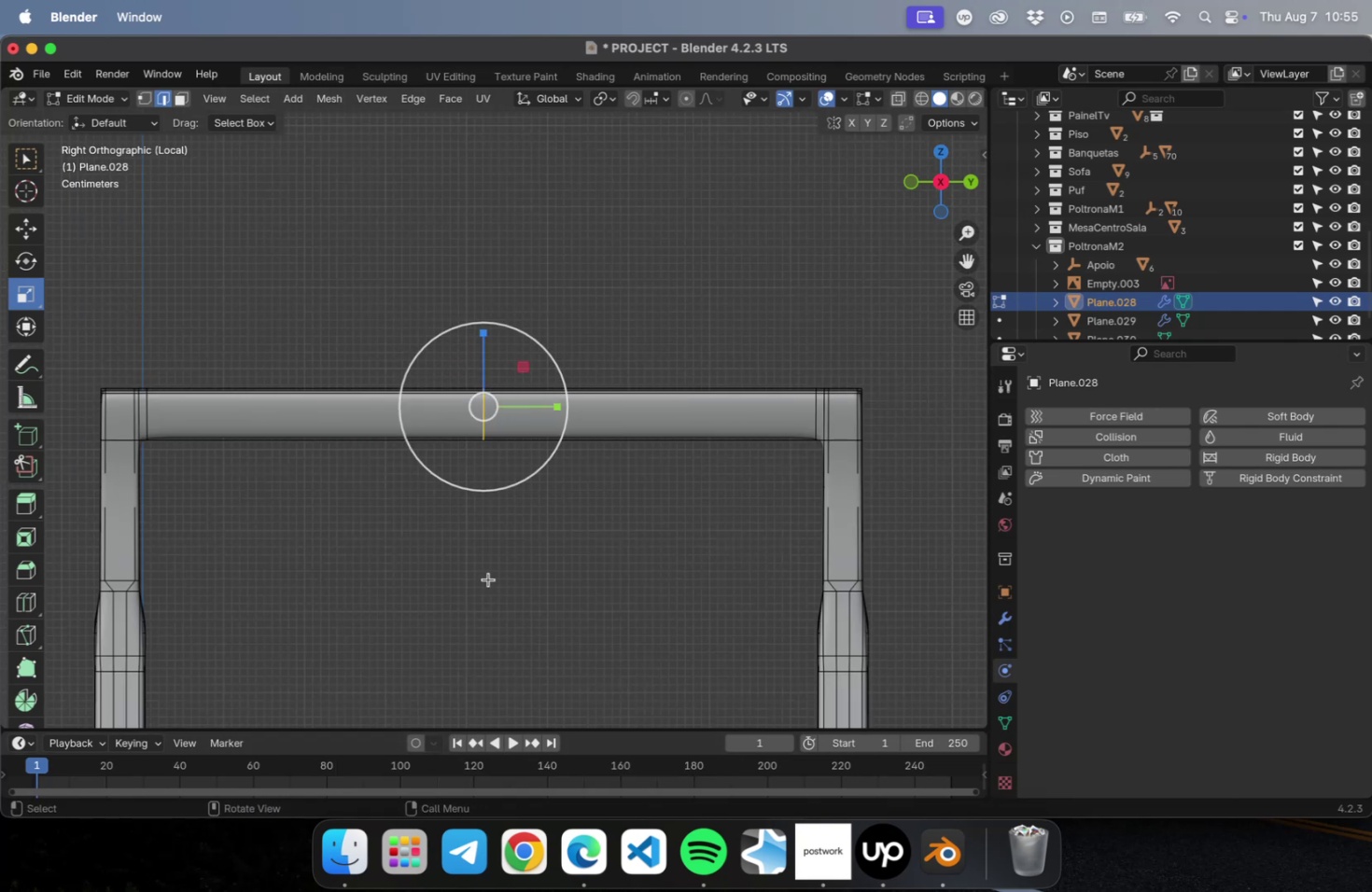 
key(V)
 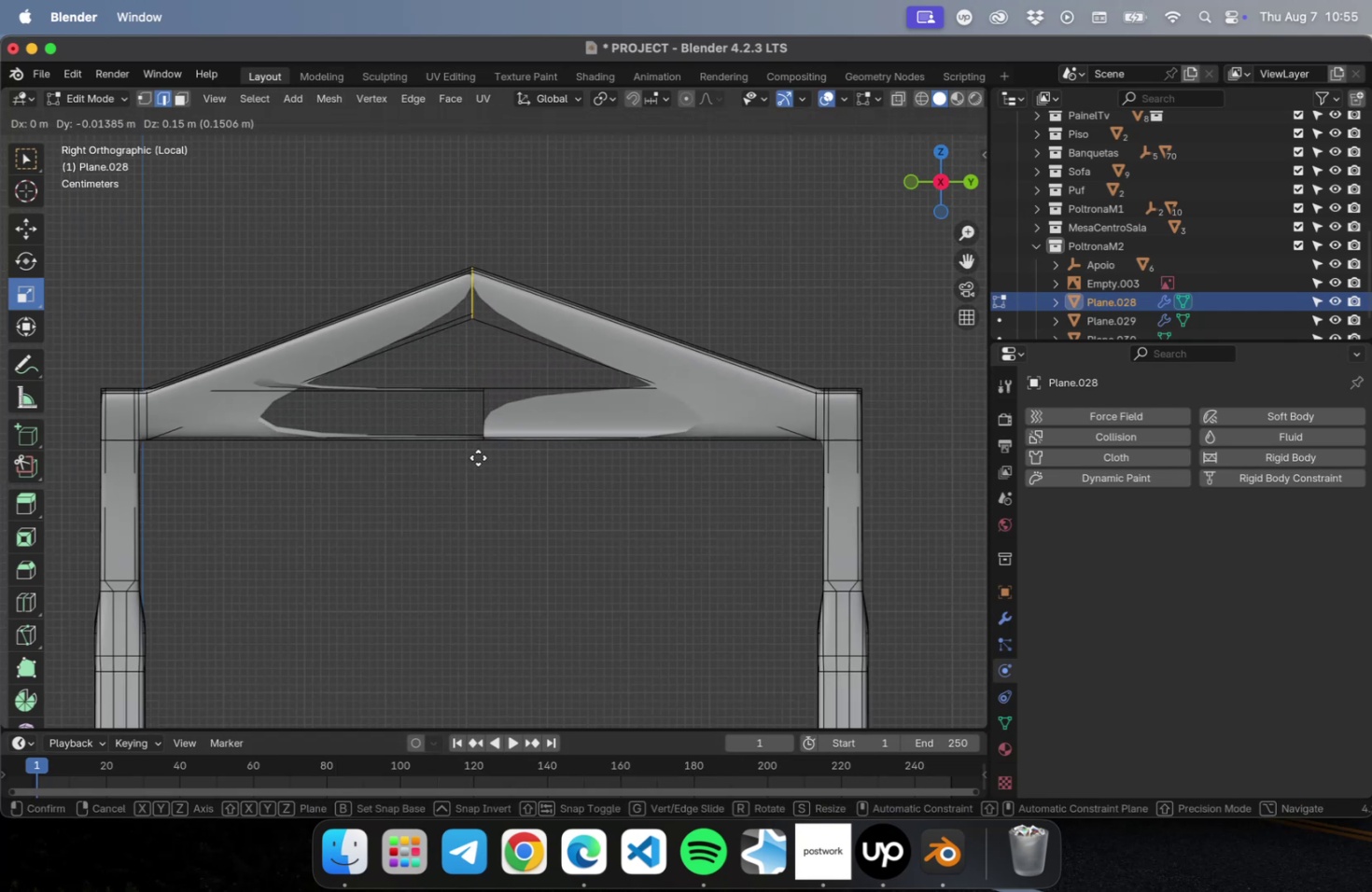 
key(Escape)
 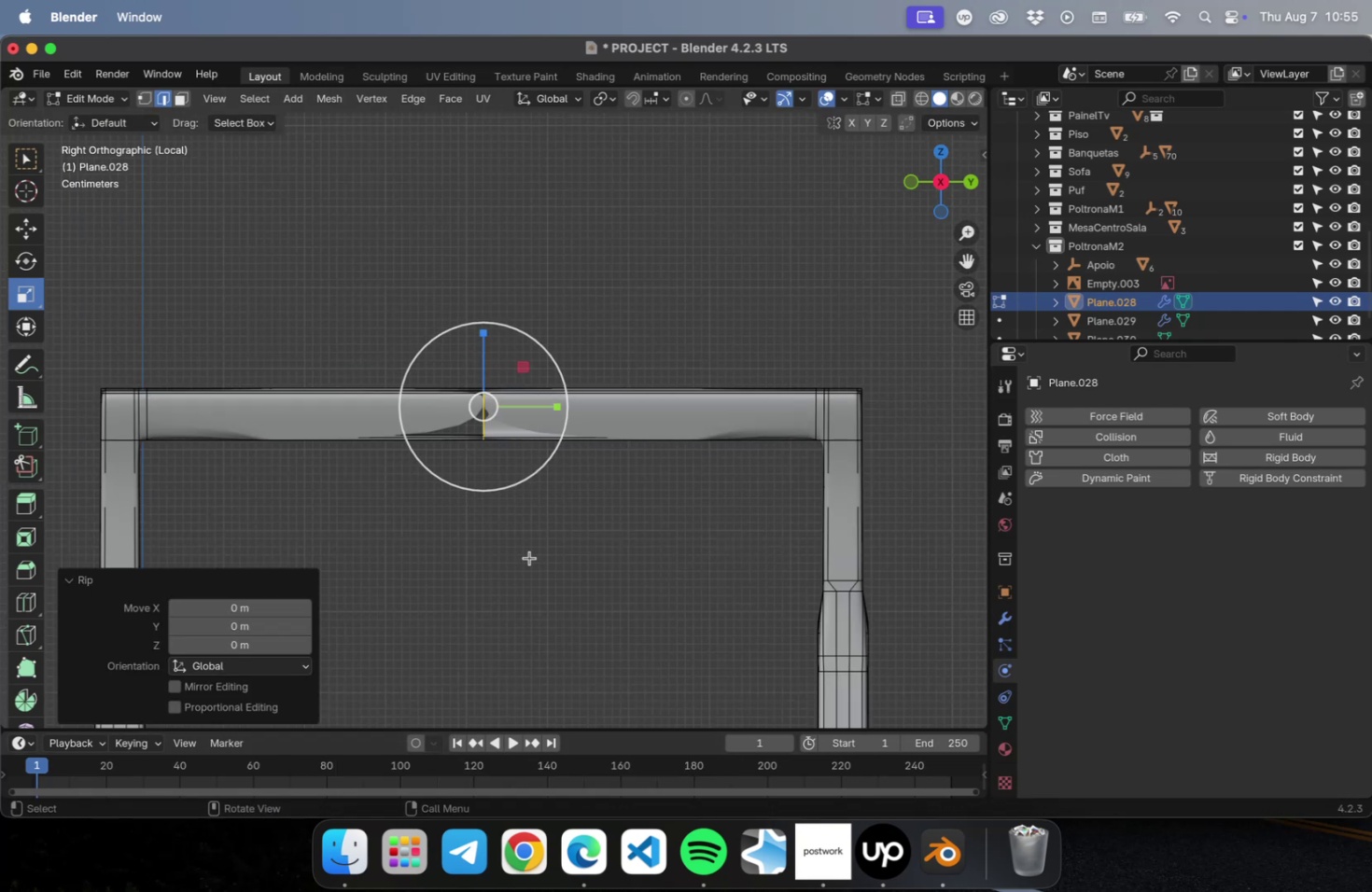 
key(Meta+Z)
 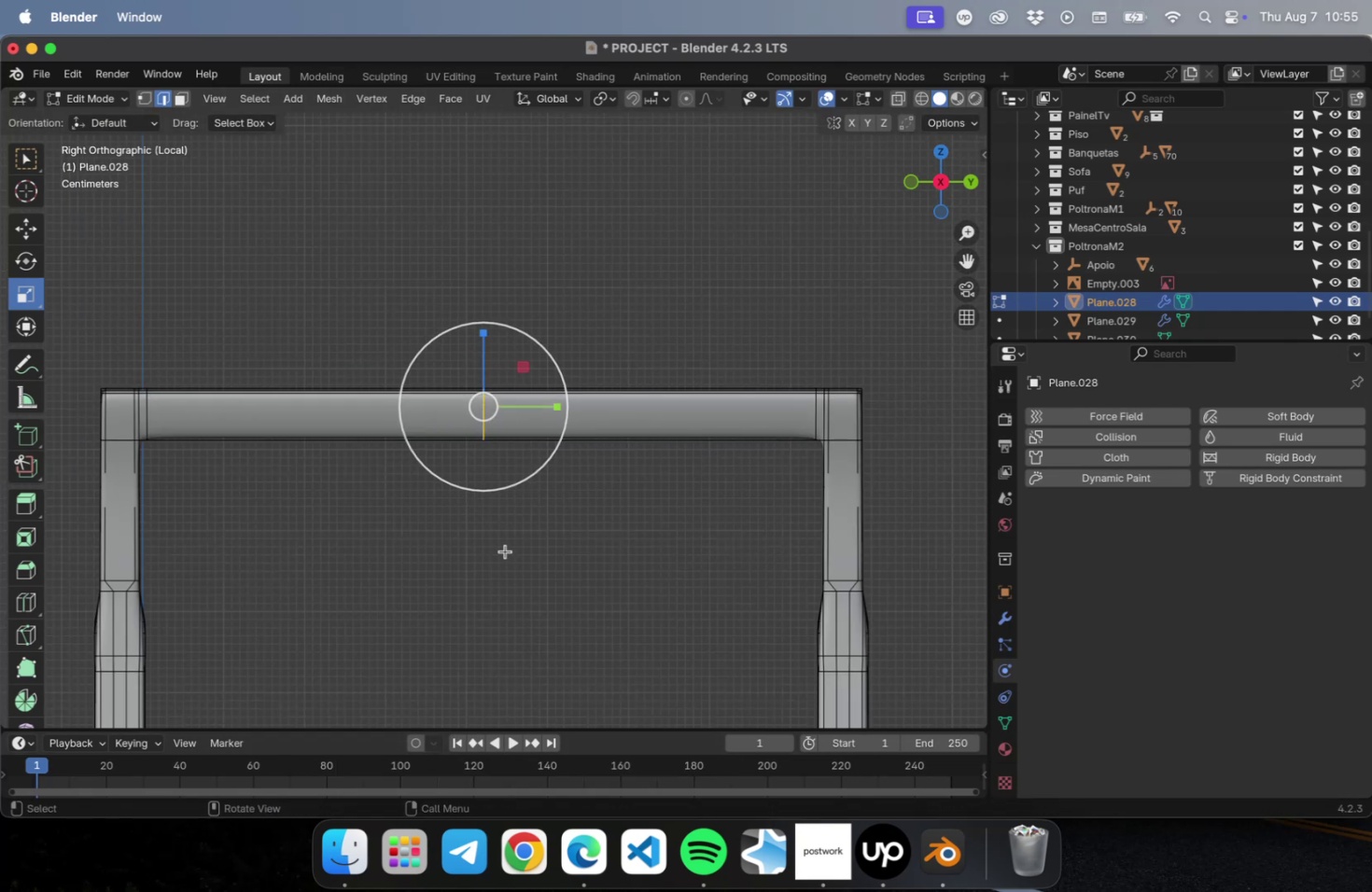 
key(Tab)
 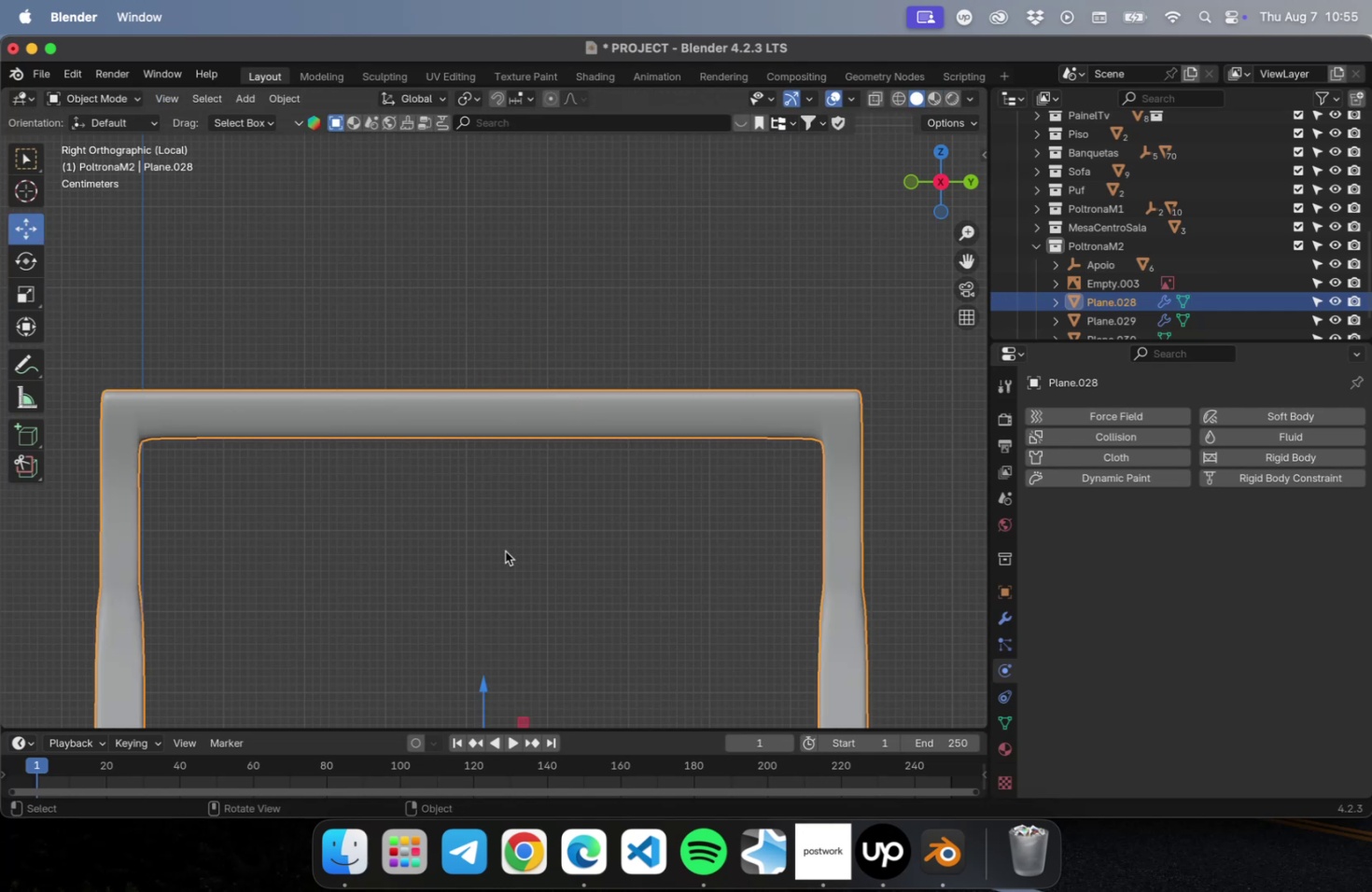 
left_click([504, 551])
 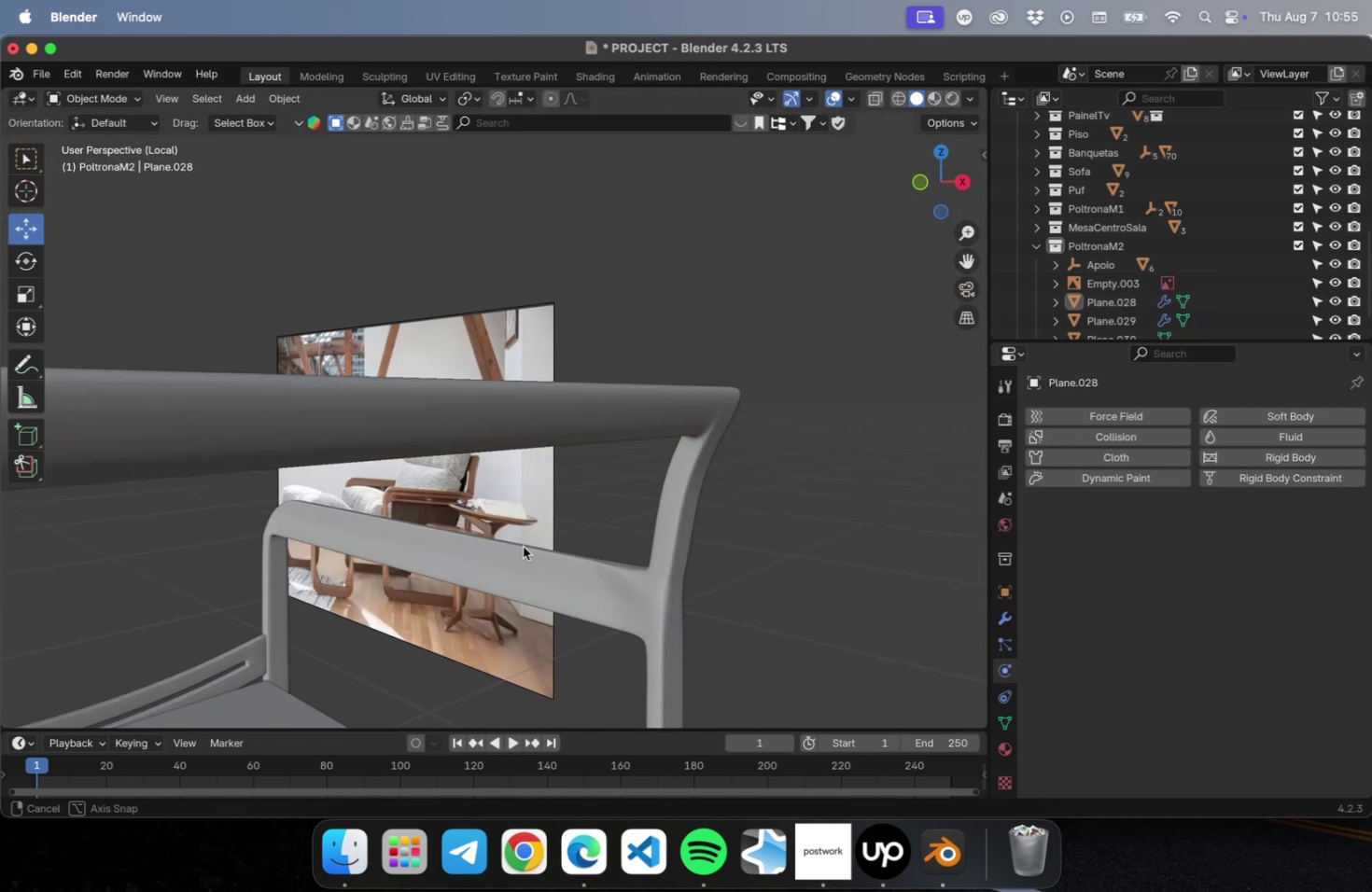 
scroll: coordinate [636, 537], scroll_direction: down, amount: 9.0
 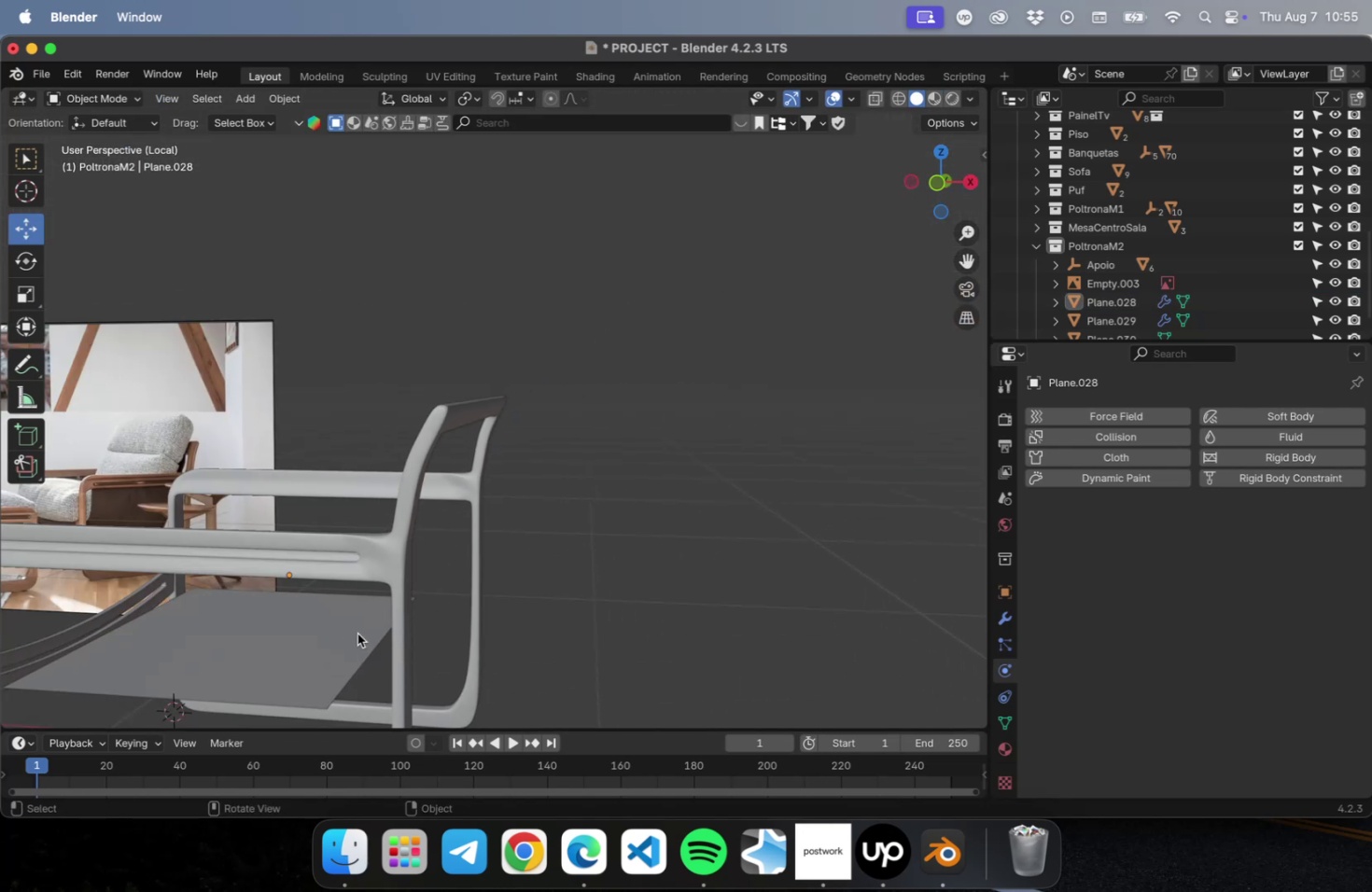 
left_click([347, 633])
 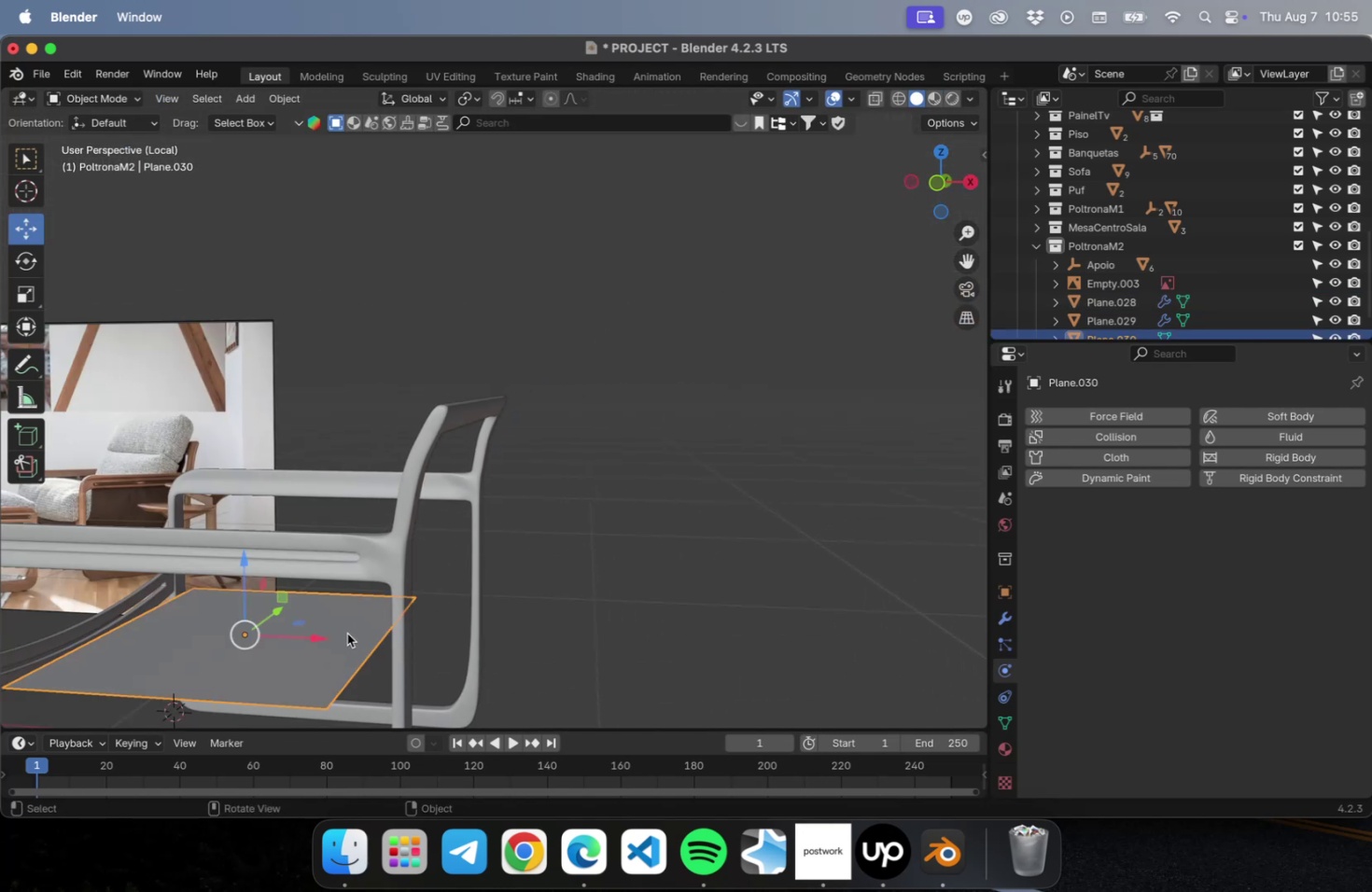 
key(NumLock)
 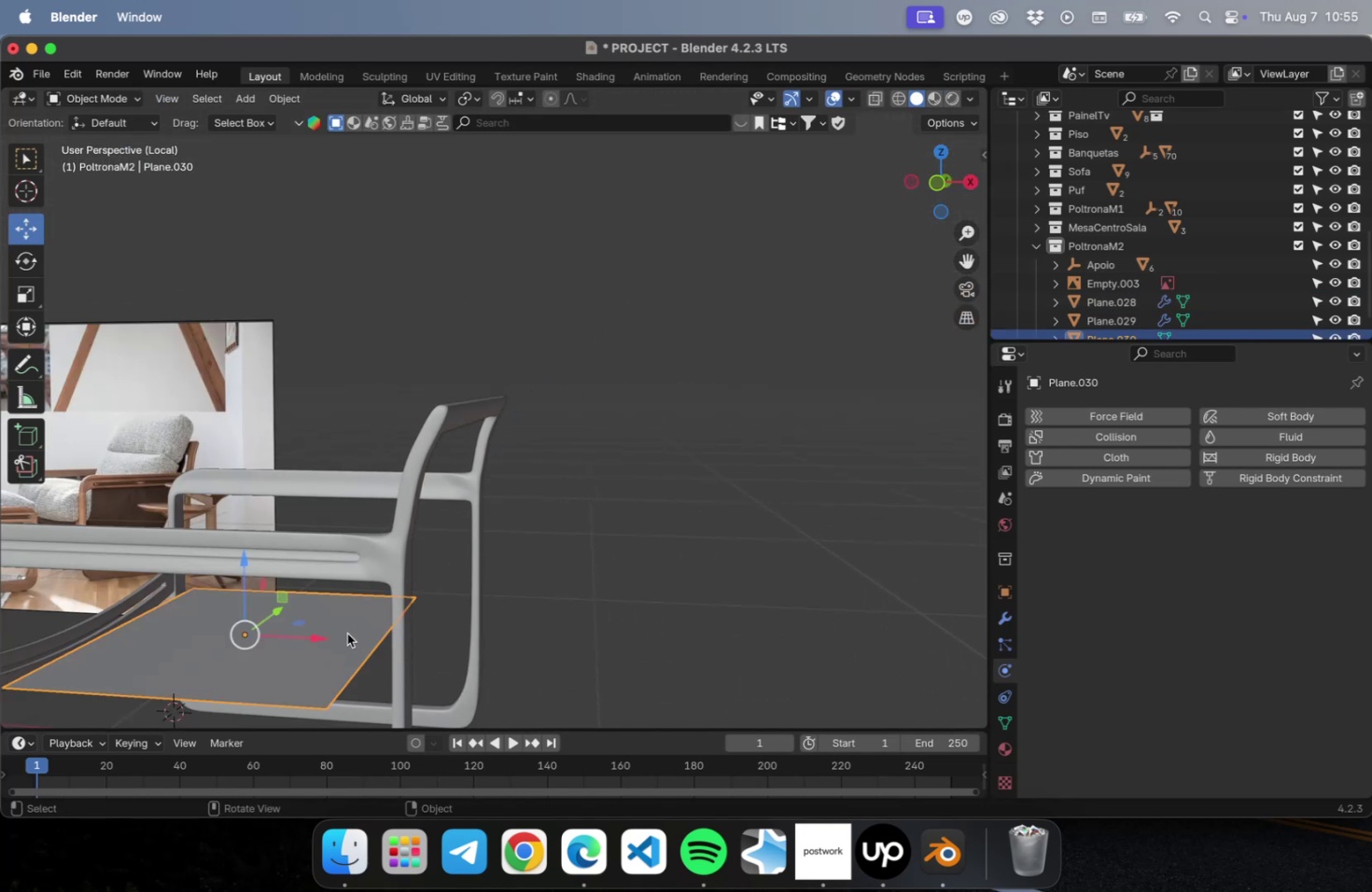 
key(Numpad3)
 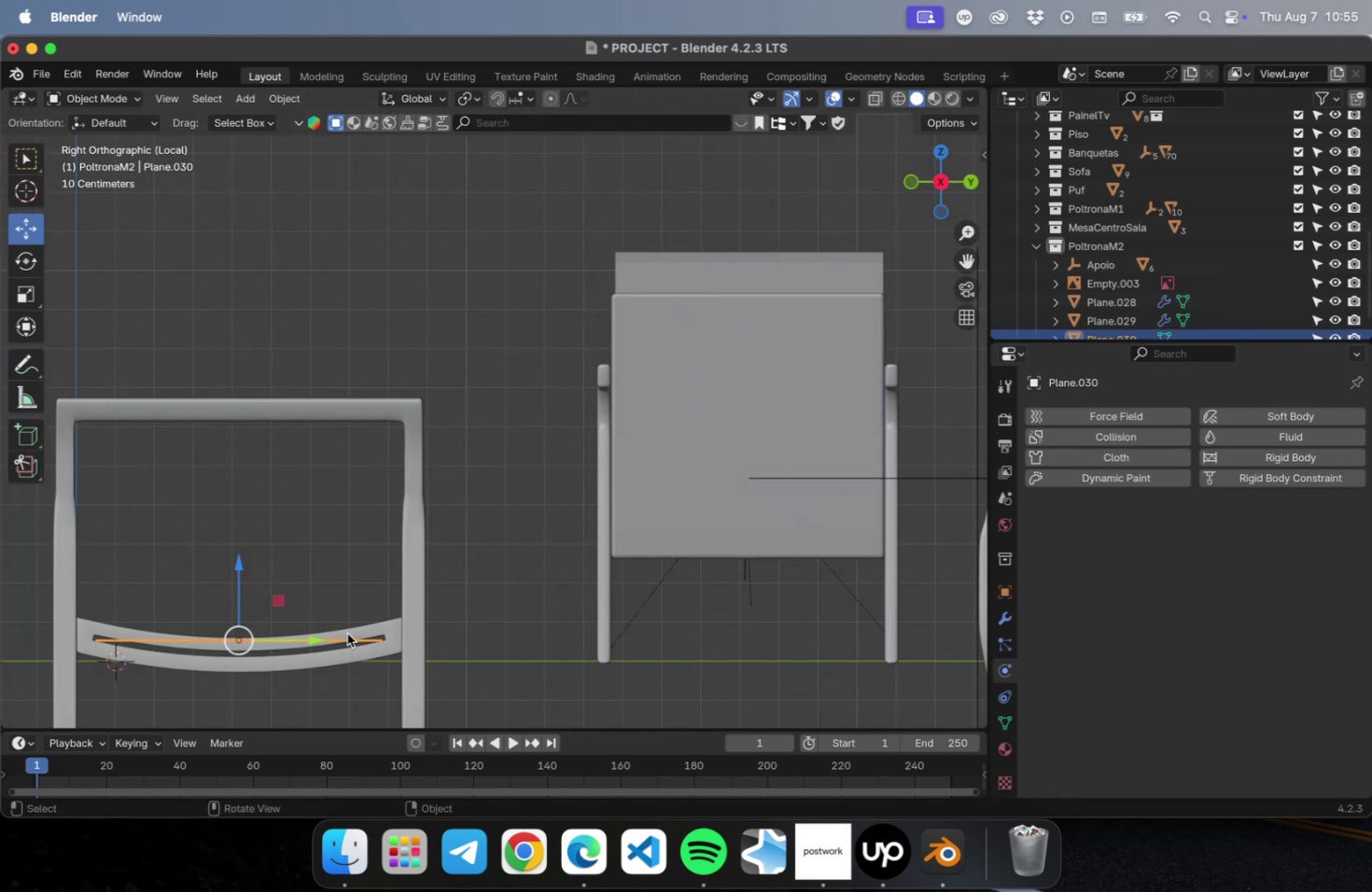 
hold_key(key=ShiftLeft, duration=0.48)
 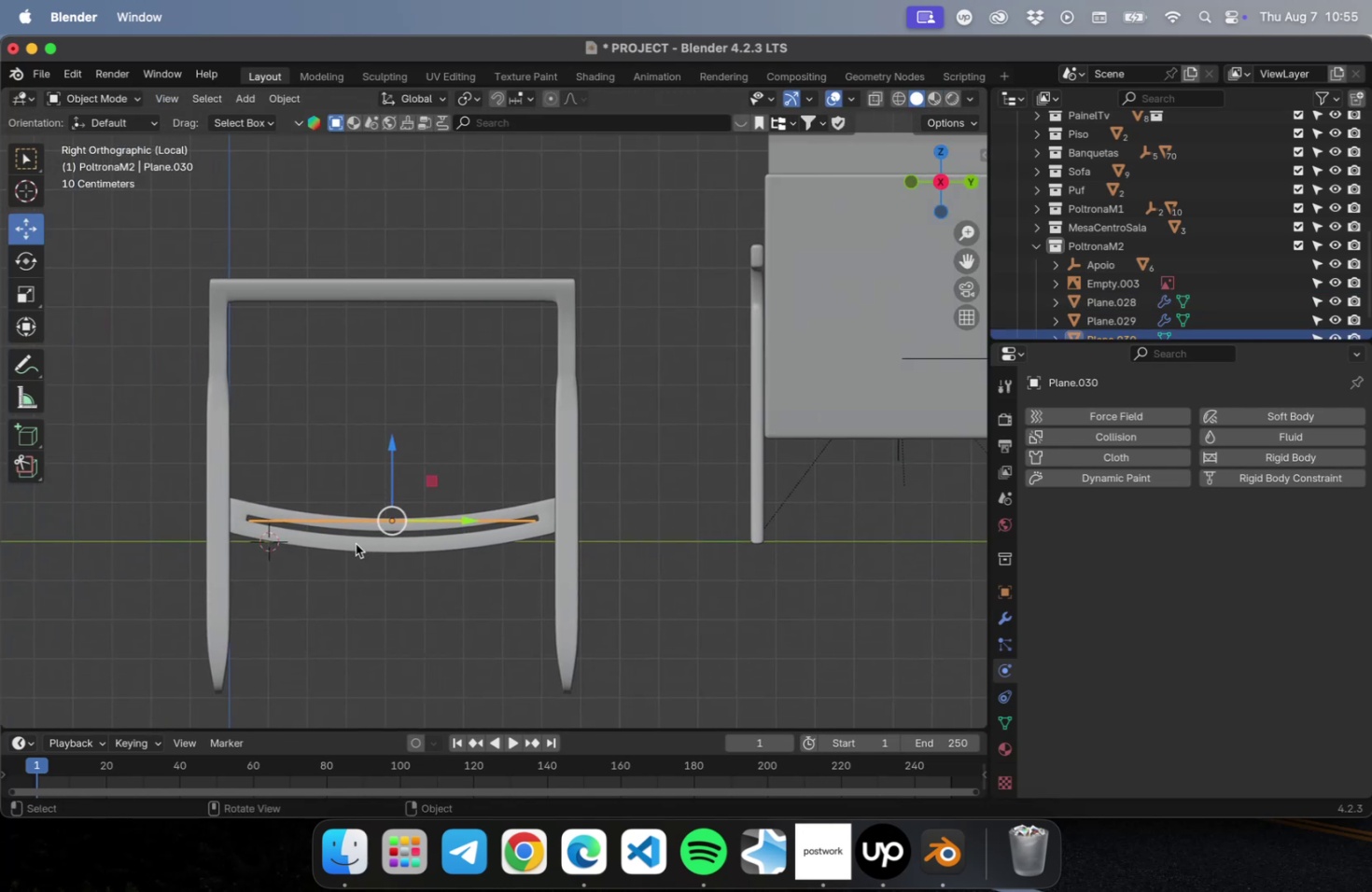 
scroll: coordinate [351, 577], scroll_direction: up, amount: 16.0
 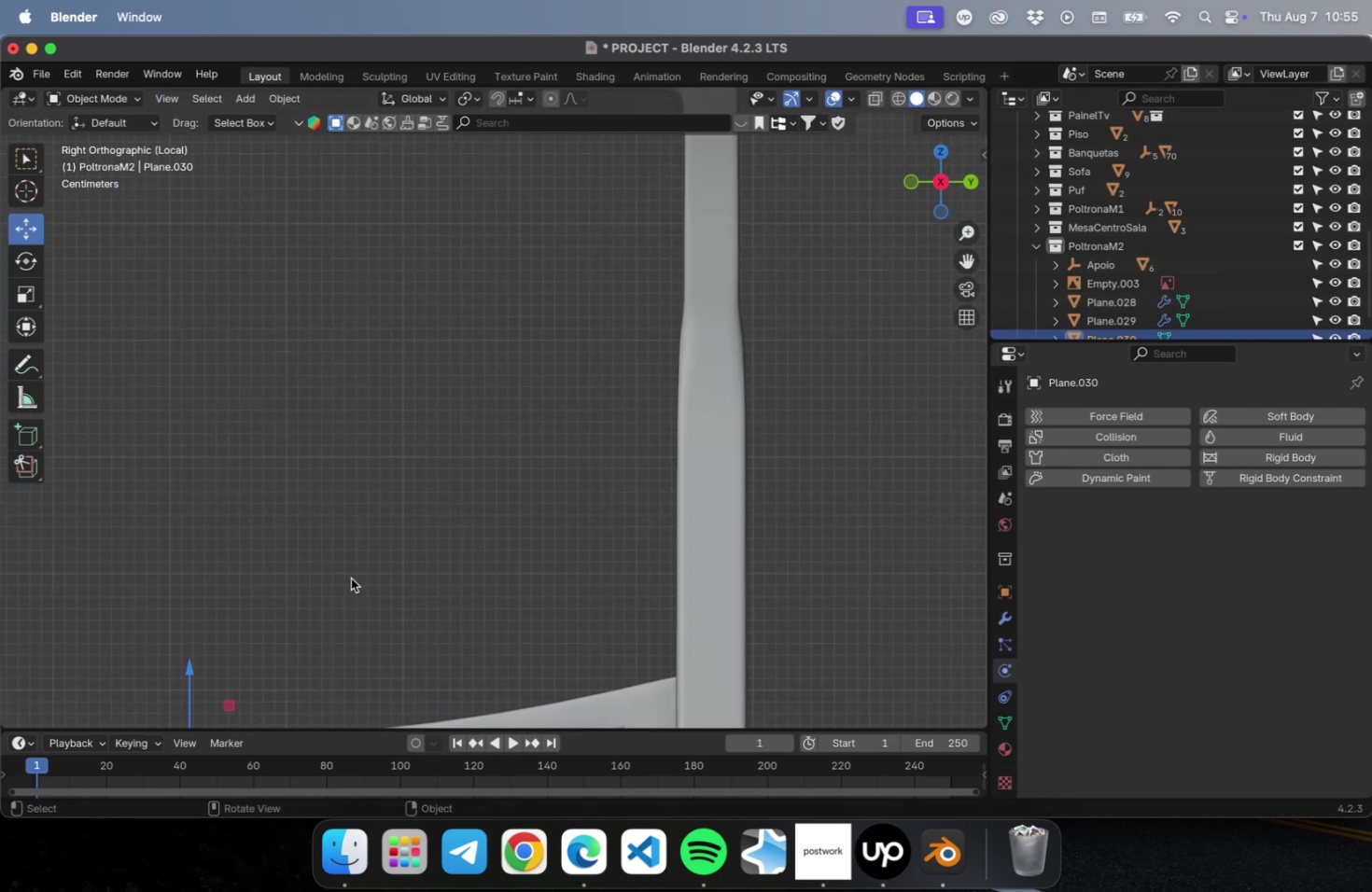 
hold_key(key=ShiftLeft, duration=0.49)
 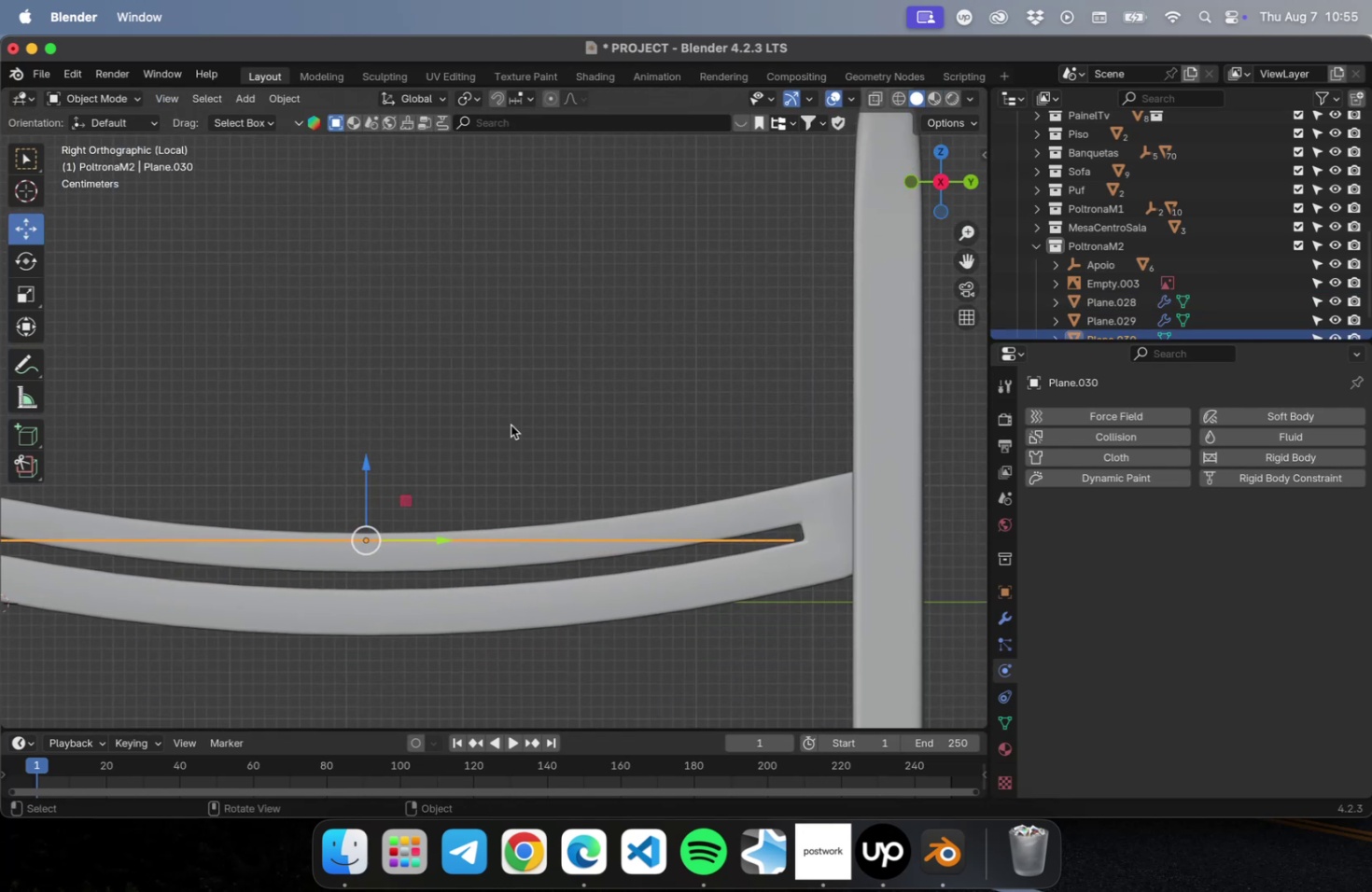 
mouse_move([369, 502])
 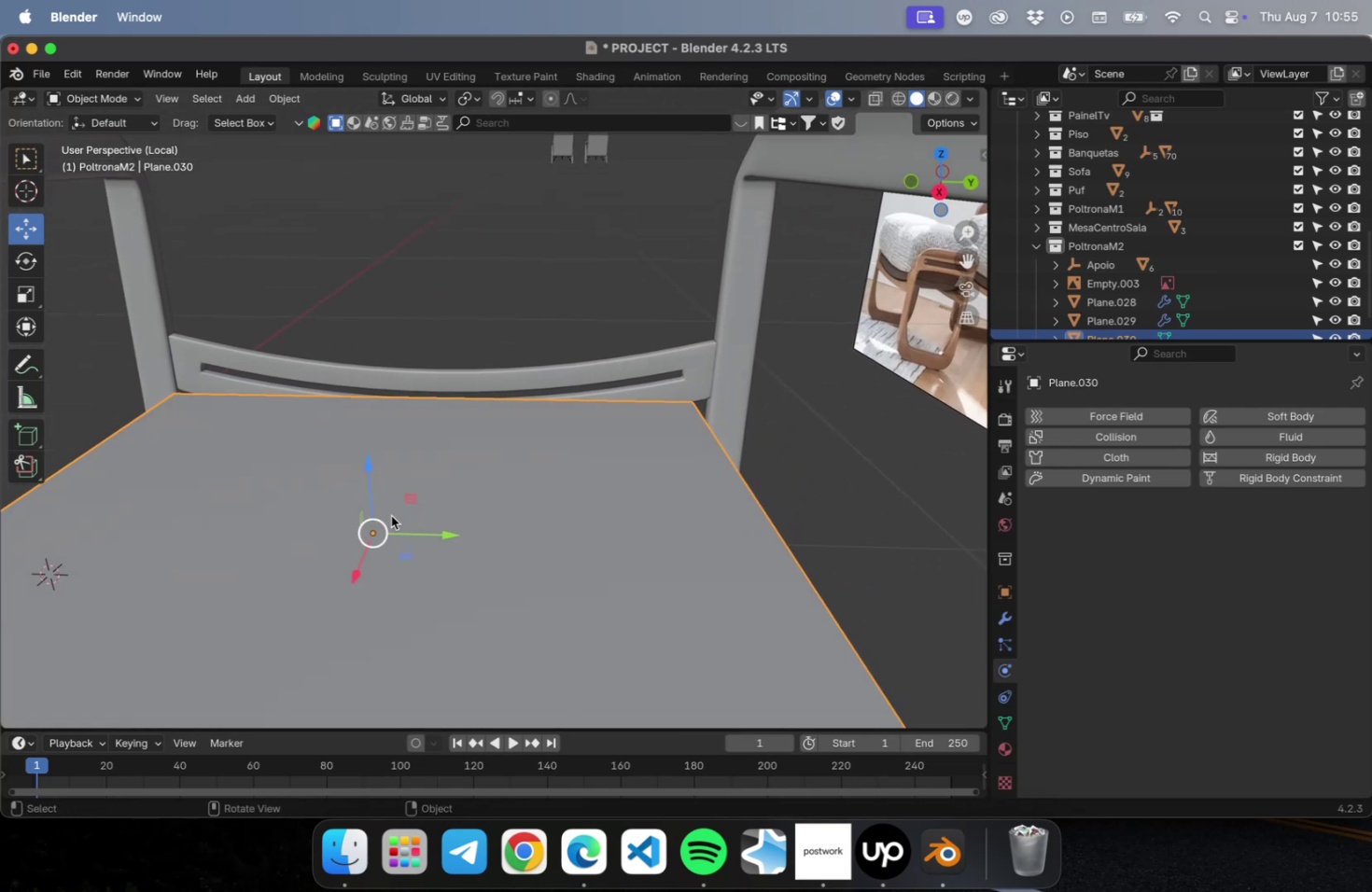 
scroll: coordinate [416, 501], scroll_direction: down, amount: 15.0
 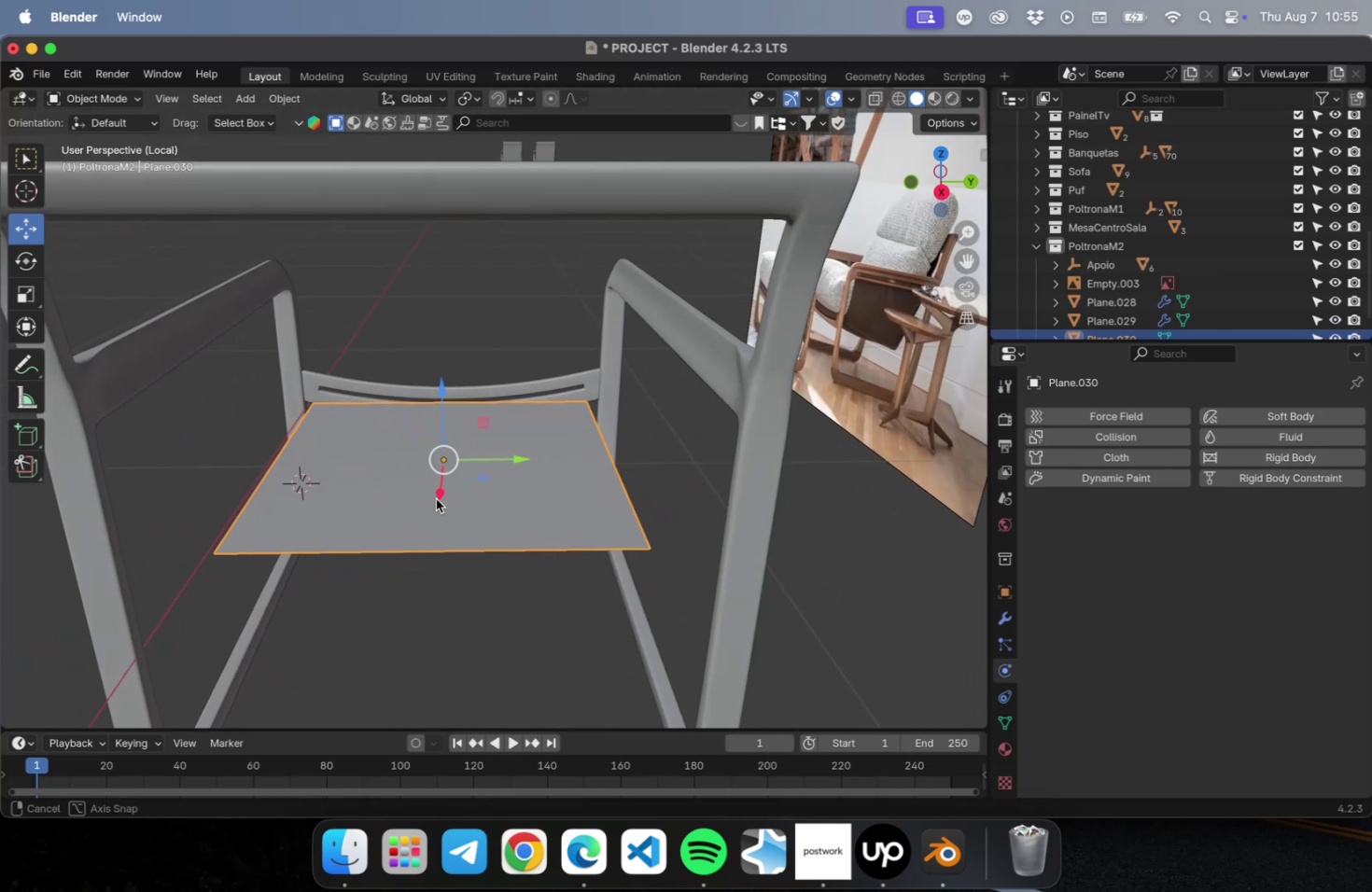 
key(Tab)
 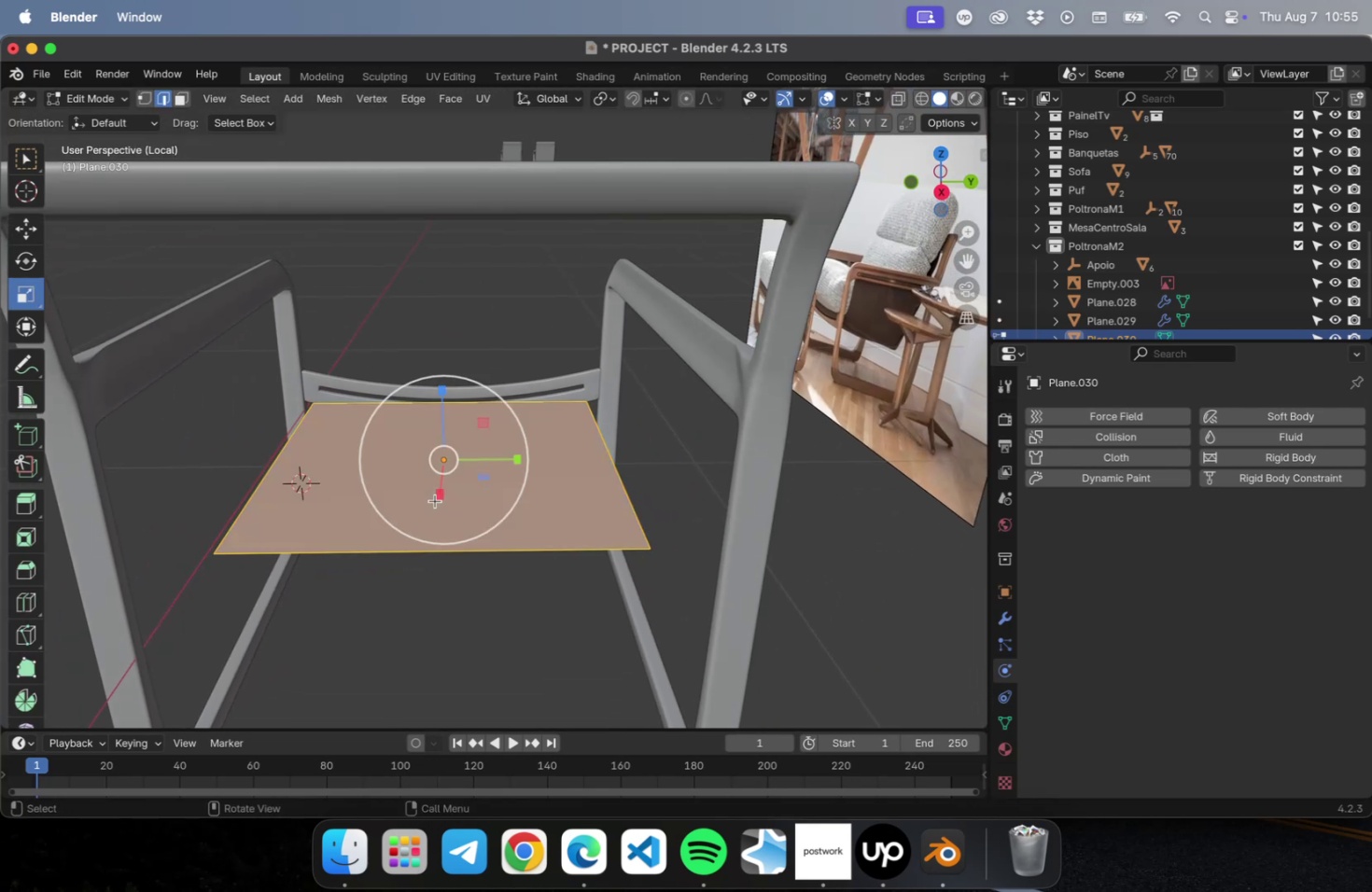 
key(2)
 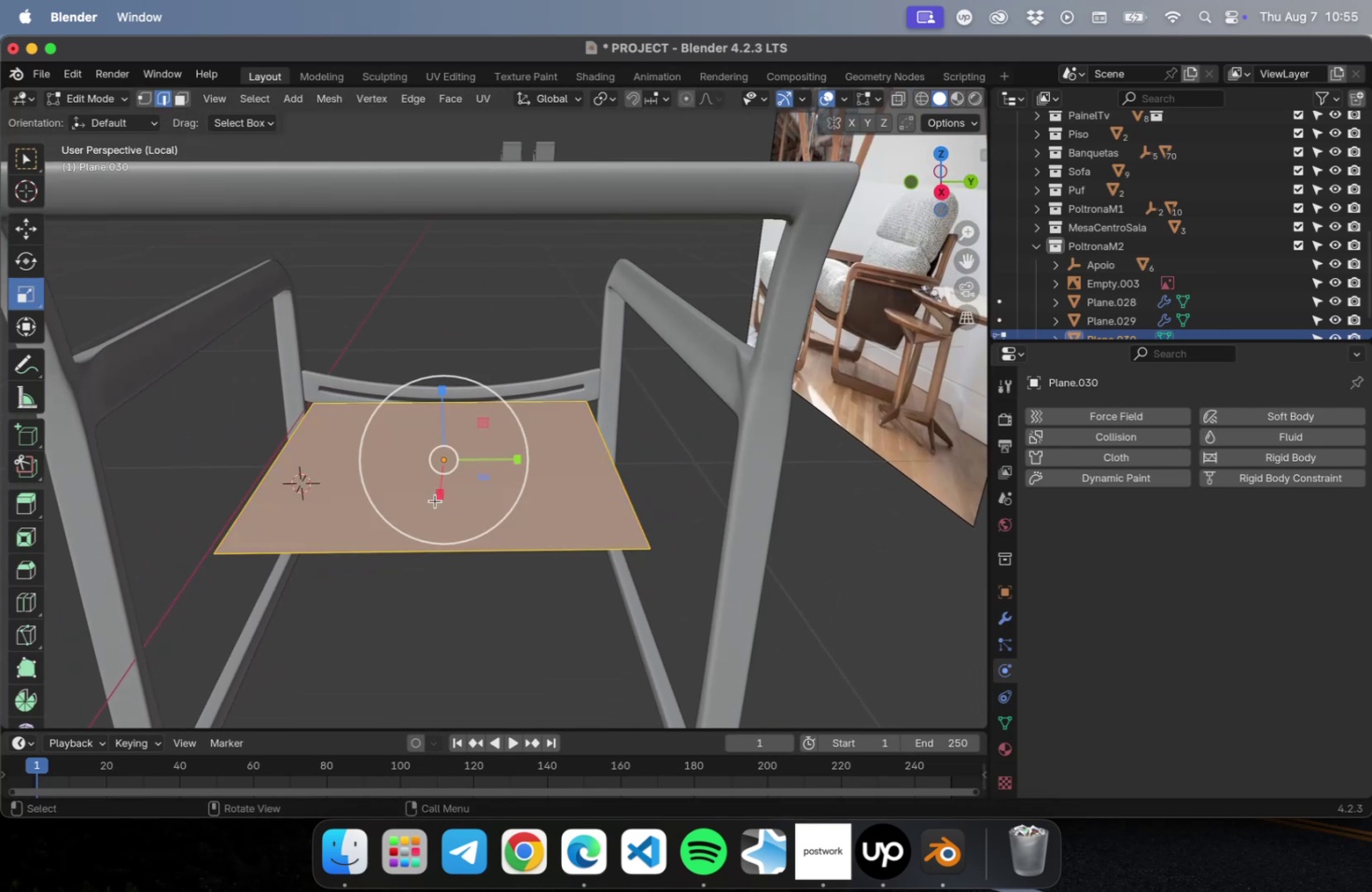 
key(Meta+R)
 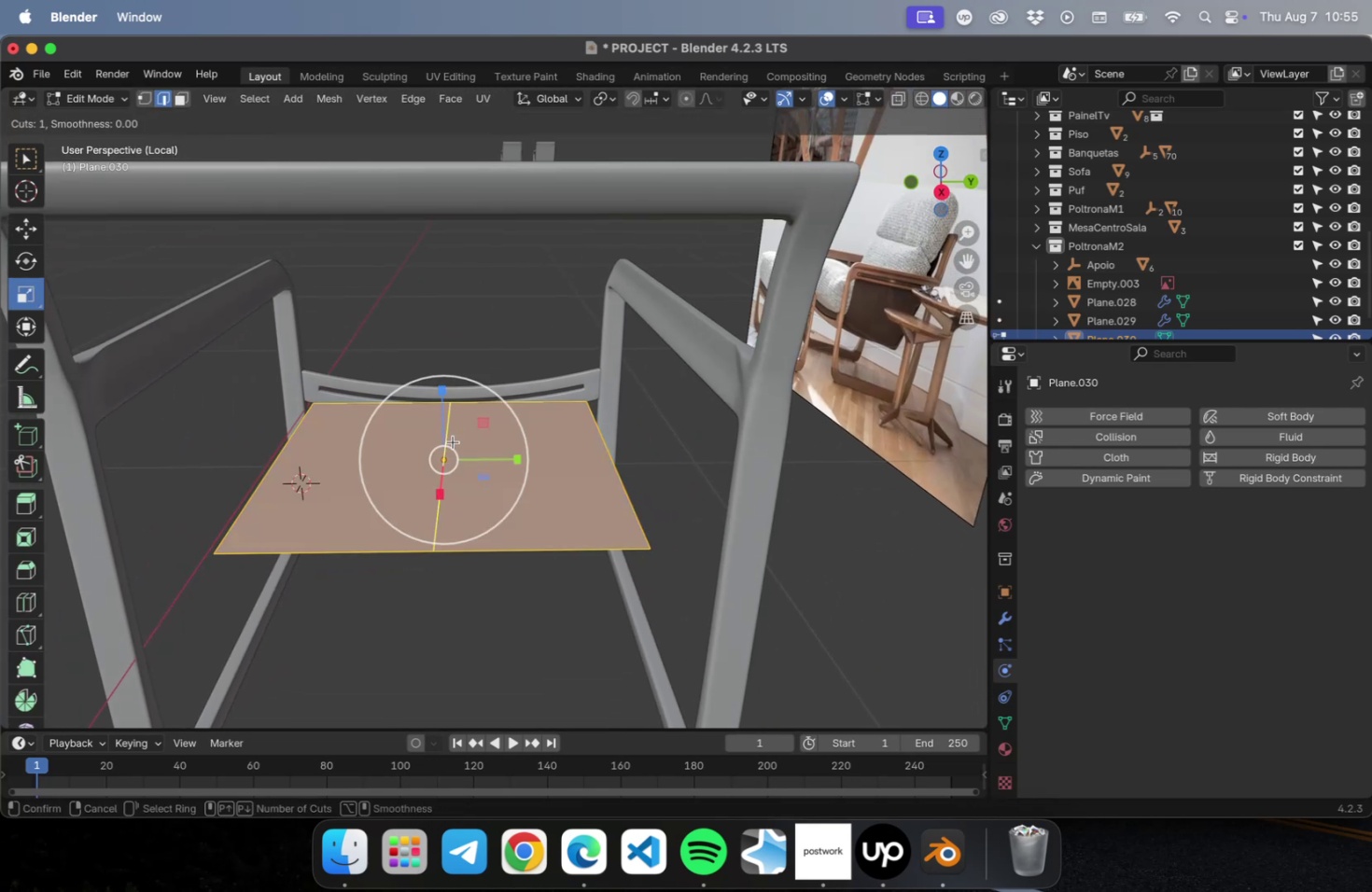 
scroll: coordinate [453, 442], scroll_direction: up, amount: 1.0
 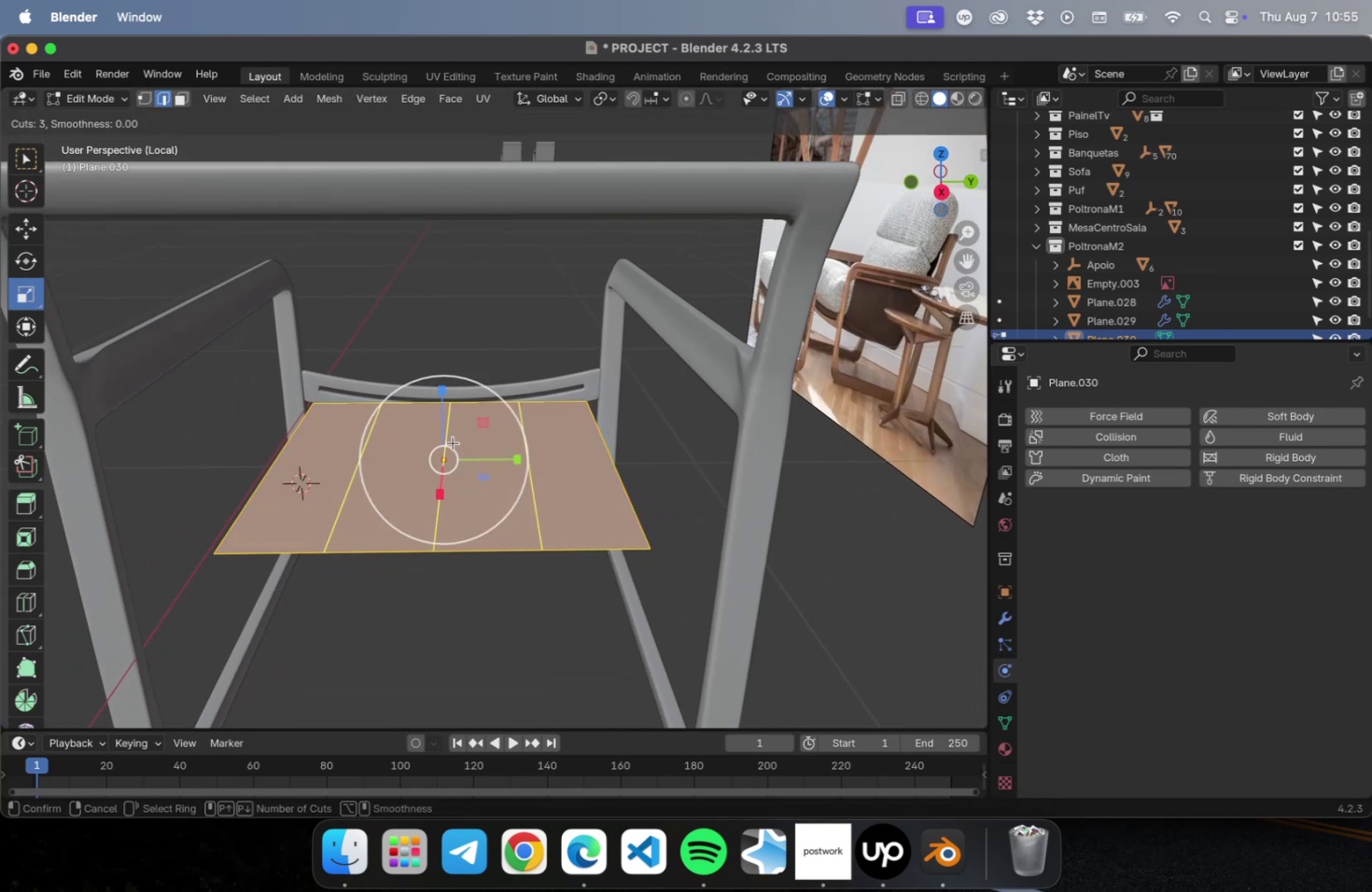 
left_click([453, 442])
 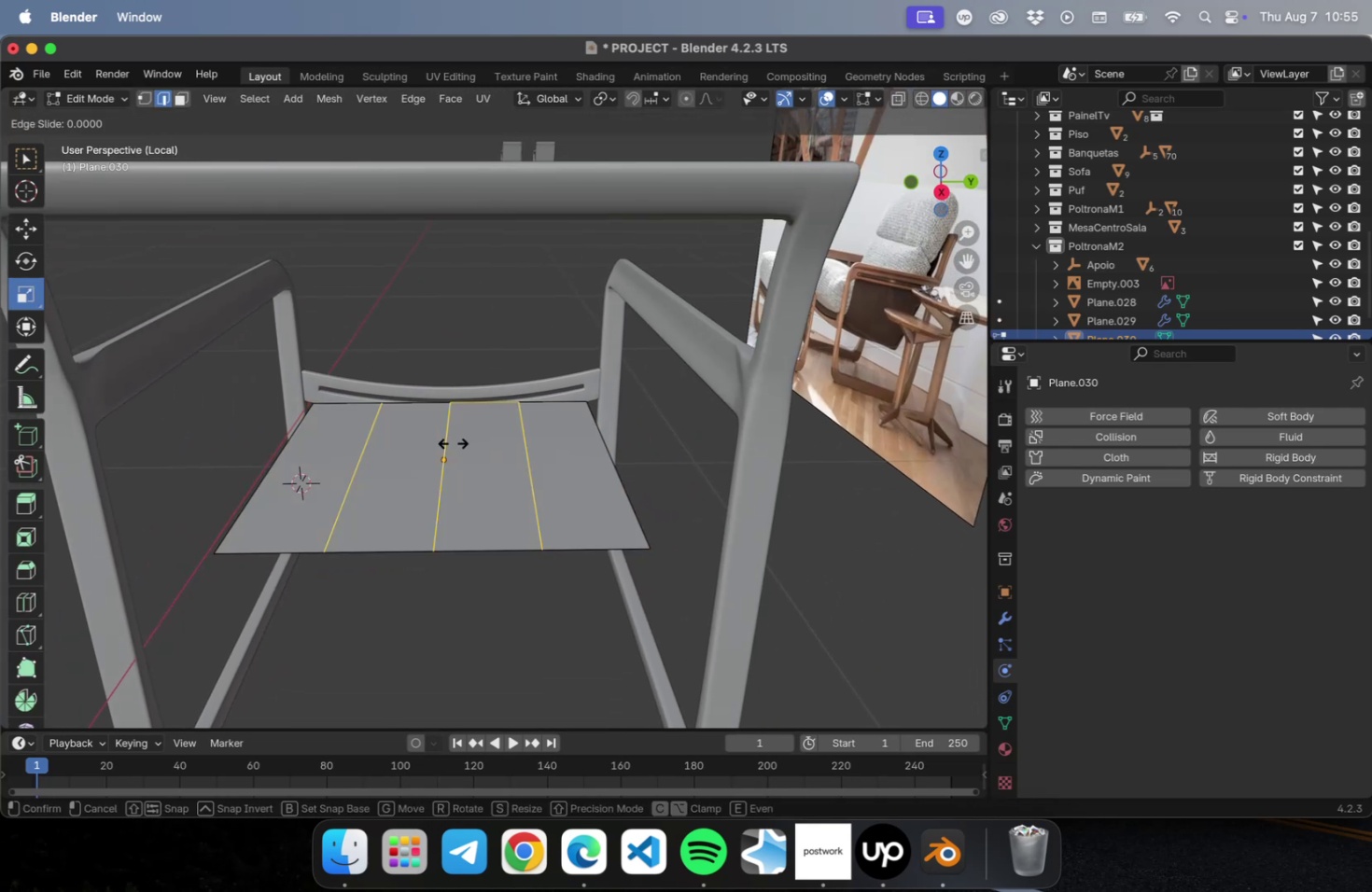 
key(Escape)
 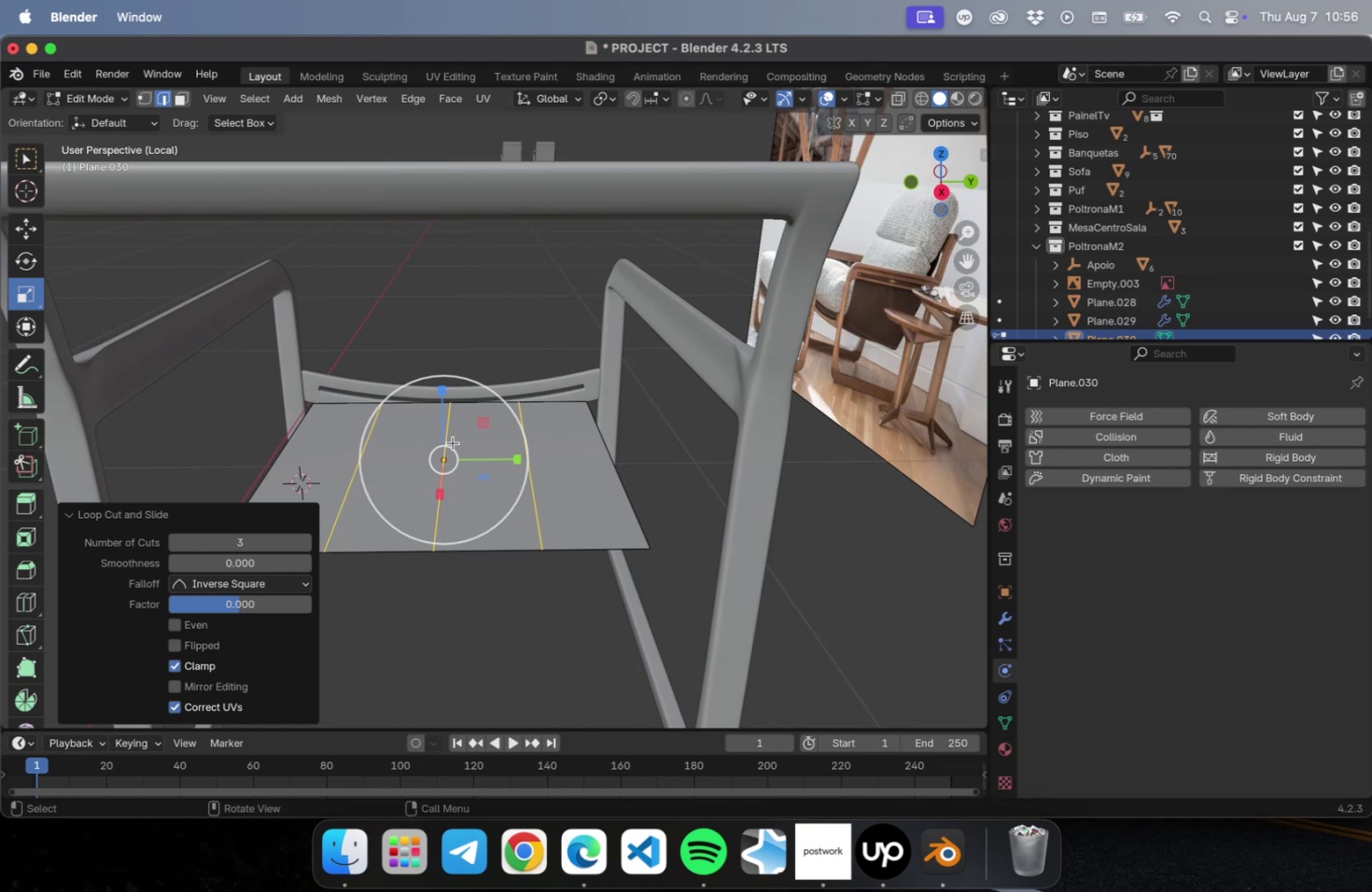 
wait(6.76)
 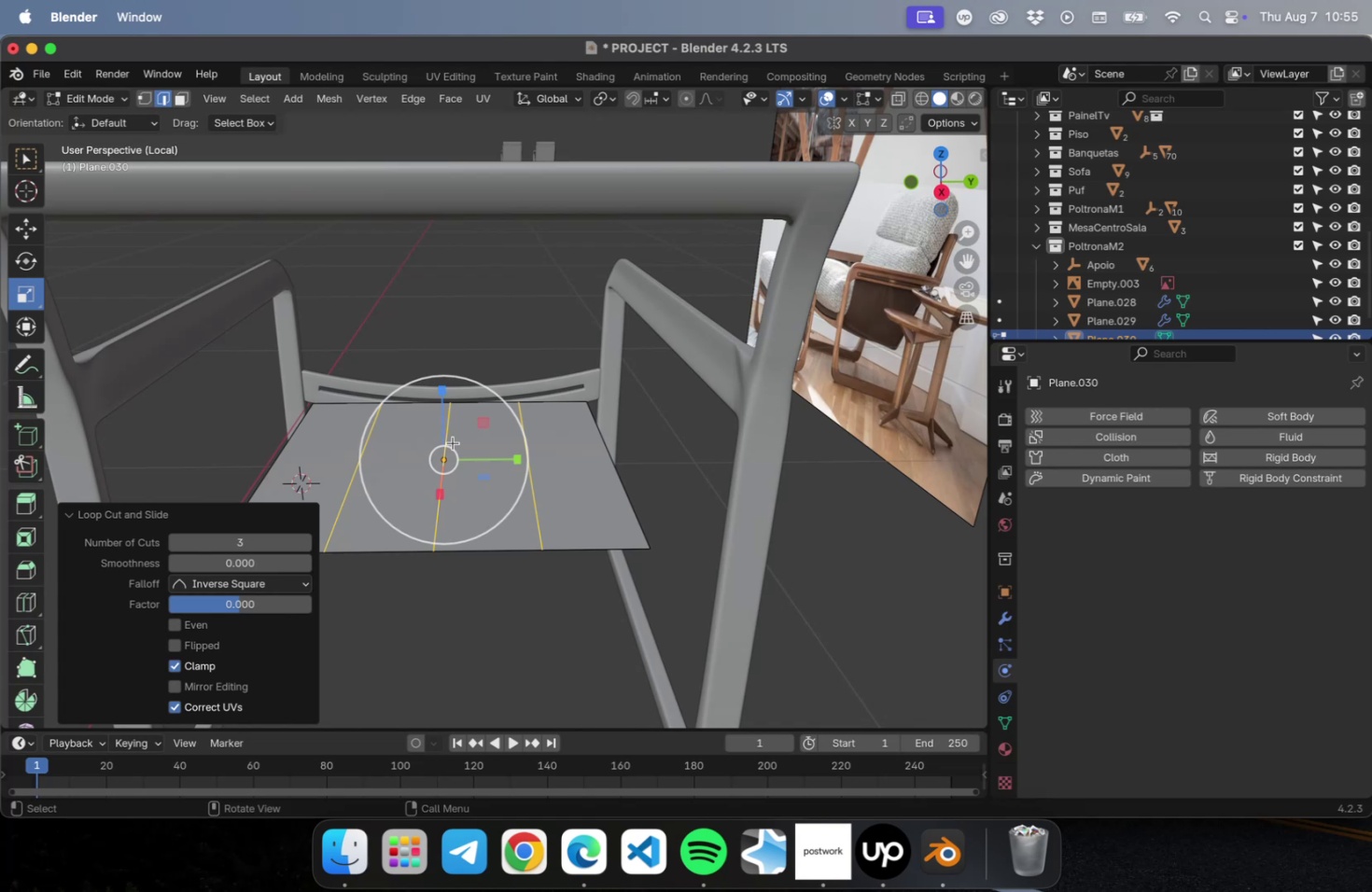 
key(Tab)
 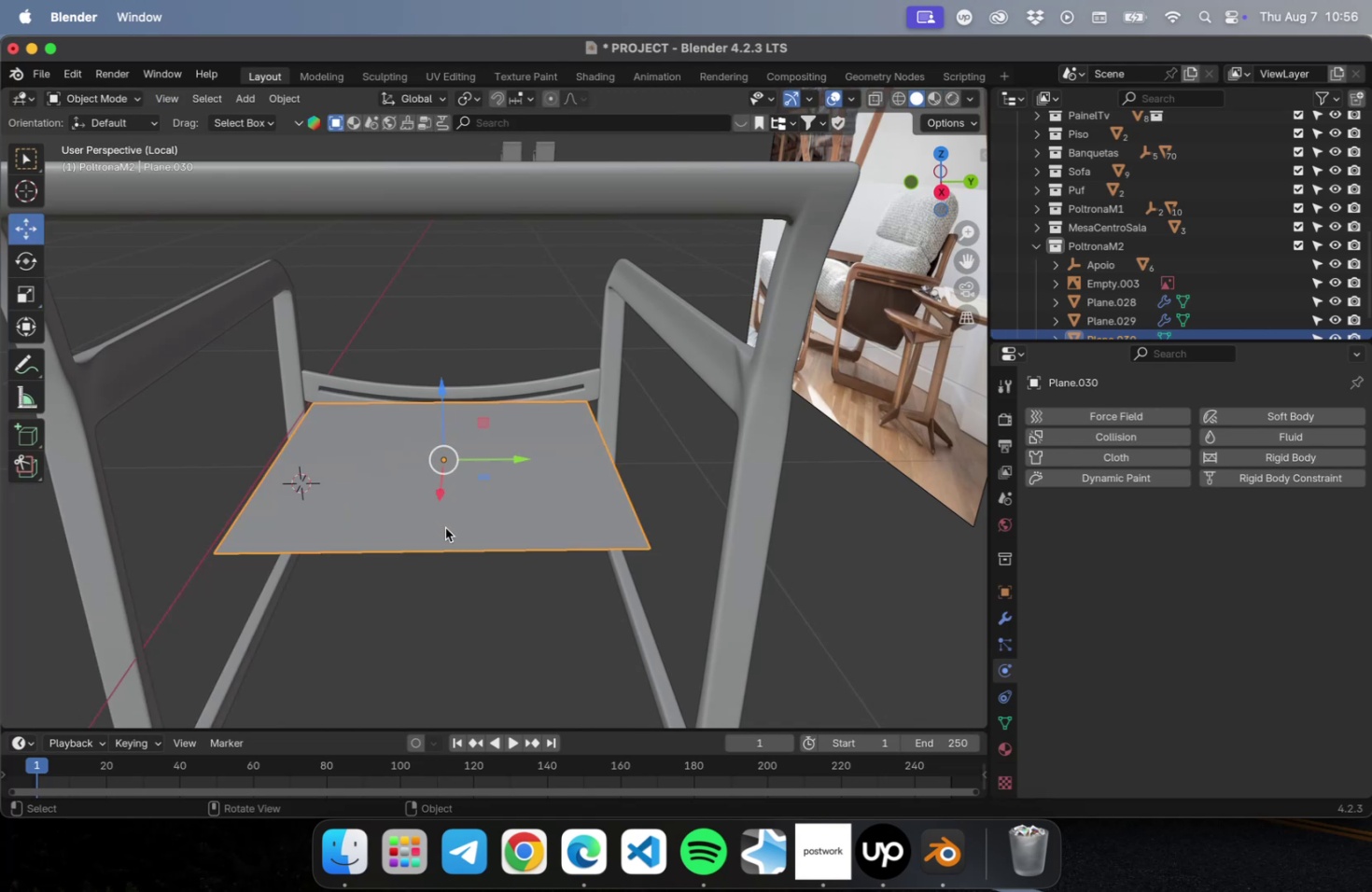 
key(NumLock)
 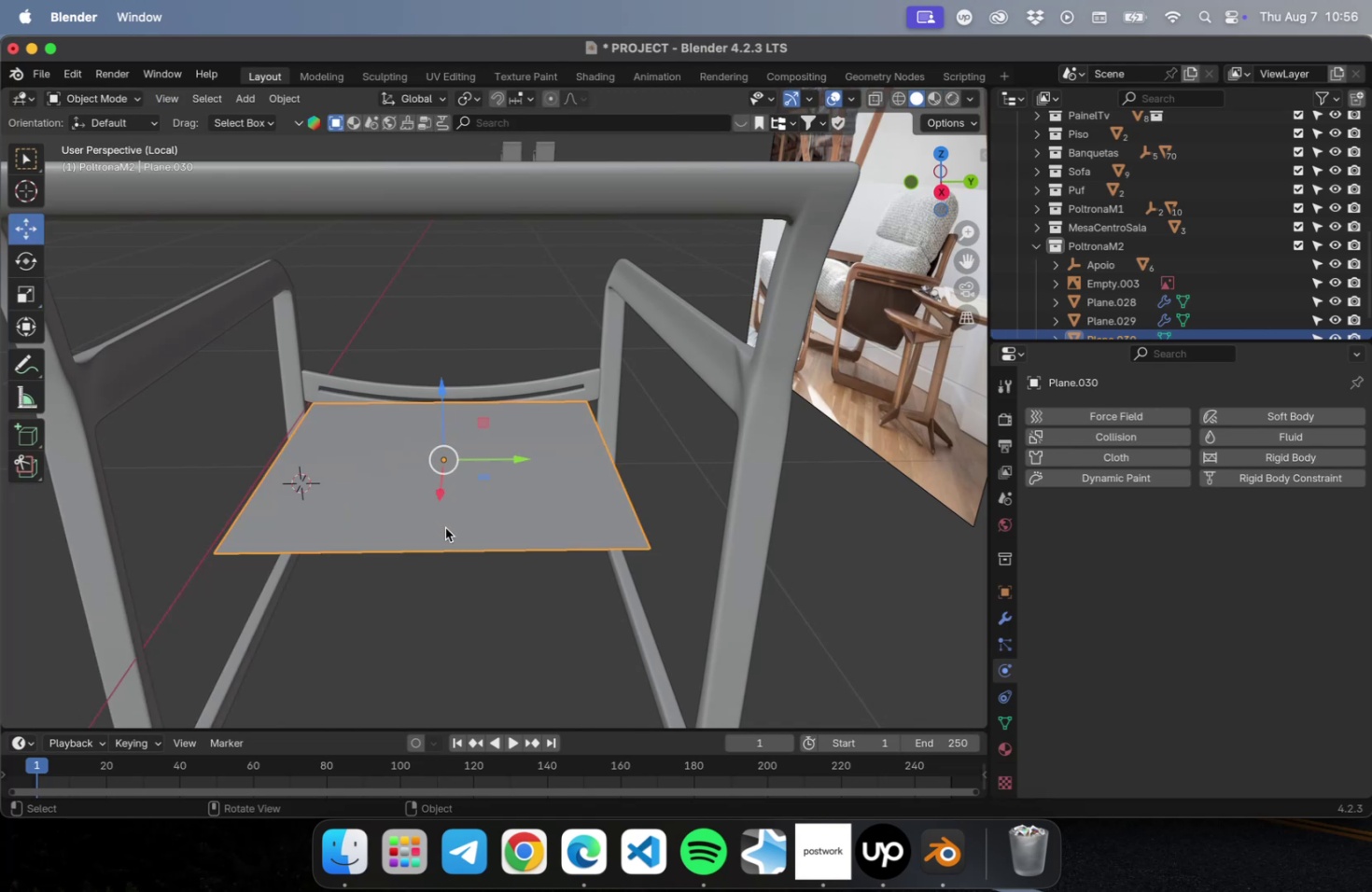 
key(Numpad3)
 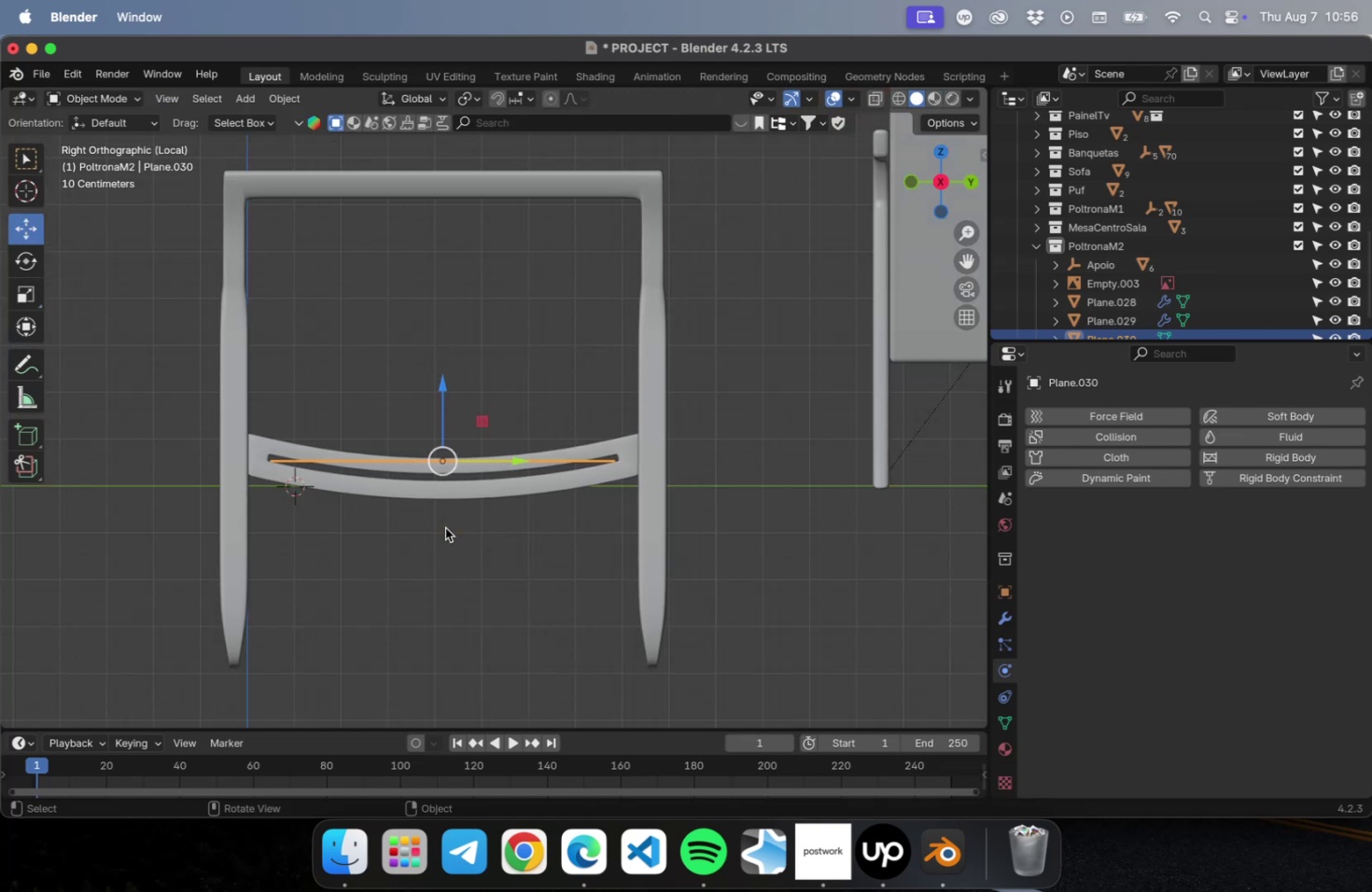 
scroll: coordinate [440, 528], scroll_direction: up, amount: 4.0
 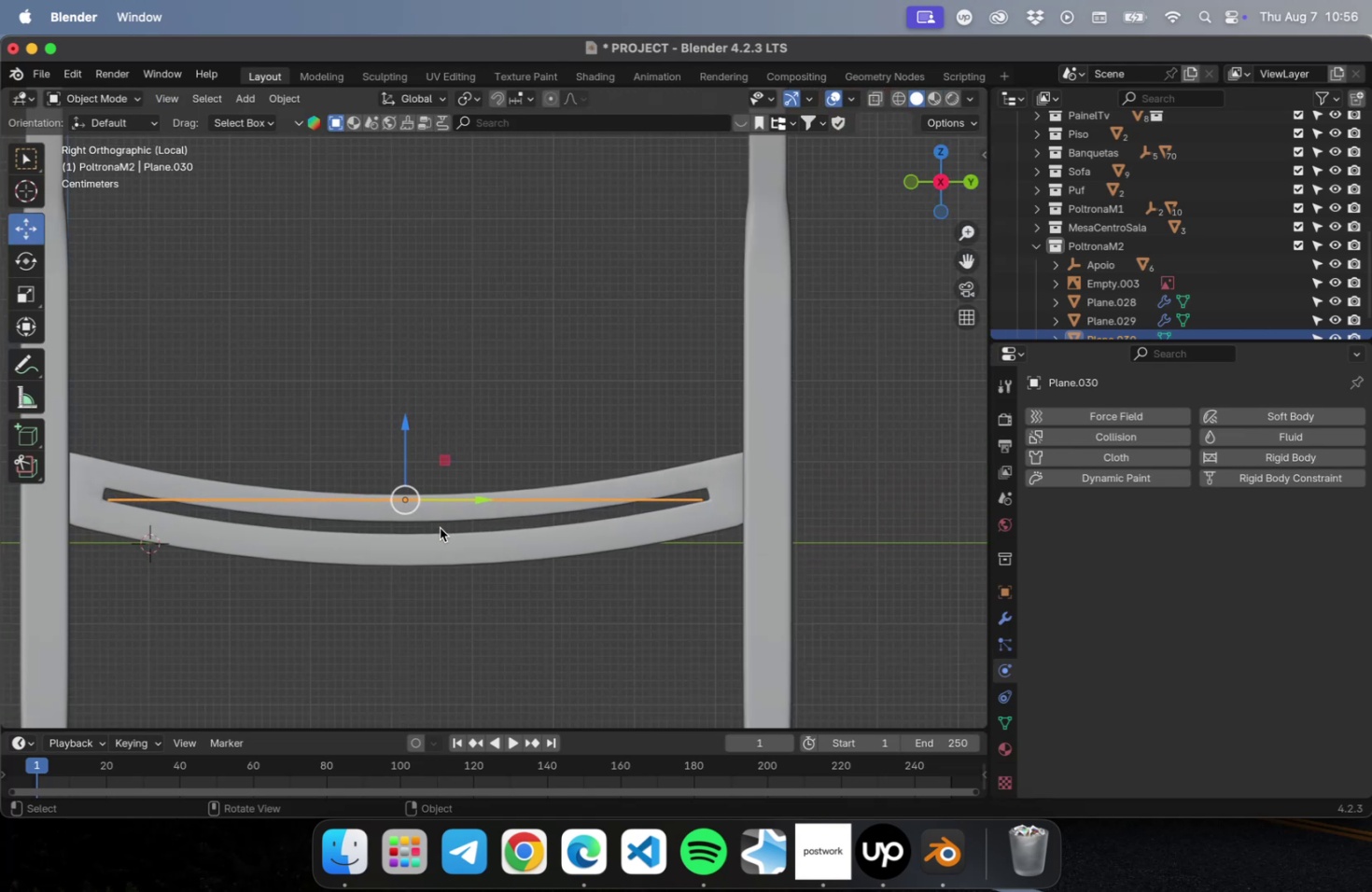 
key(1)
 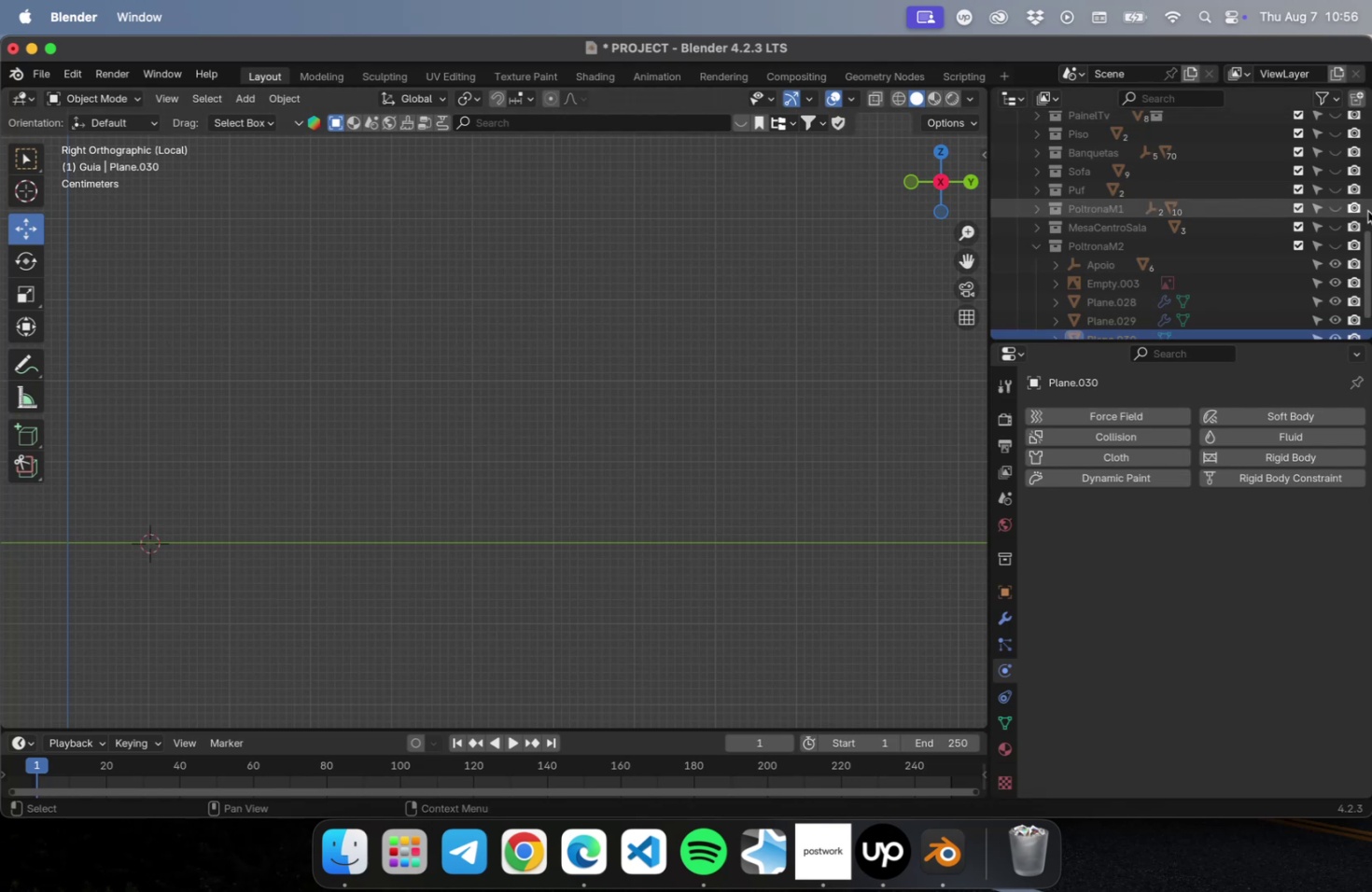 
left_click([1335, 242])
 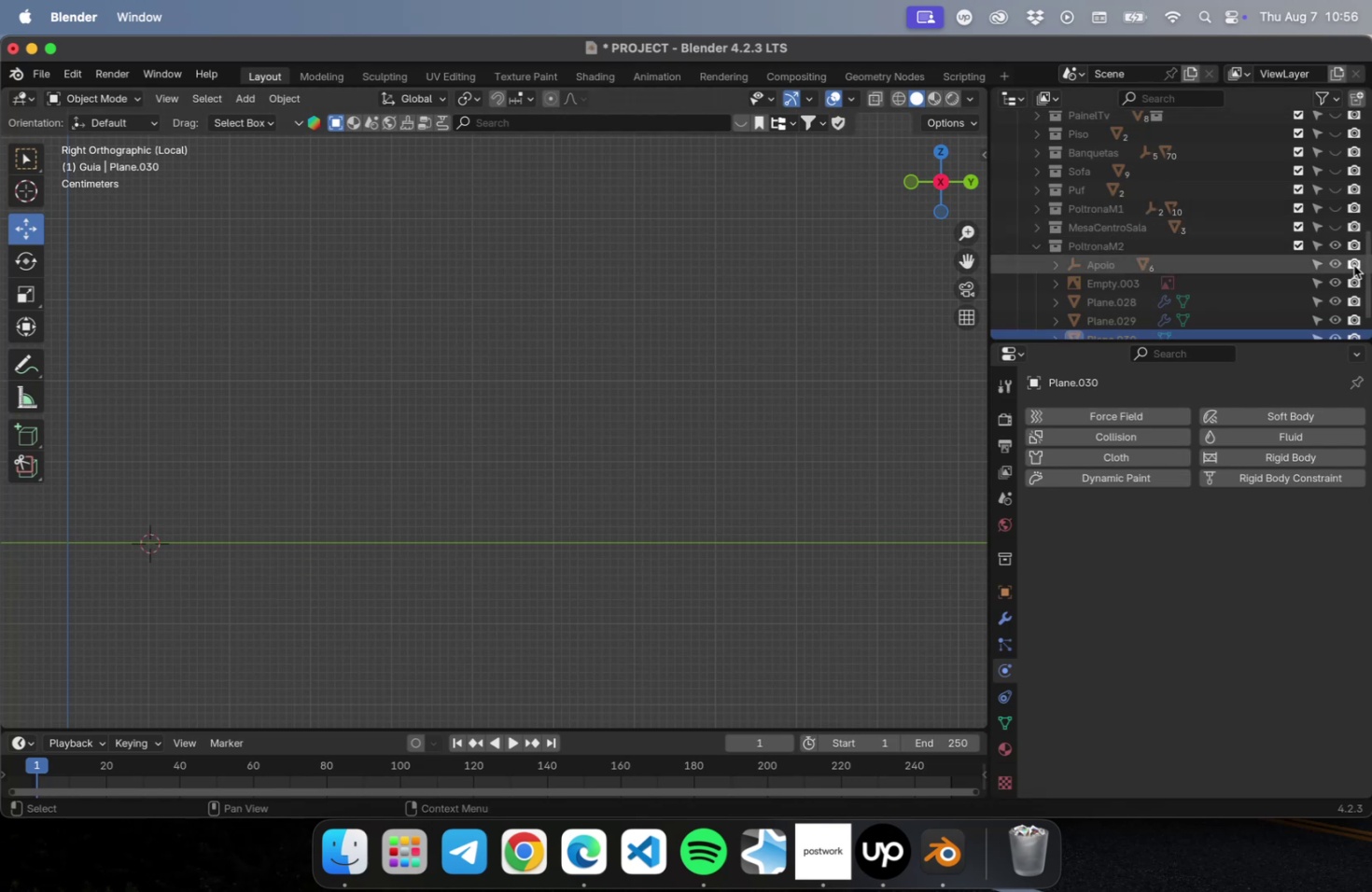 
scroll: coordinate [1343, 294], scroll_direction: down, amount: 25.0
 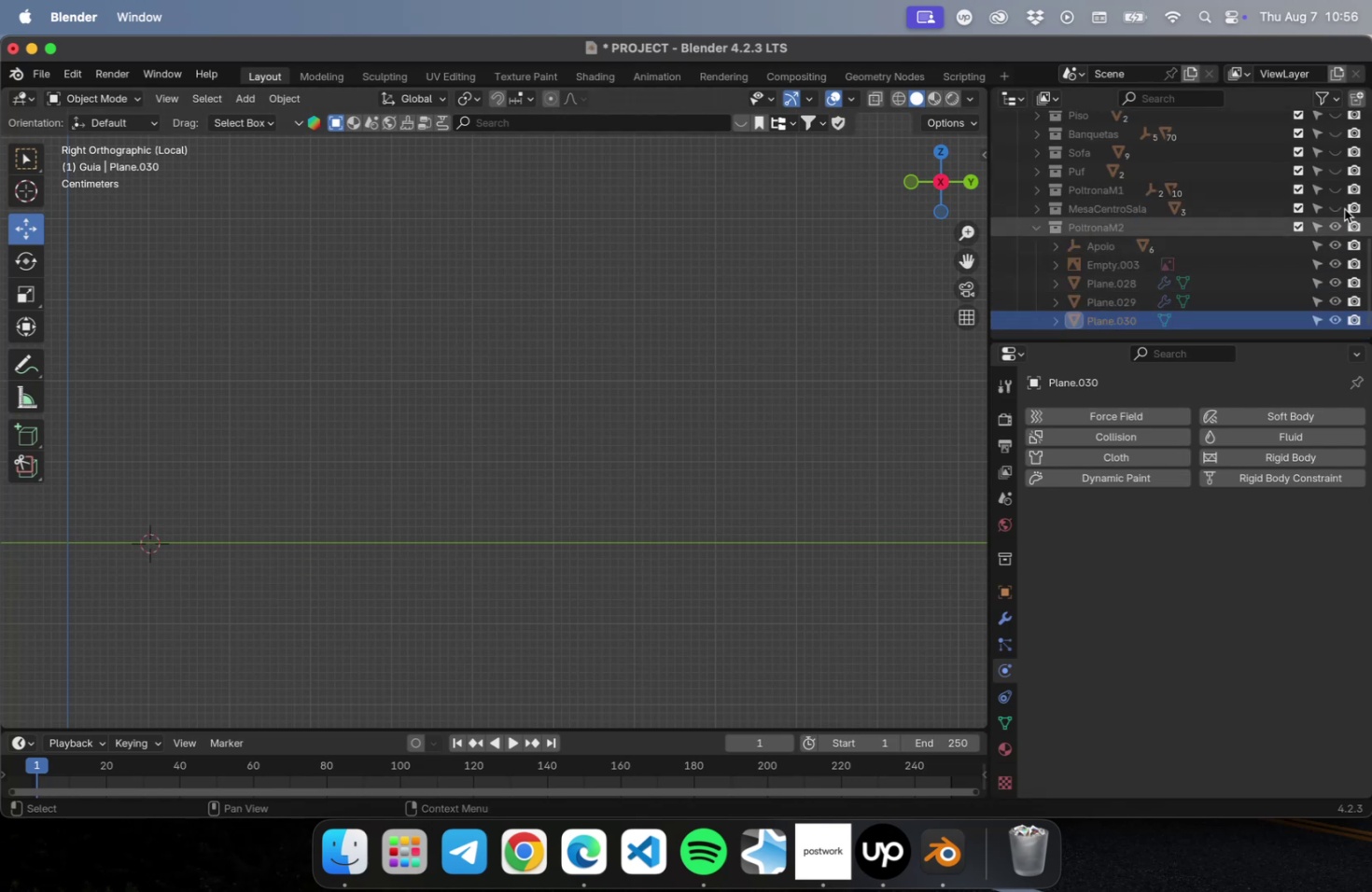 
scroll: coordinate [1341, 189], scroll_direction: up, amount: 2.0
 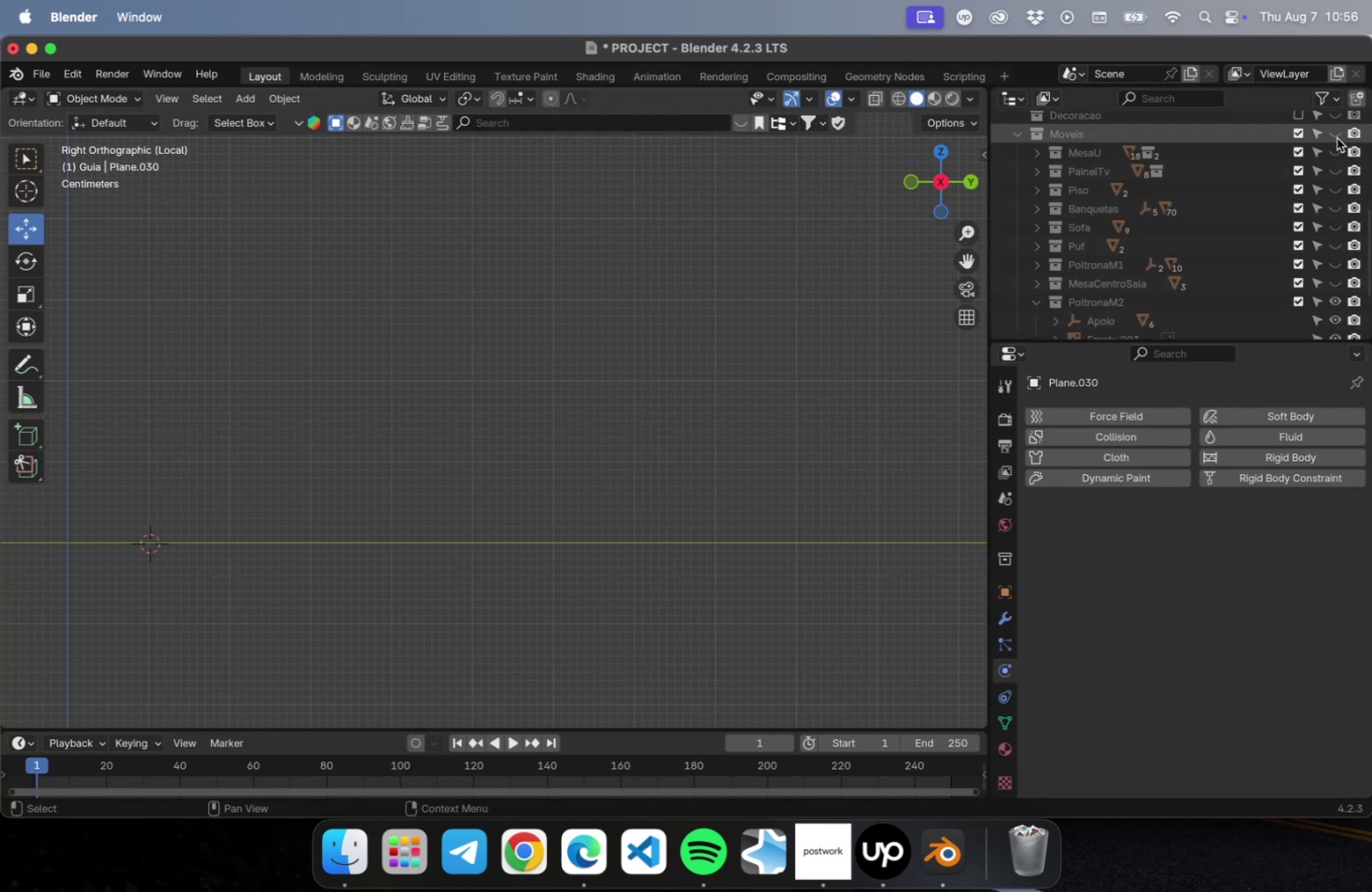 
left_click([1335, 135])
 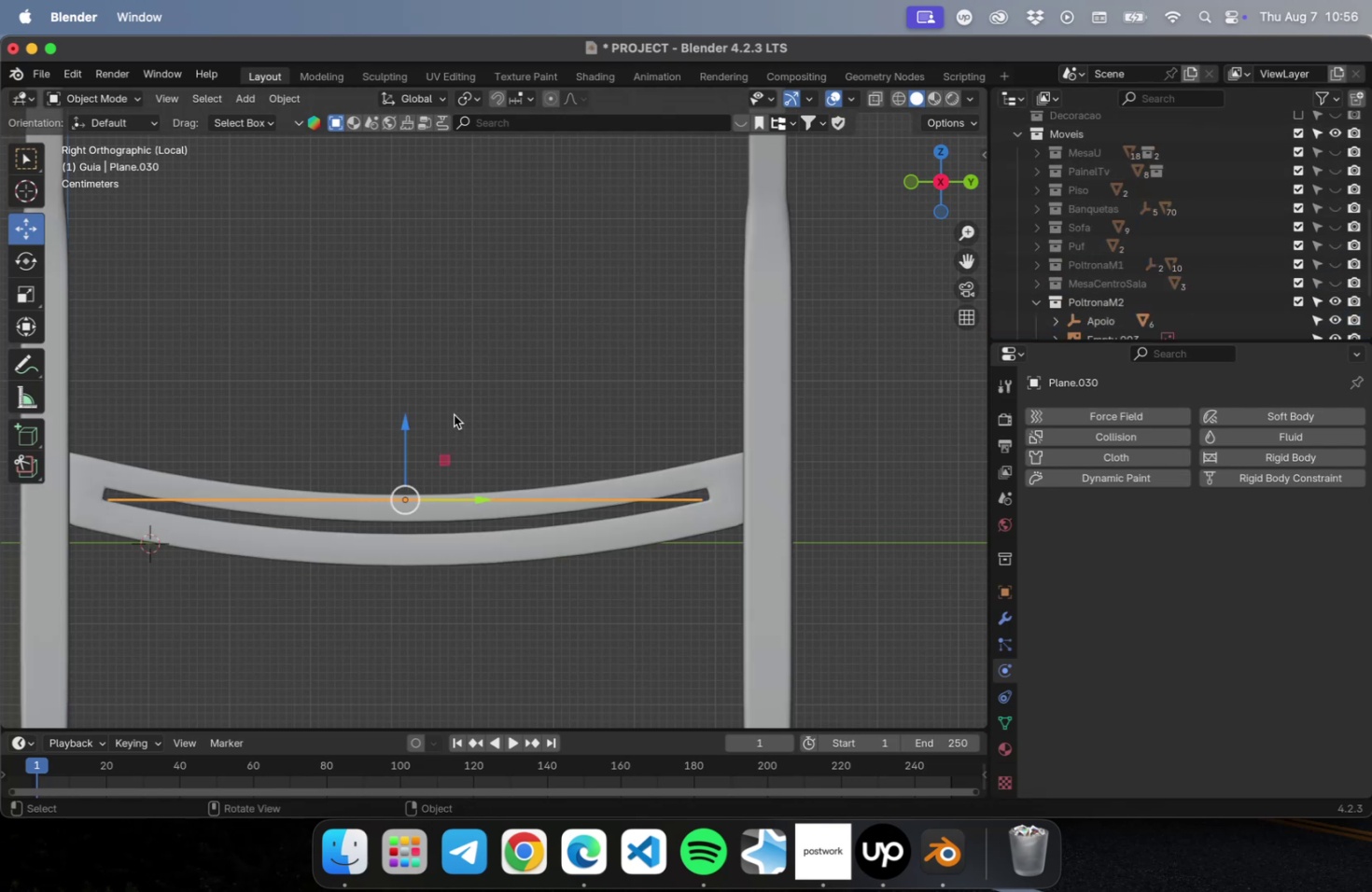 
key(Shift+ShiftLeft)
 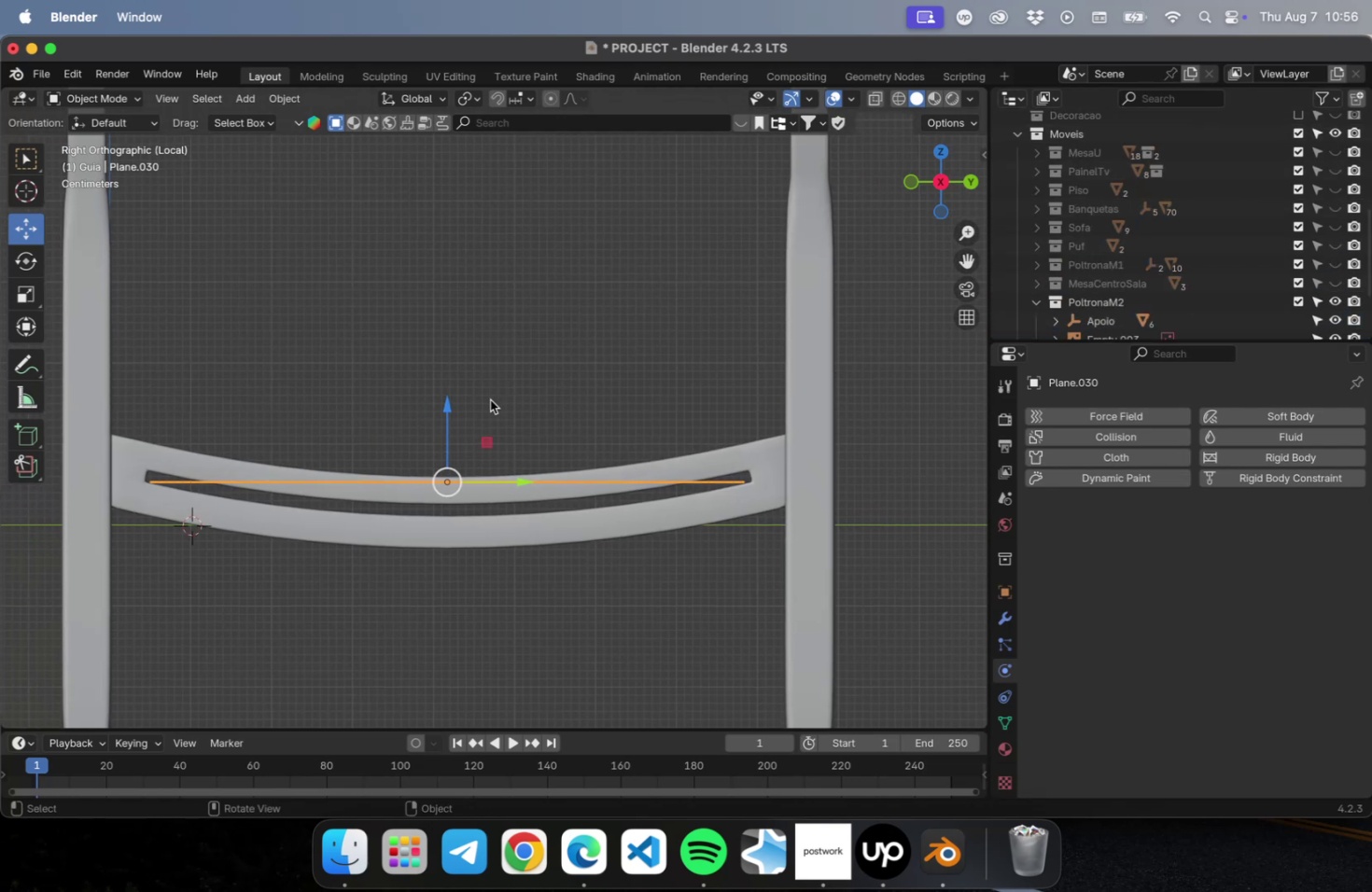 
hold_key(key=ShiftLeft, duration=0.37)
 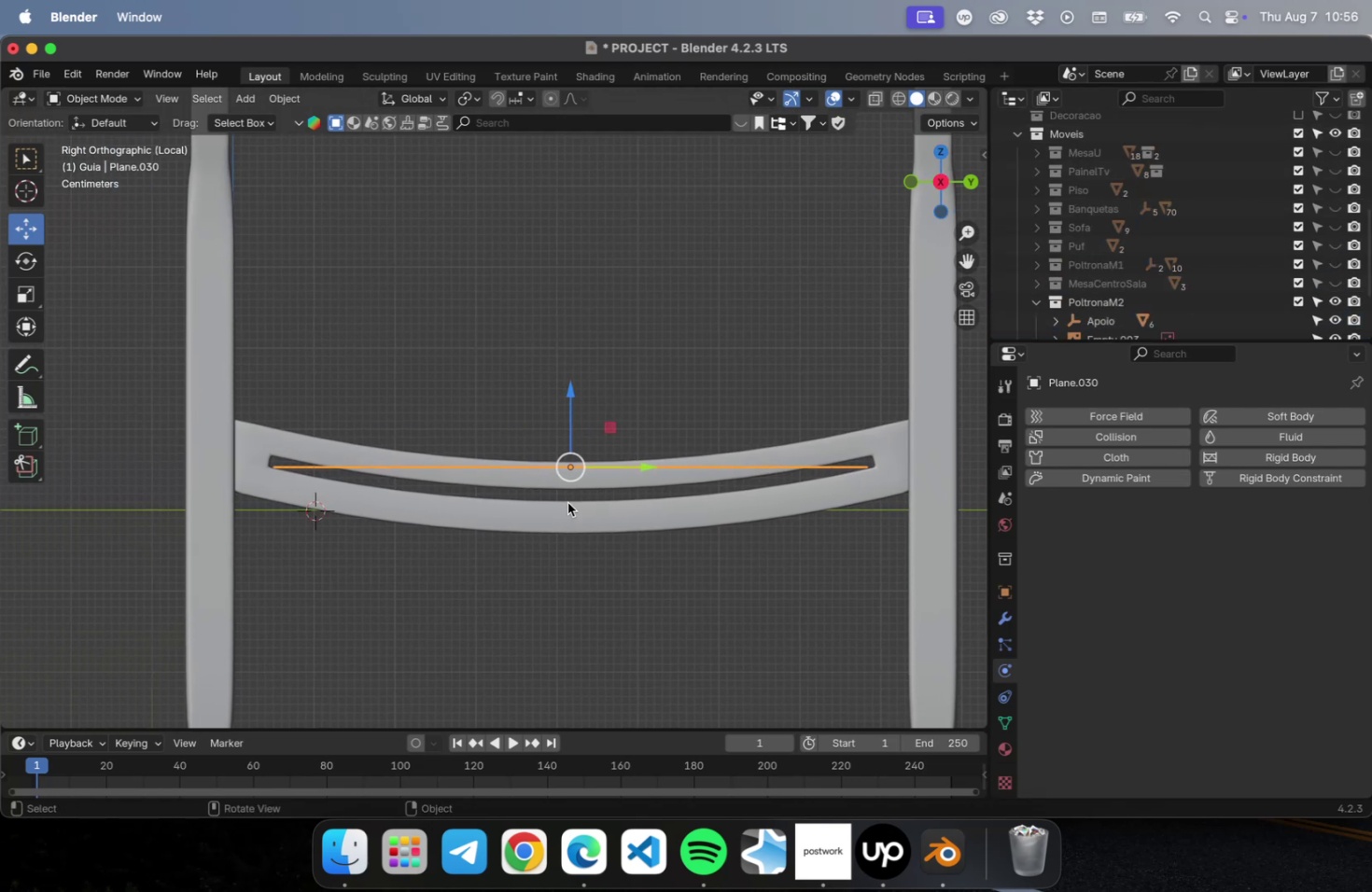 
key(Tab)
 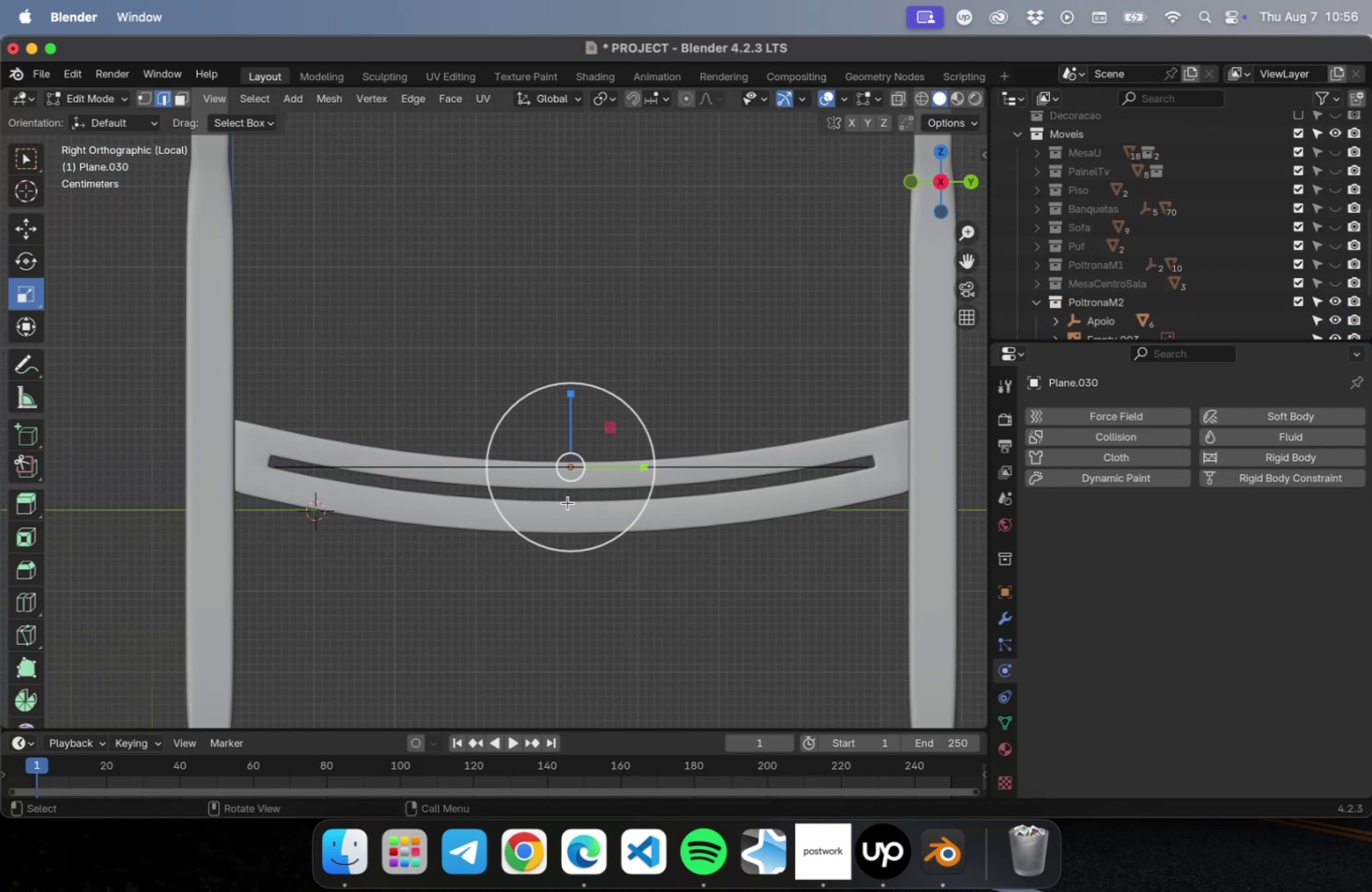 
key(1)
 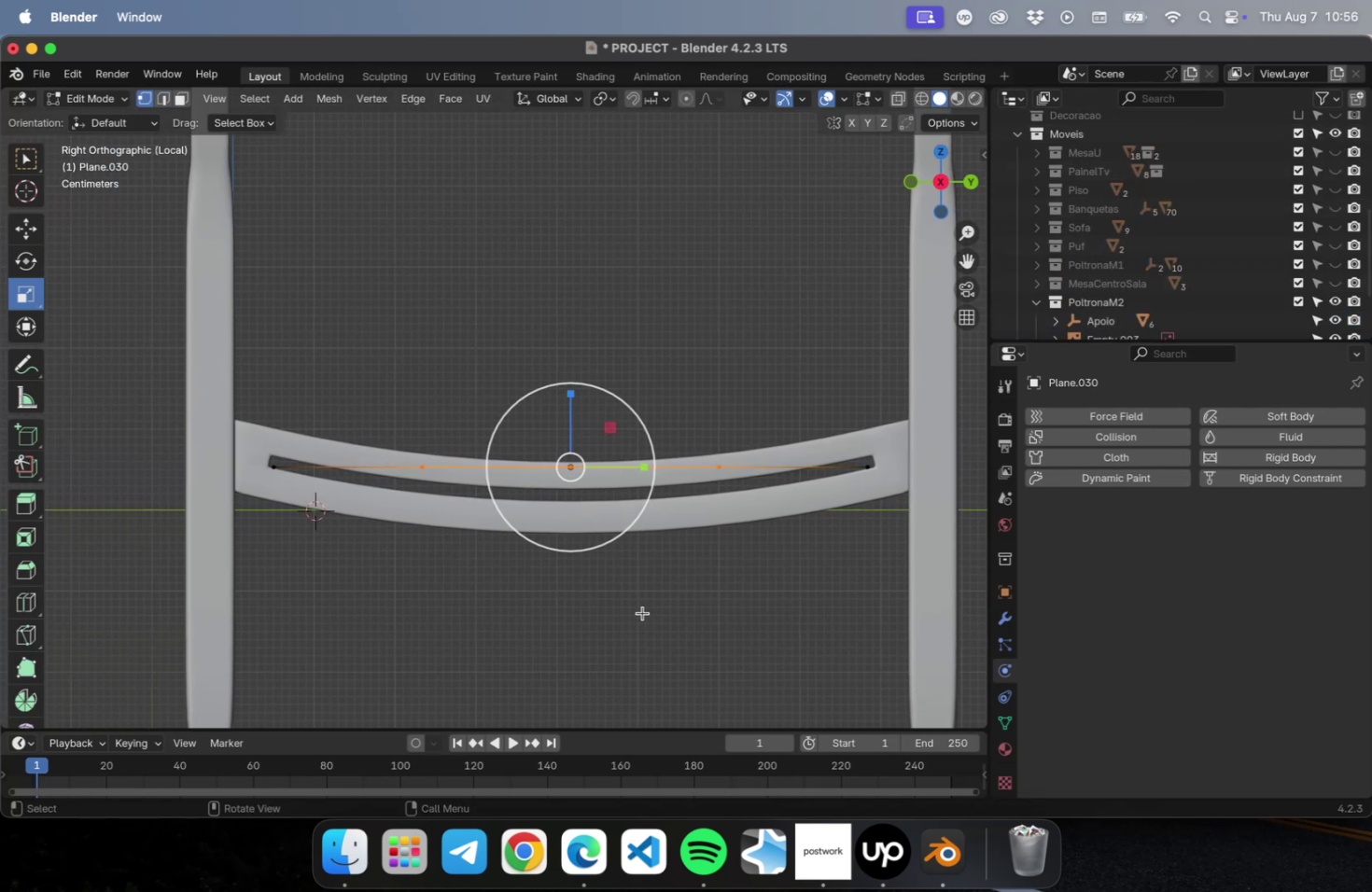 
left_click_drag(start_coordinate=[642, 611], to_coordinate=[523, 375])
 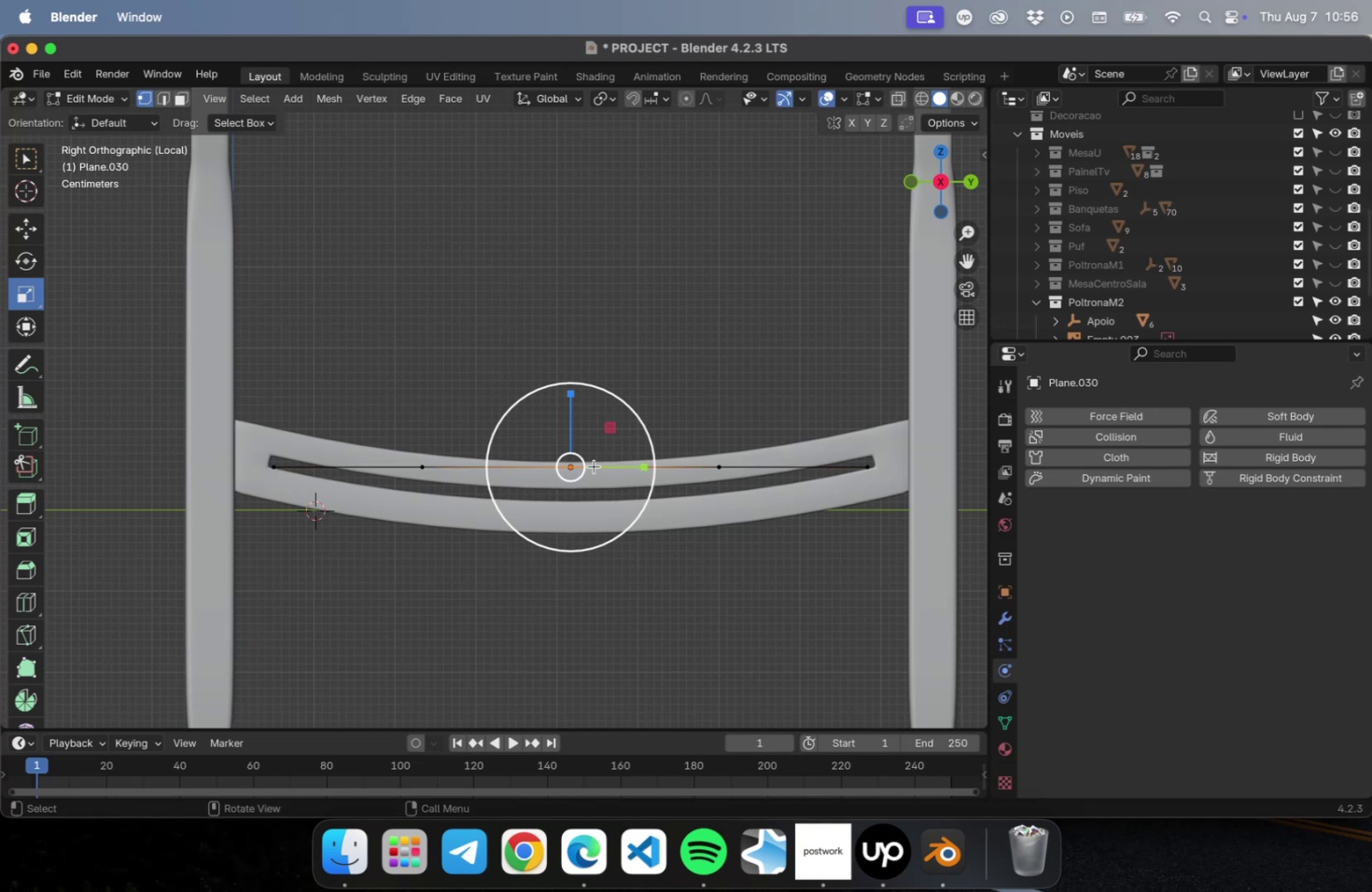 
scroll: coordinate [635, 523], scroll_direction: up, amount: 15.0
 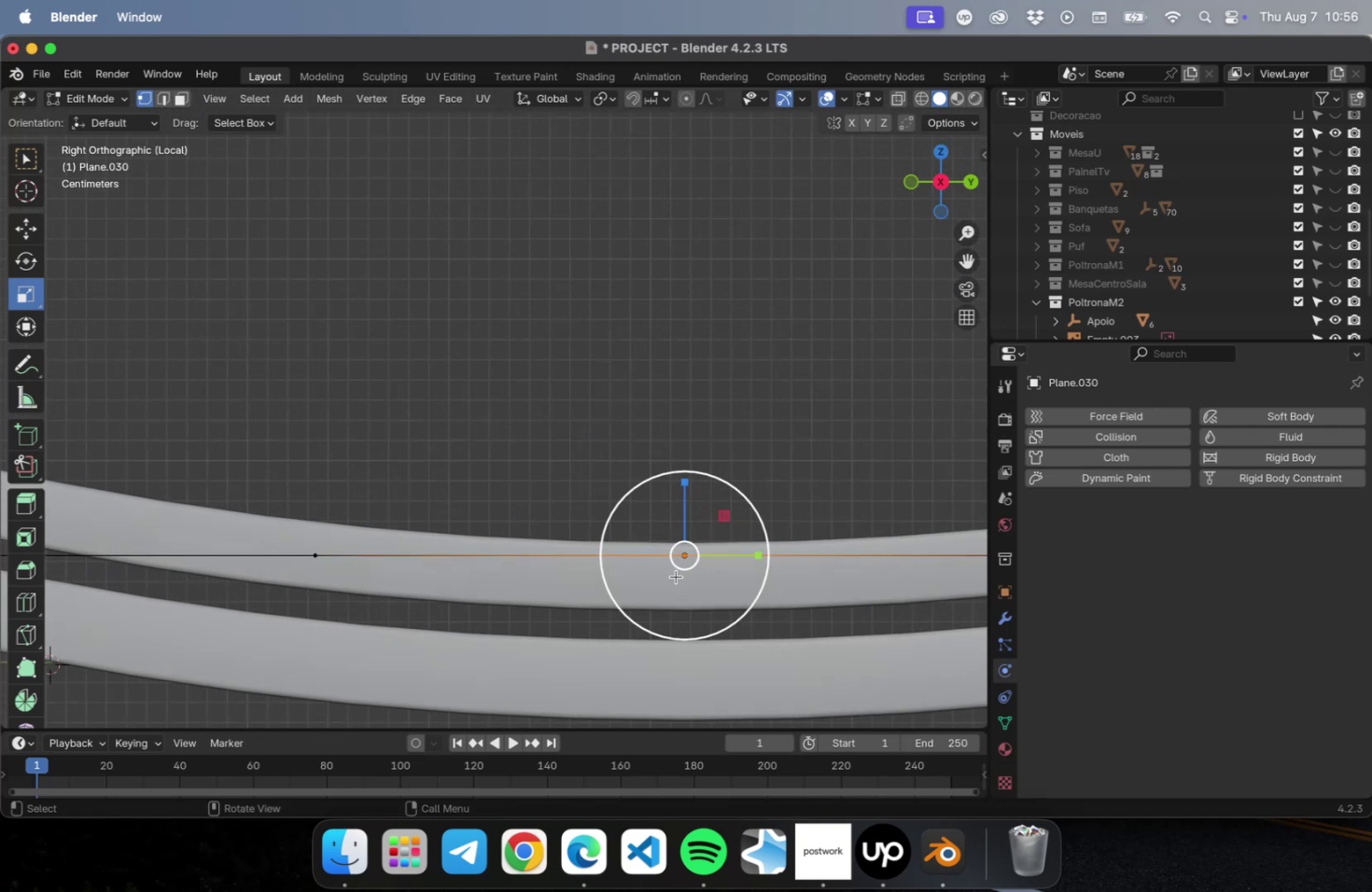 
hold_key(key=CapsLock, duration=0.91)
 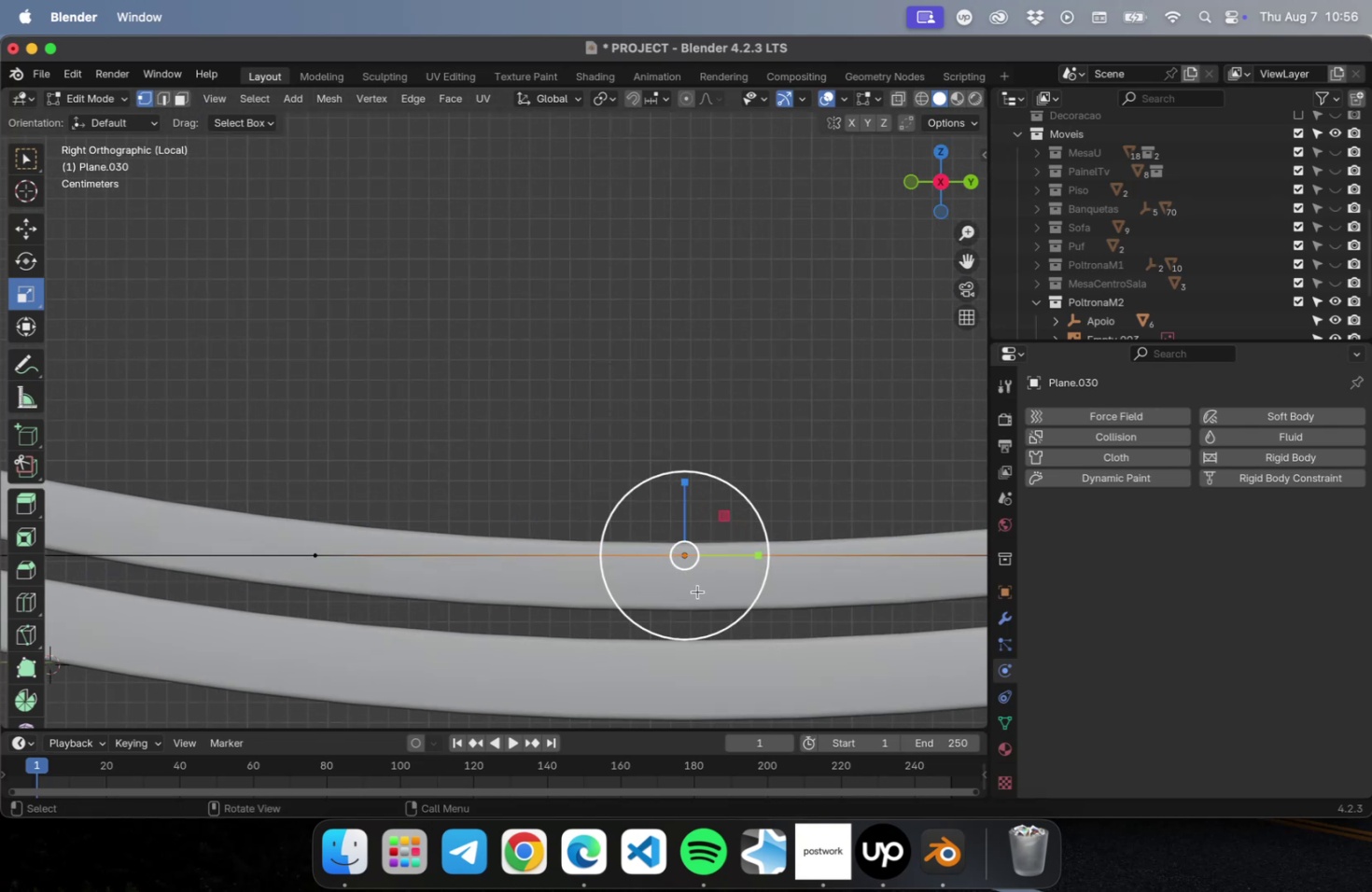 
hold_key(key=ShiftLeft, duration=0.73)
 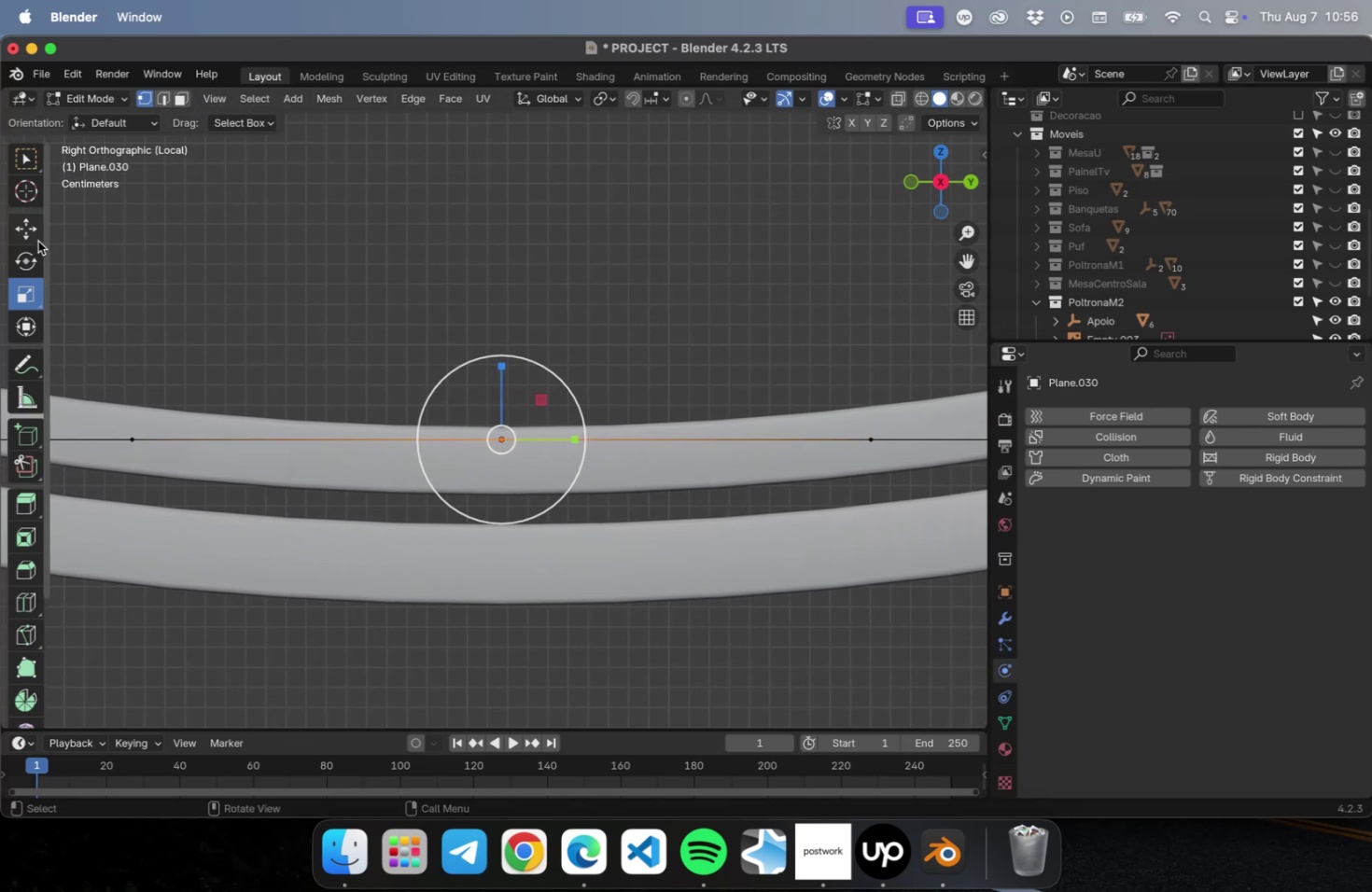 
left_click([29, 231])
 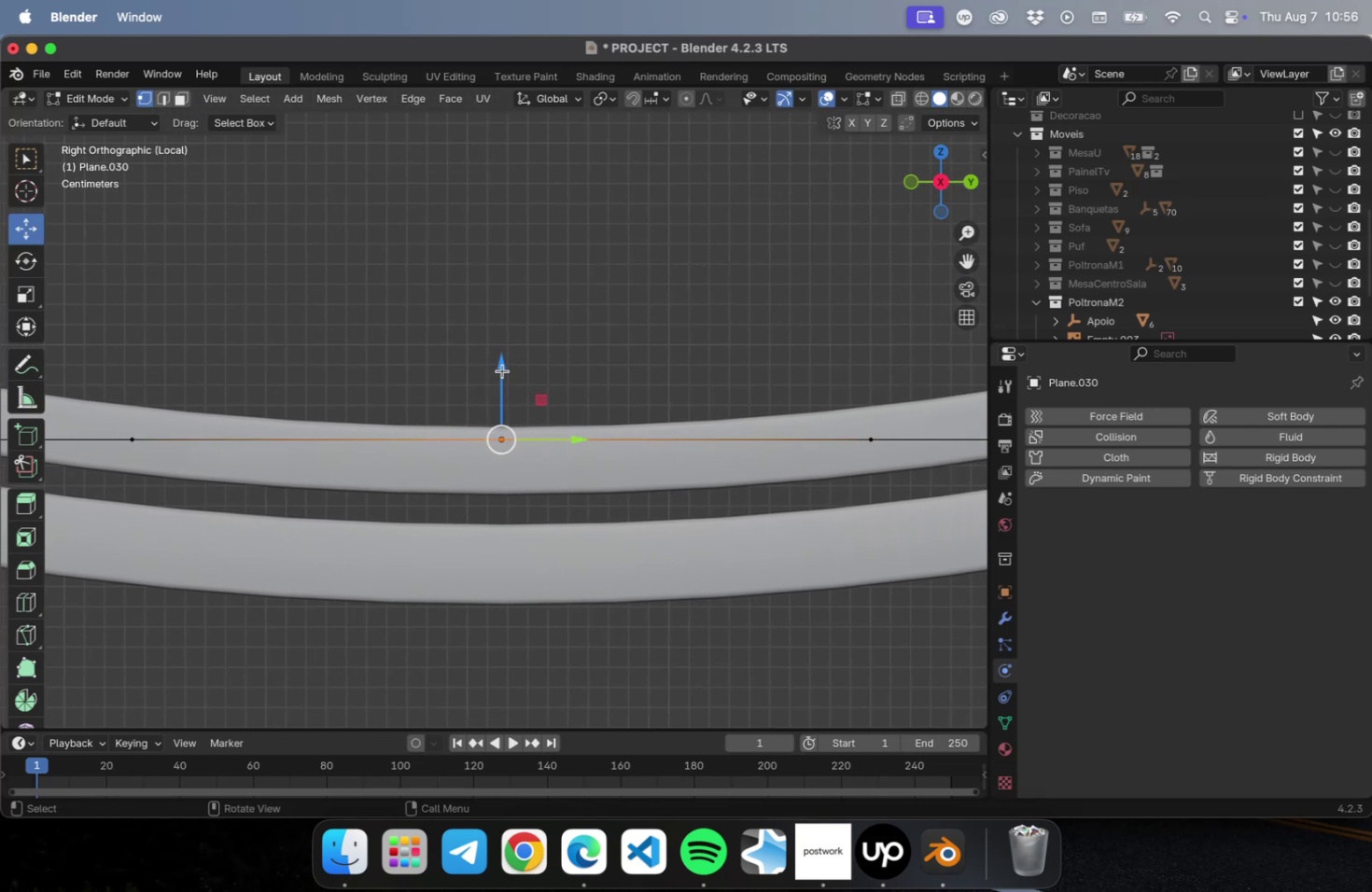 
left_click_drag(start_coordinate=[503, 368], to_coordinate=[503, 444])
 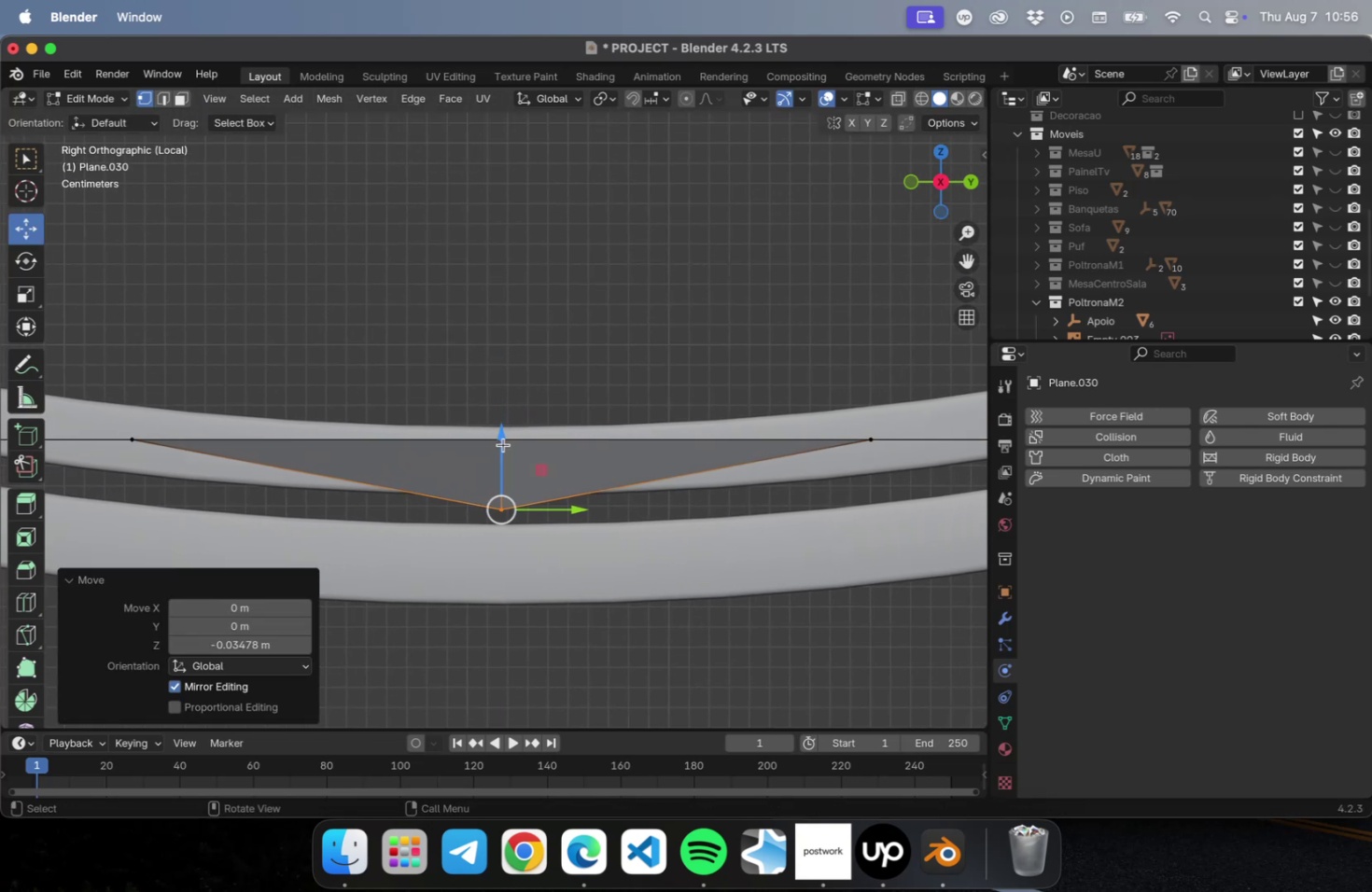 
key(Meta+Z)
 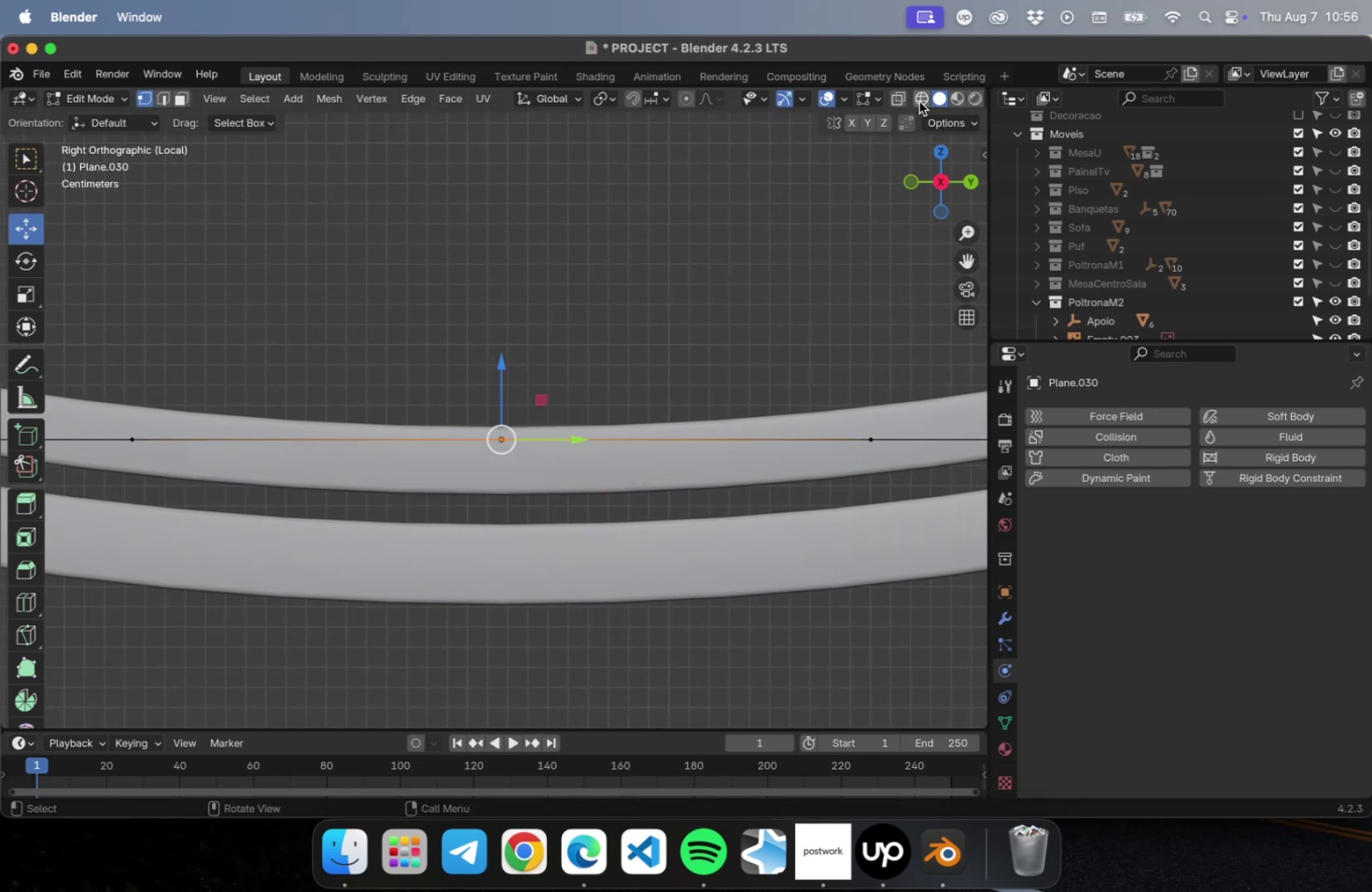 
left_click([896, 101])
 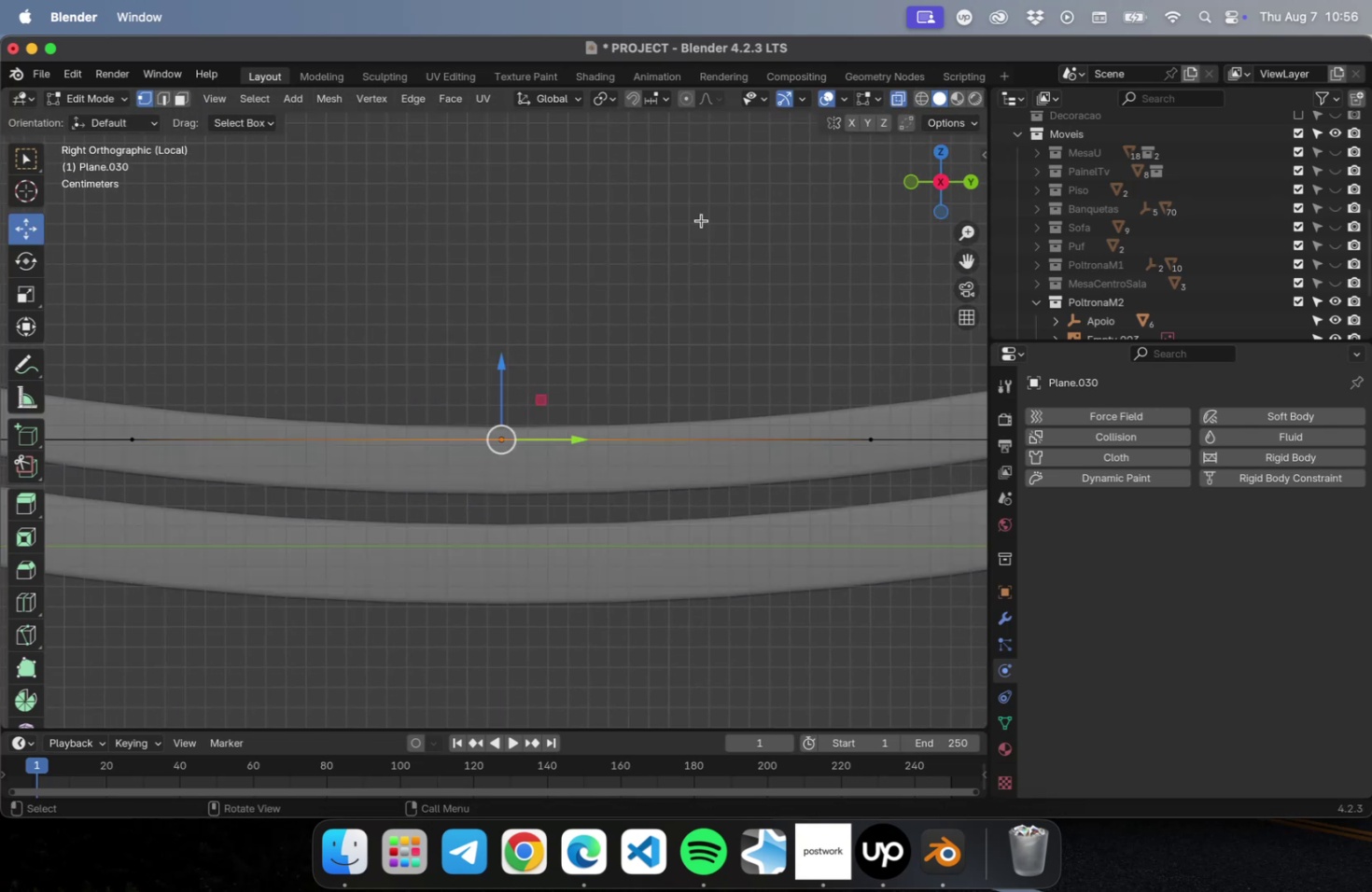 
left_click_drag(start_coordinate=[611, 264], to_coordinate=[452, 574])
 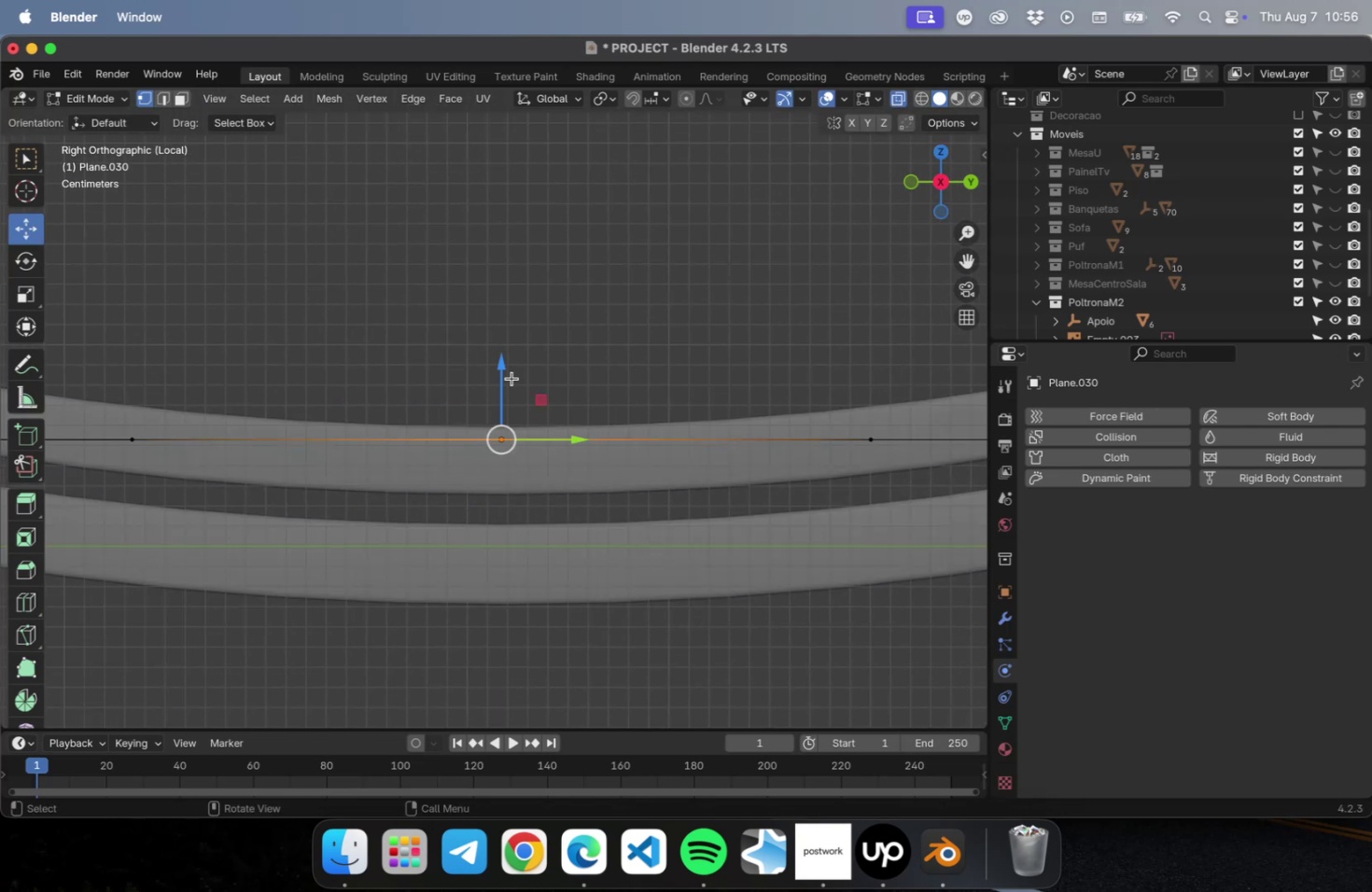 
left_click_drag(start_coordinate=[501, 364], to_coordinate=[499, 433])
 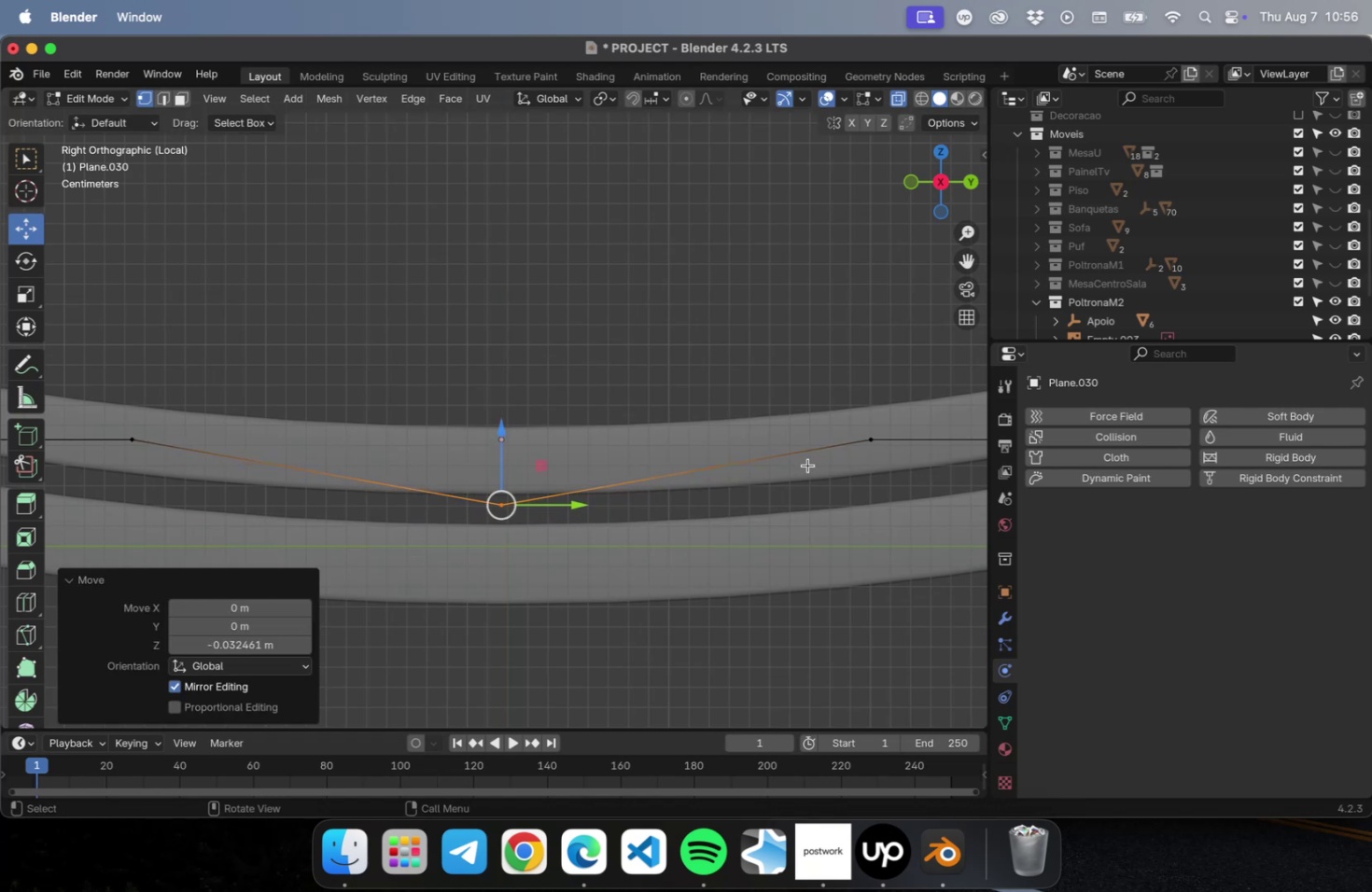 
hold_key(key=ShiftLeft, duration=0.45)
 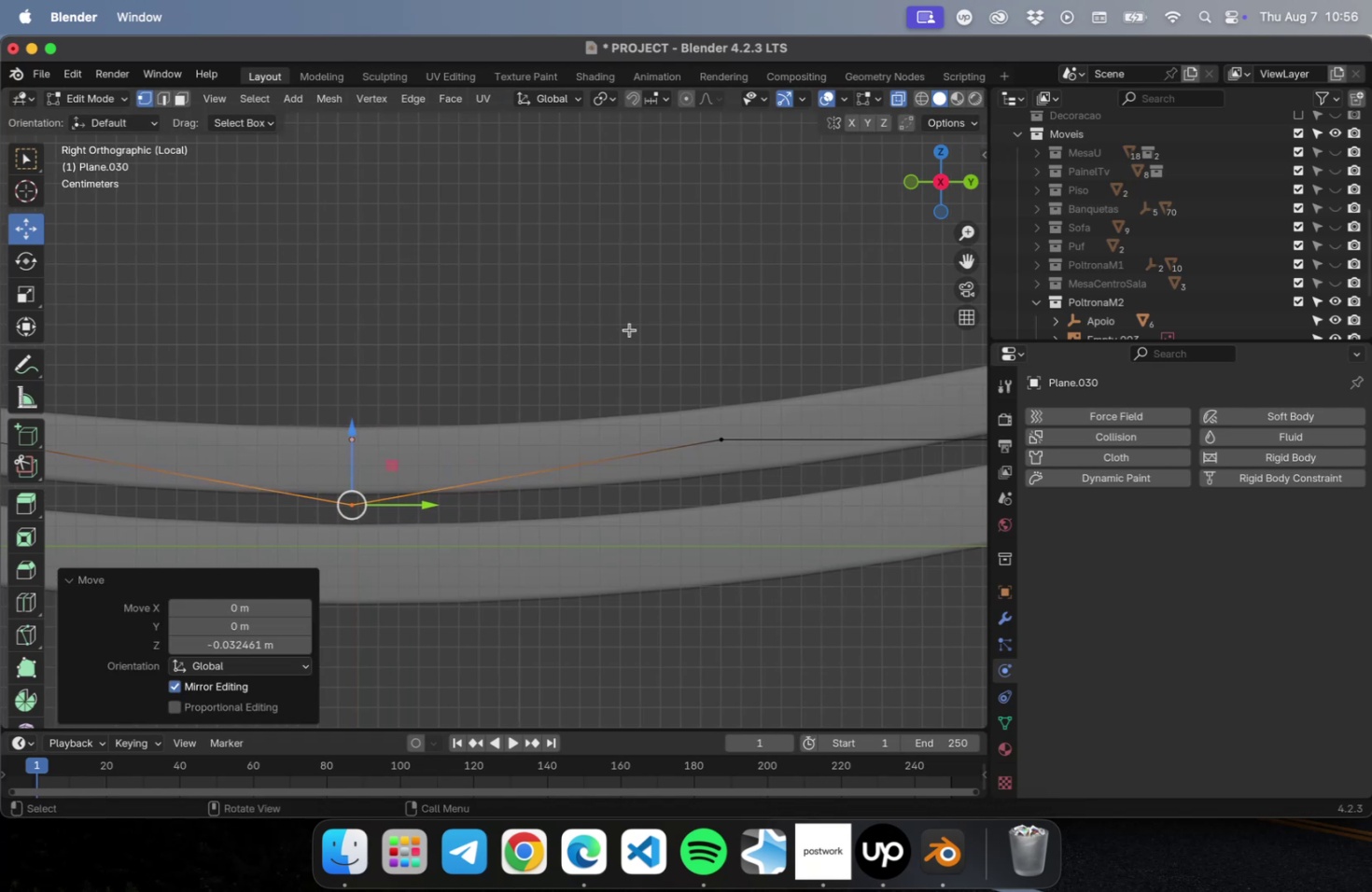 
left_click_drag(start_coordinate=[624, 323], to_coordinate=[765, 526])
 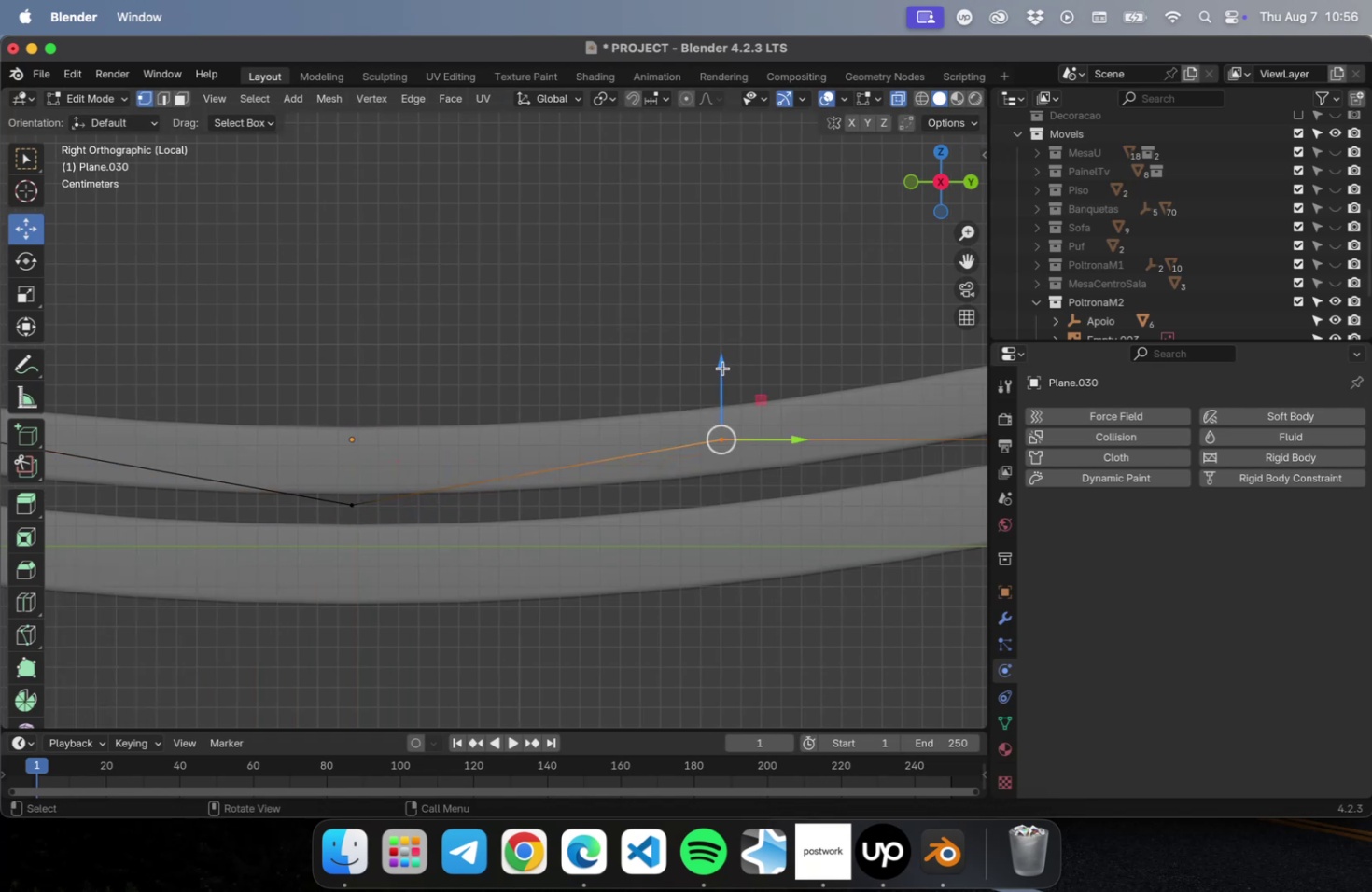 
left_click_drag(start_coordinate=[721, 365], to_coordinate=[730, 415])
 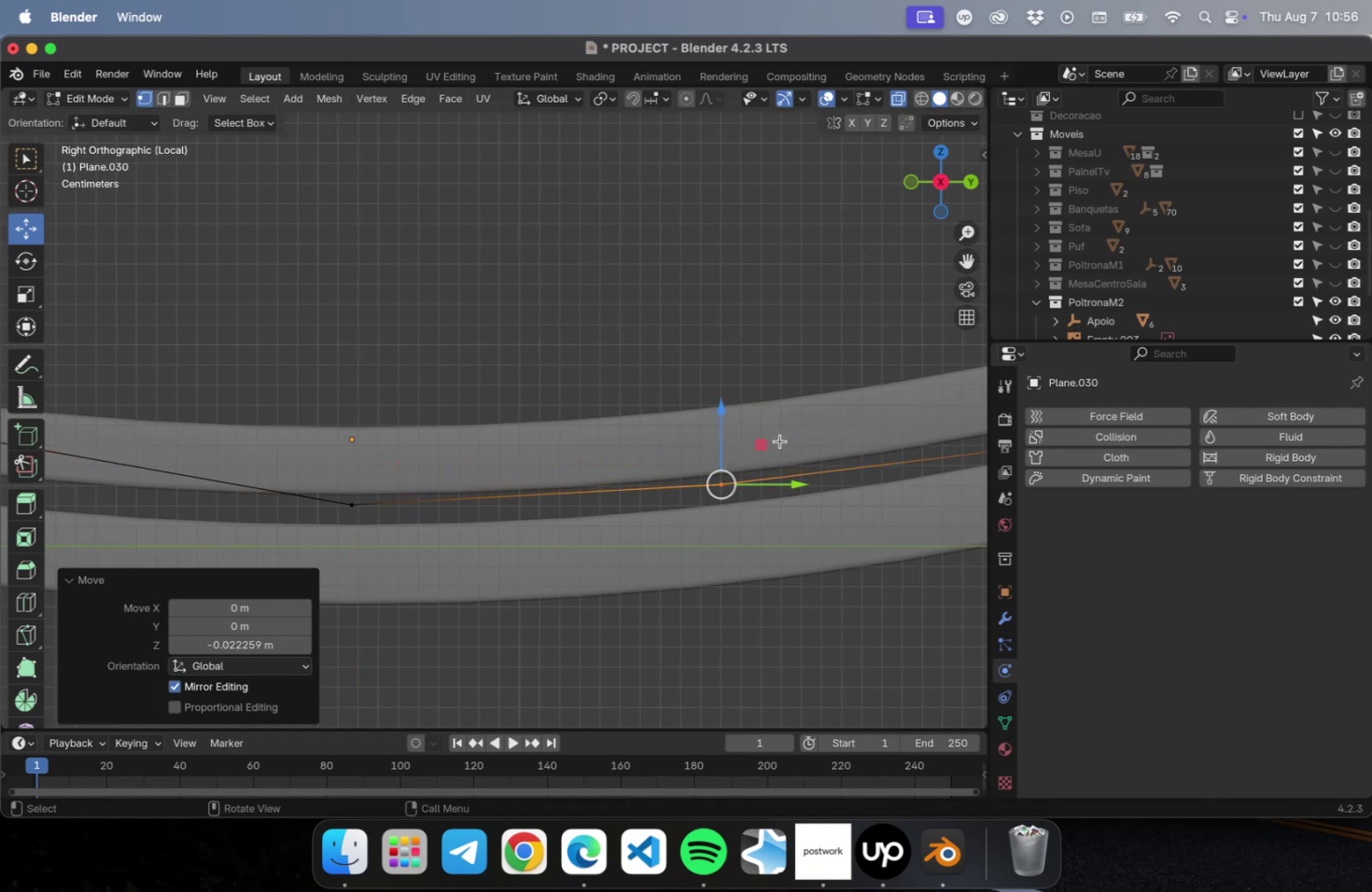 
hold_key(key=ShiftLeft, duration=0.56)
 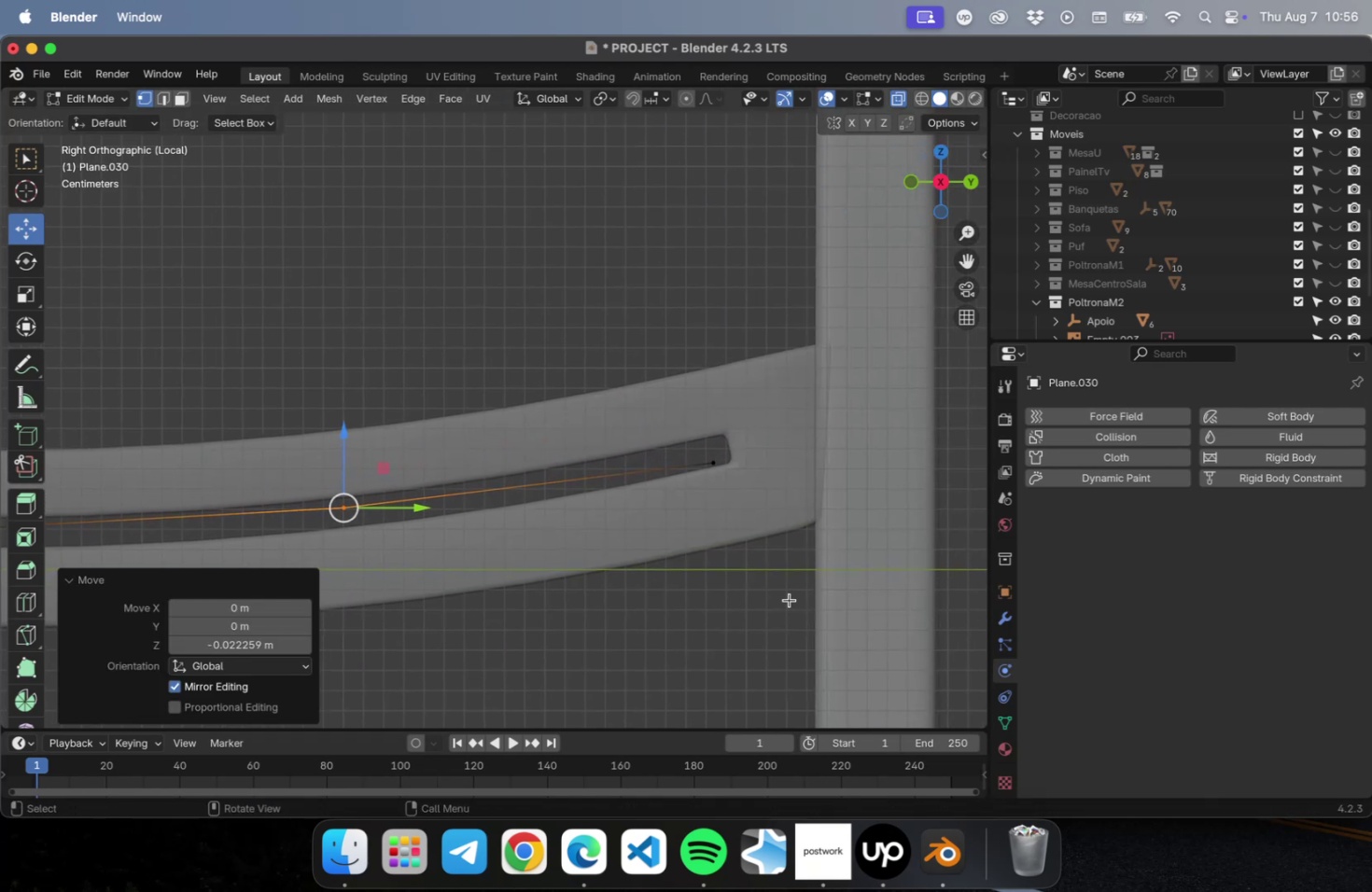 
left_click_drag(start_coordinate=[794, 609], to_coordinate=[651, 322])
 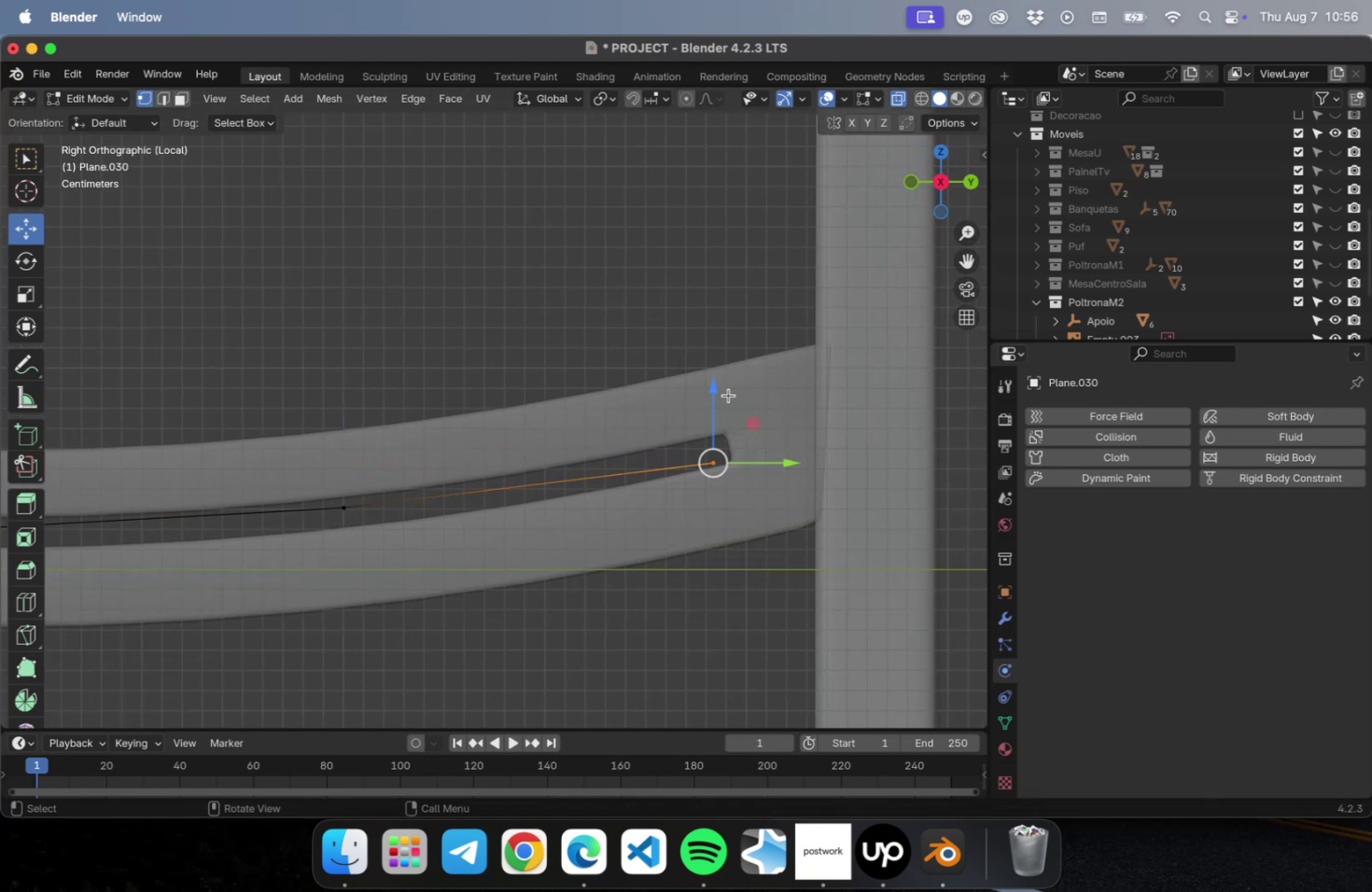 
left_click_drag(start_coordinate=[723, 395], to_coordinate=[716, 375])
 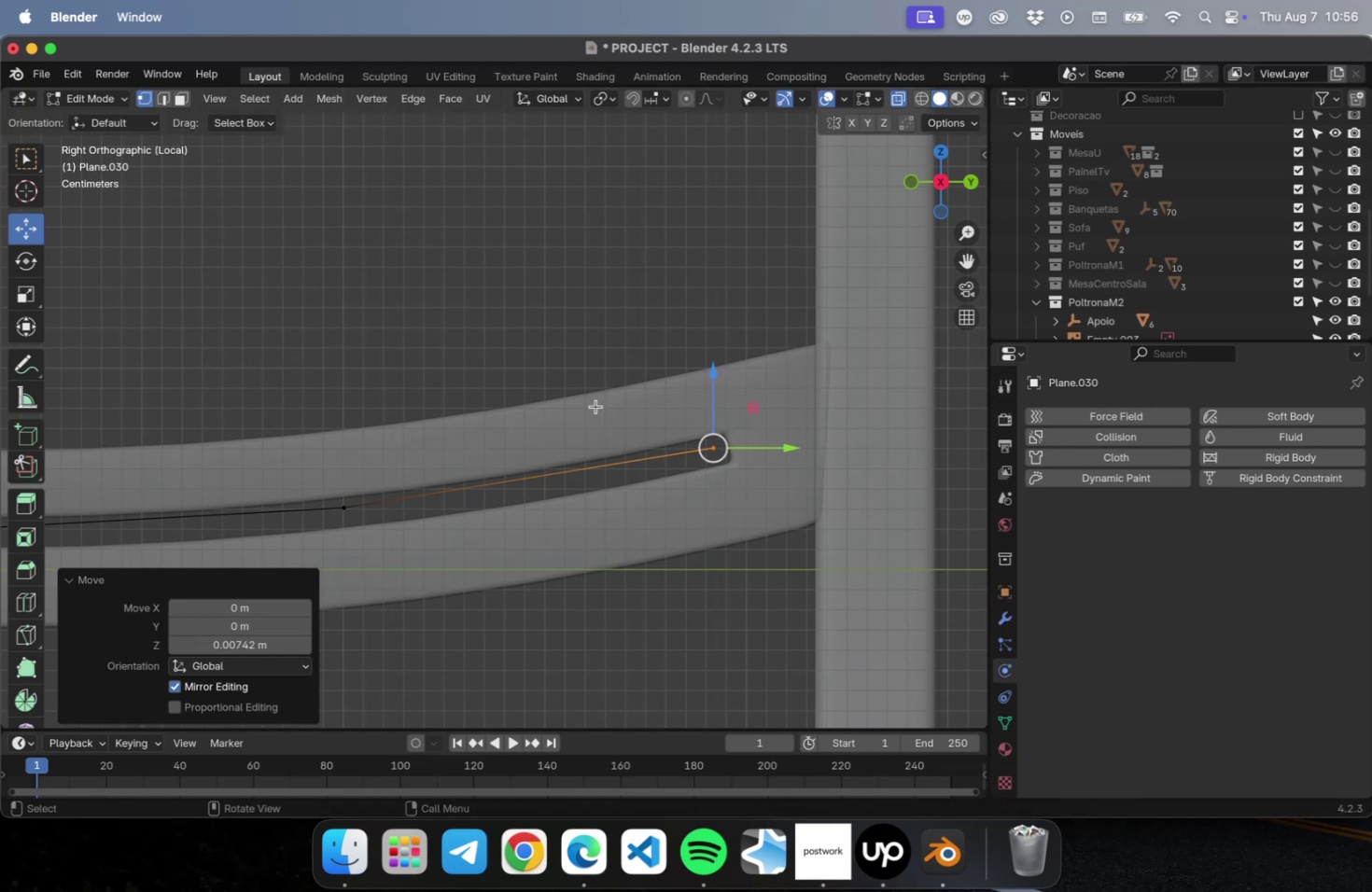 
hold_key(key=ShiftLeft, duration=1.21)
 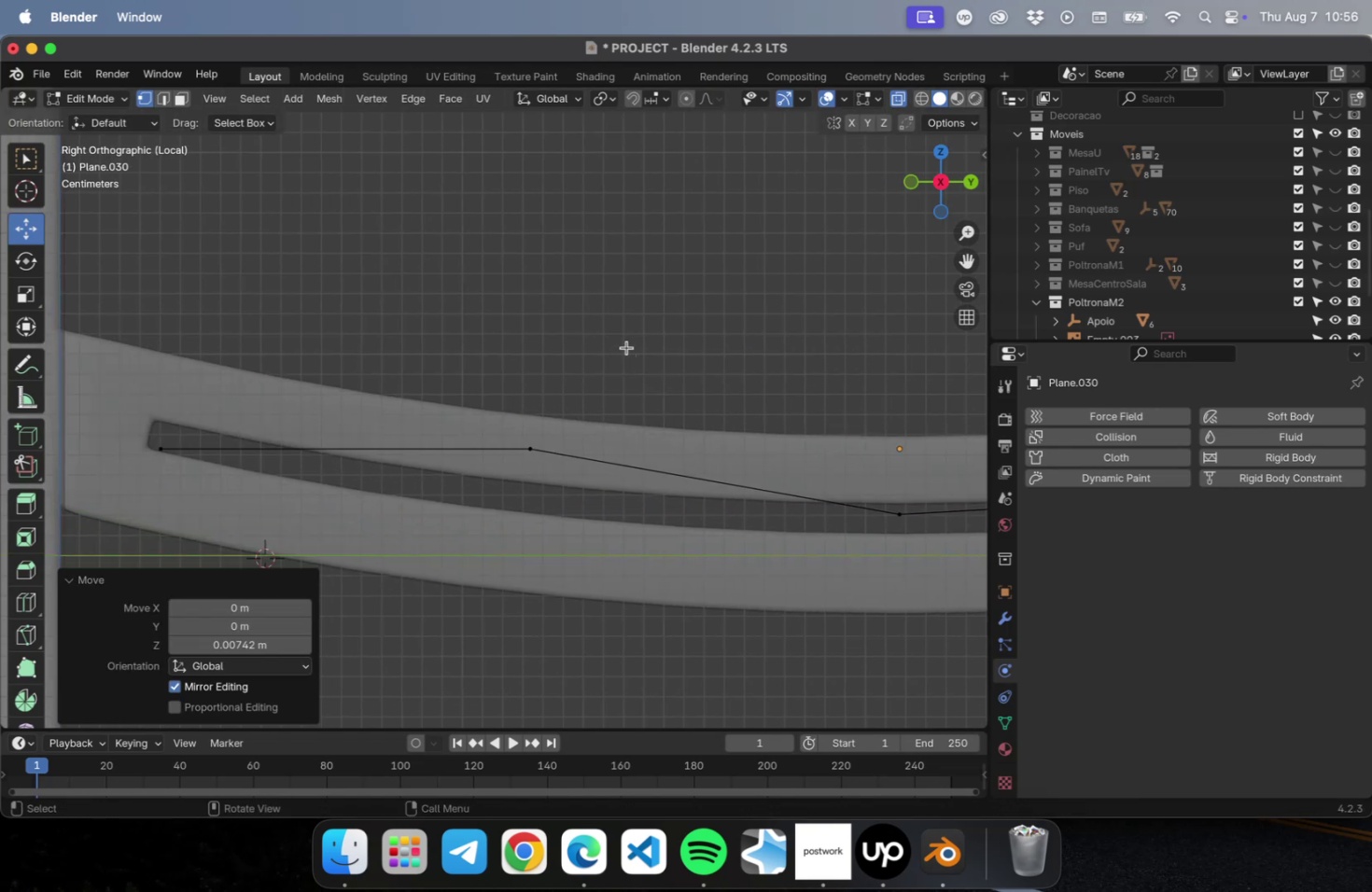 
left_click_drag(start_coordinate=[626, 347], to_coordinate=[459, 537])
 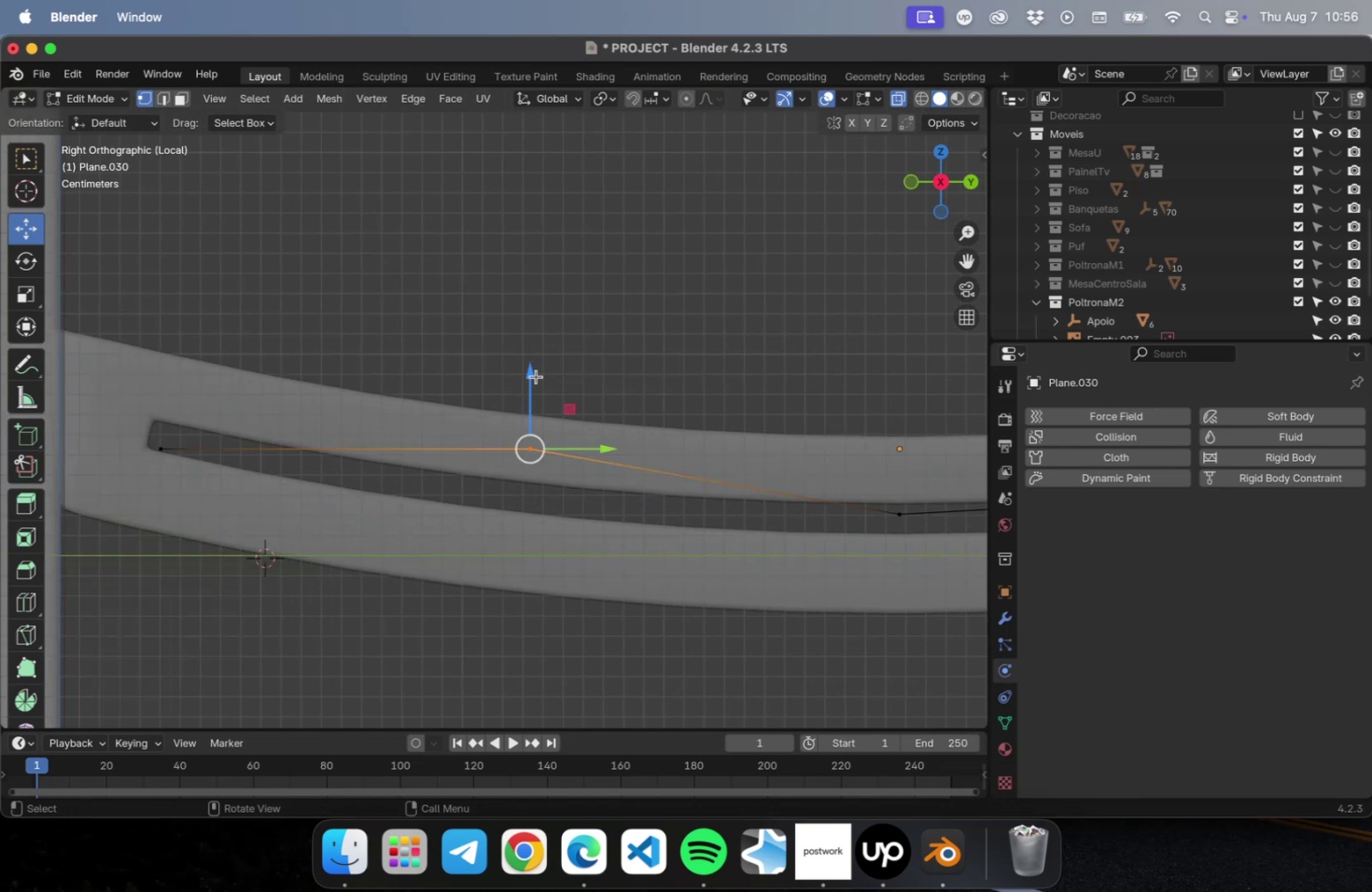 
left_click_drag(start_coordinate=[534, 376], to_coordinate=[528, 423])
 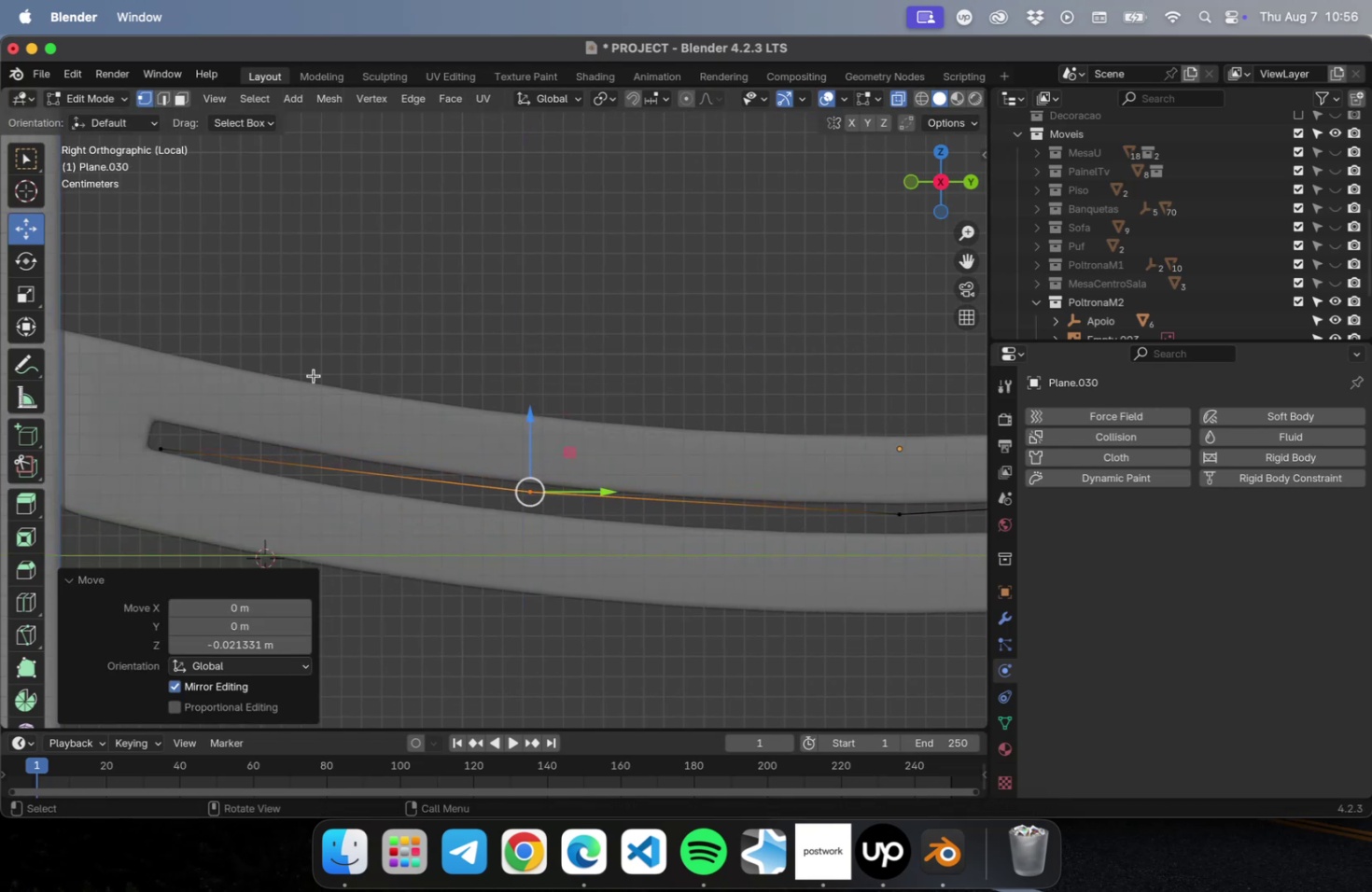 
left_click_drag(start_coordinate=[303, 373], to_coordinate=[44, 551])
 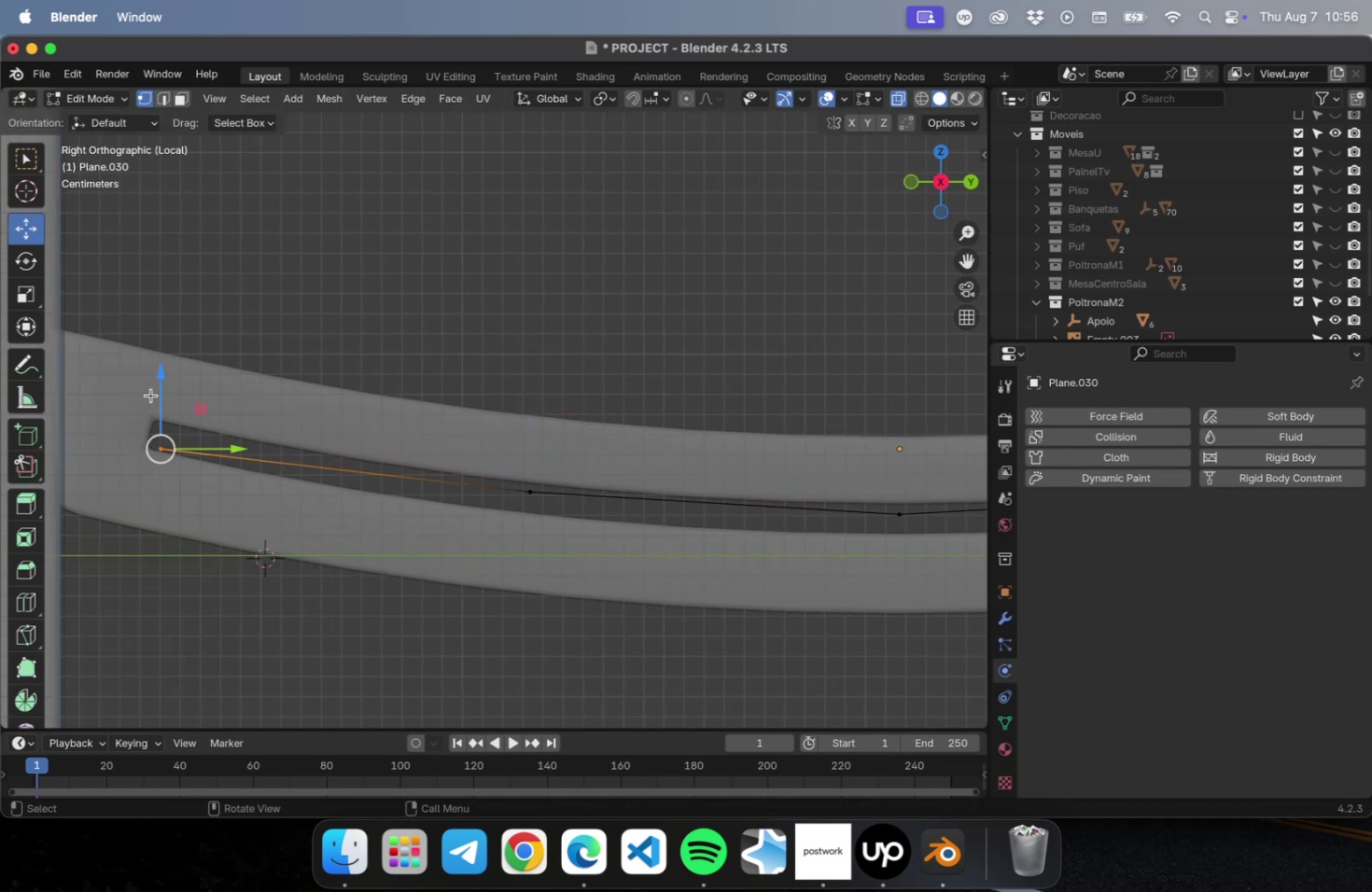 
left_click_drag(start_coordinate=[160, 383], to_coordinate=[166, 360])
 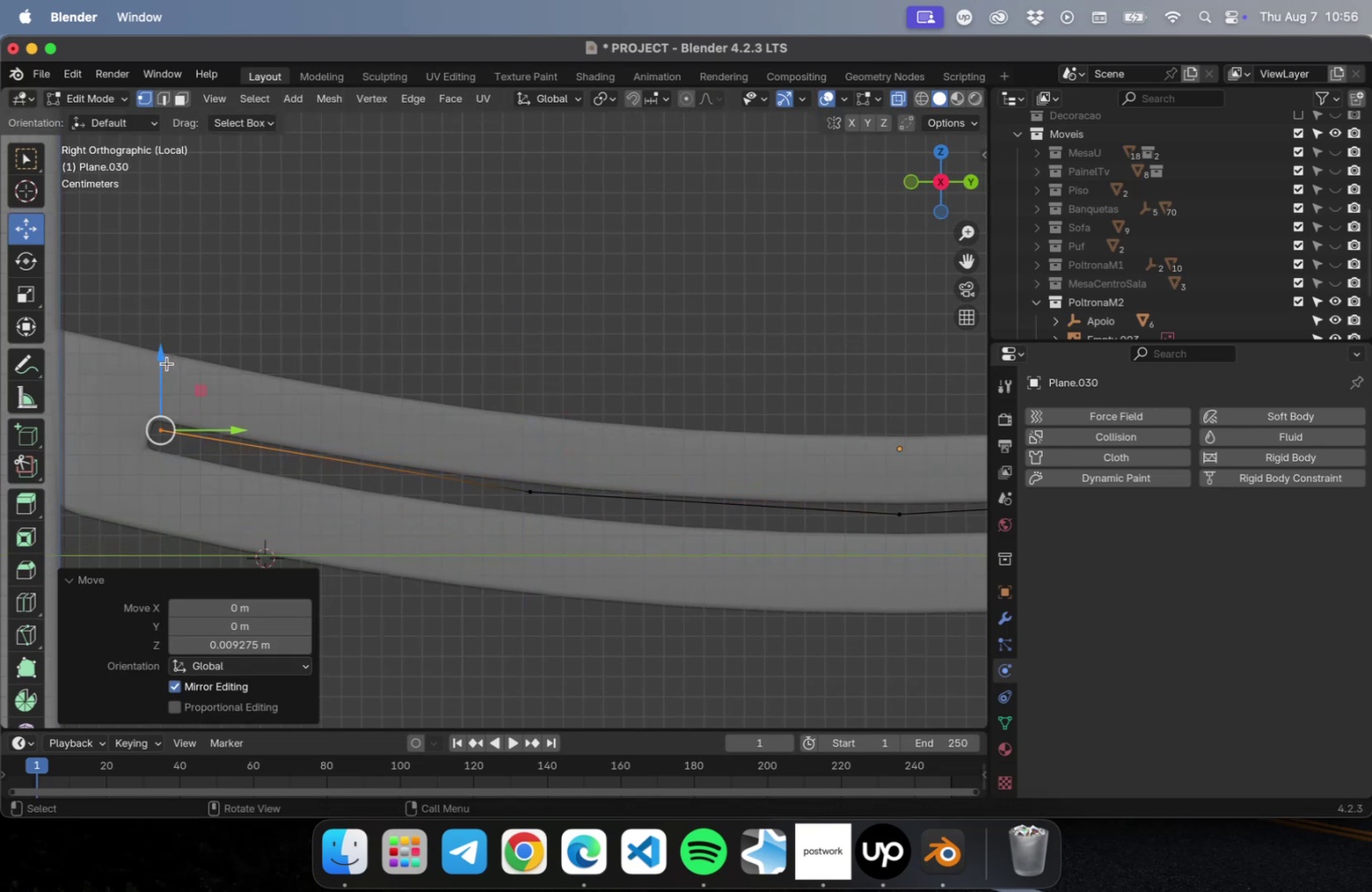 
scroll: coordinate [167, 371], scroll_direction: down, amount: 2.0
 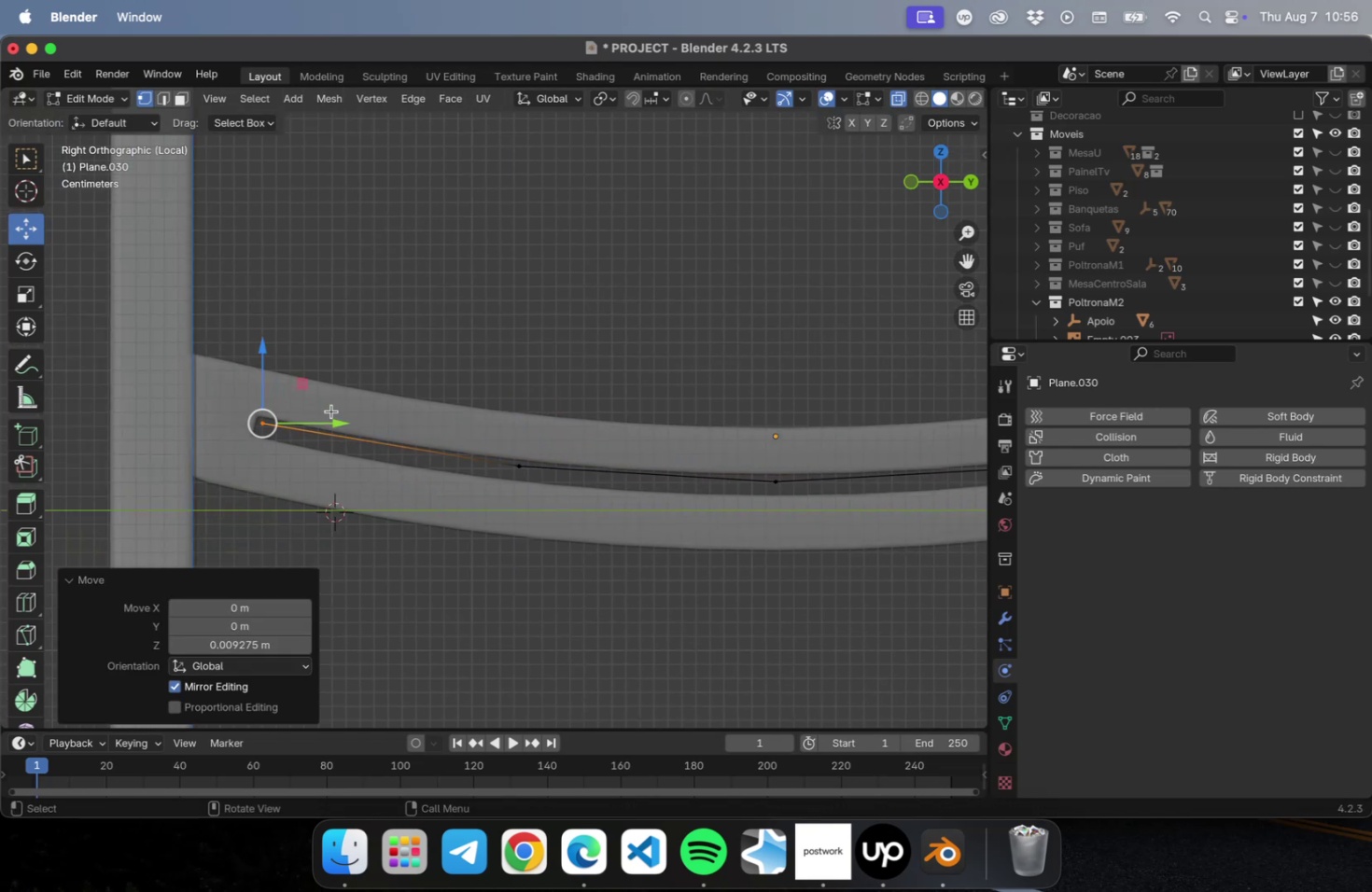 
hold_key(key=ShiftLeft, duration=1.16)
 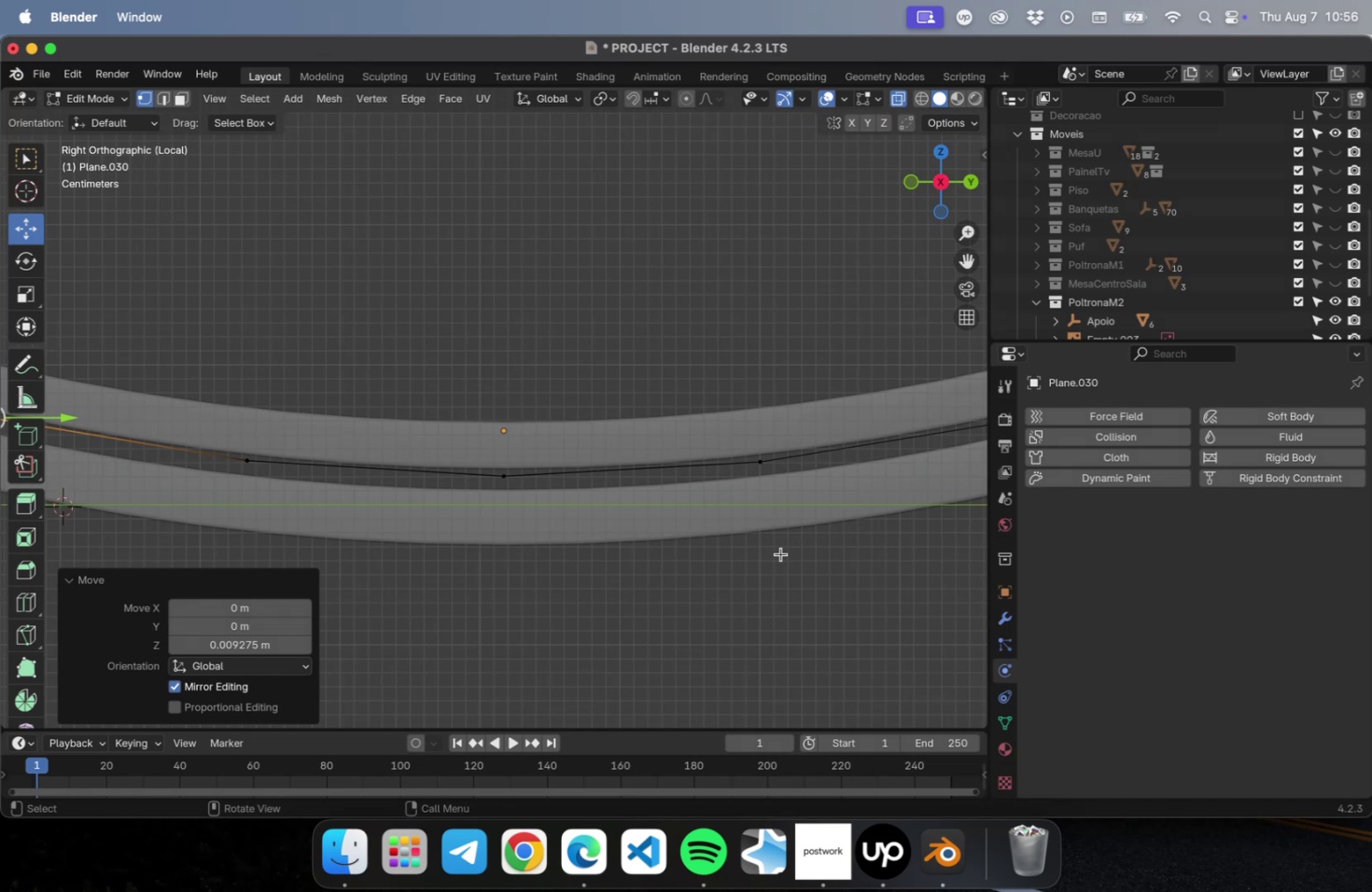 
scroll: coordinate [776, 552], scroll_direction: down, amount: 5.0
 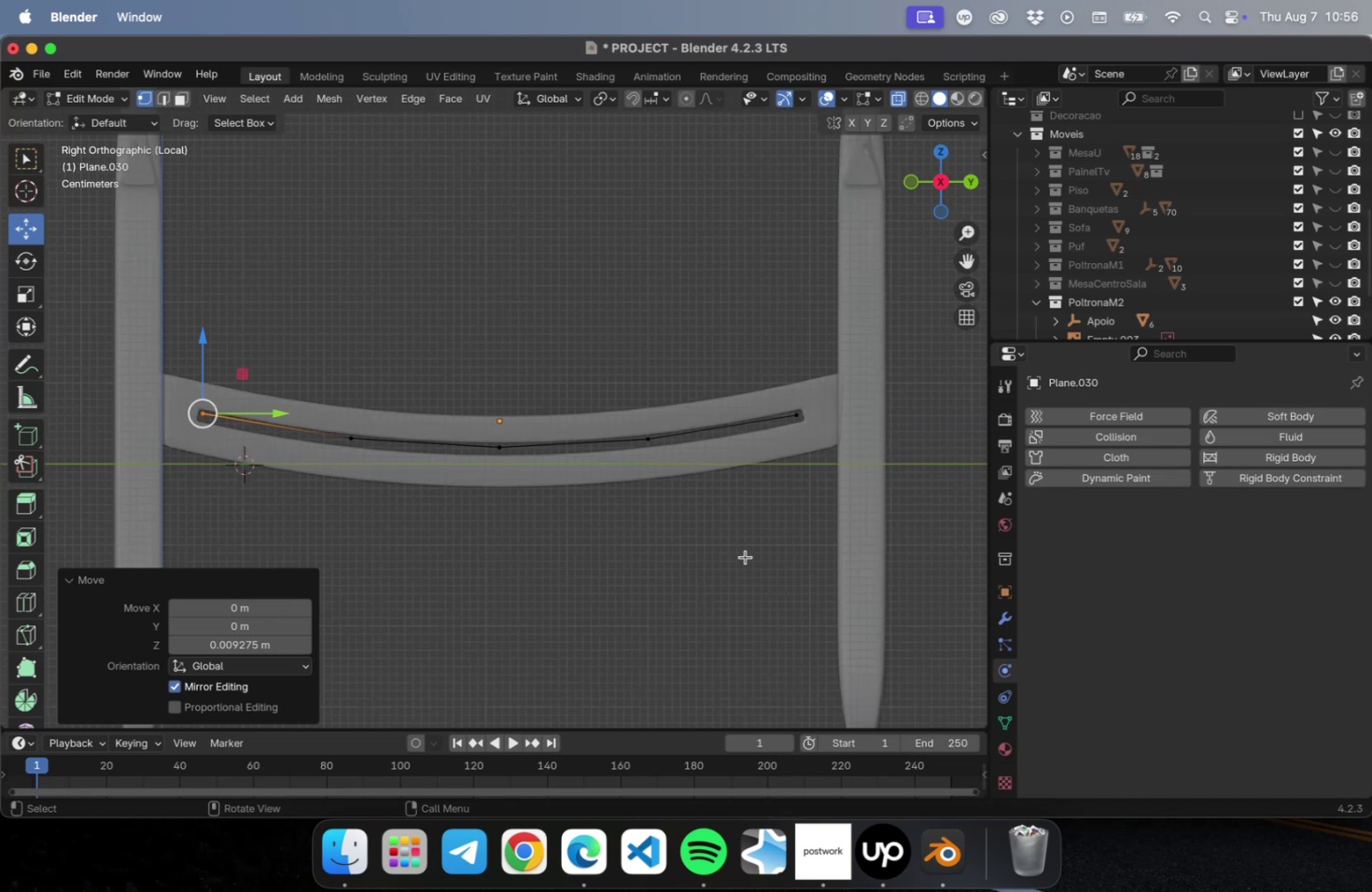 
key(Tab)
 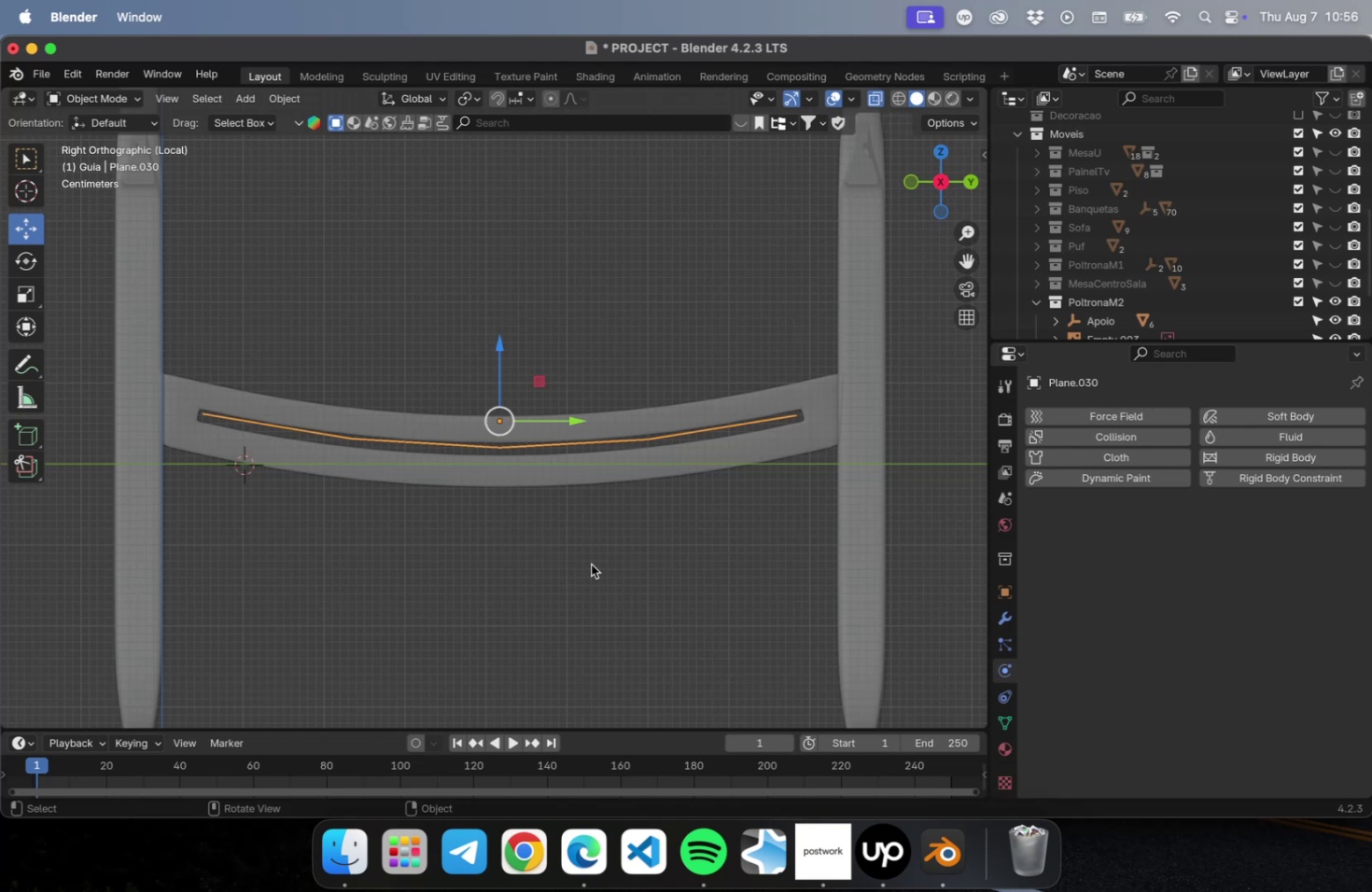 
wait(12.9)
 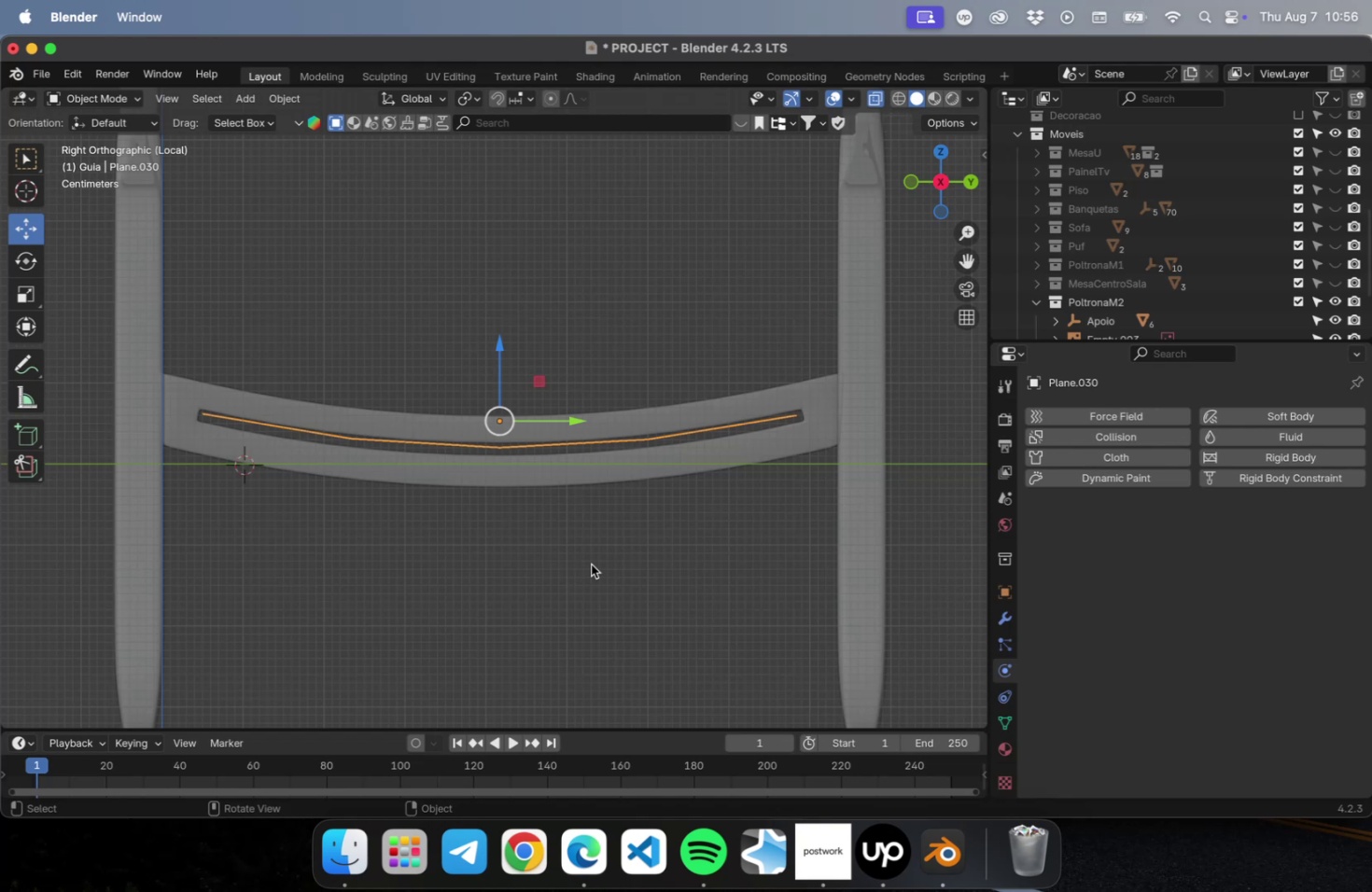 
key(Meta+CommandLeft)
 